 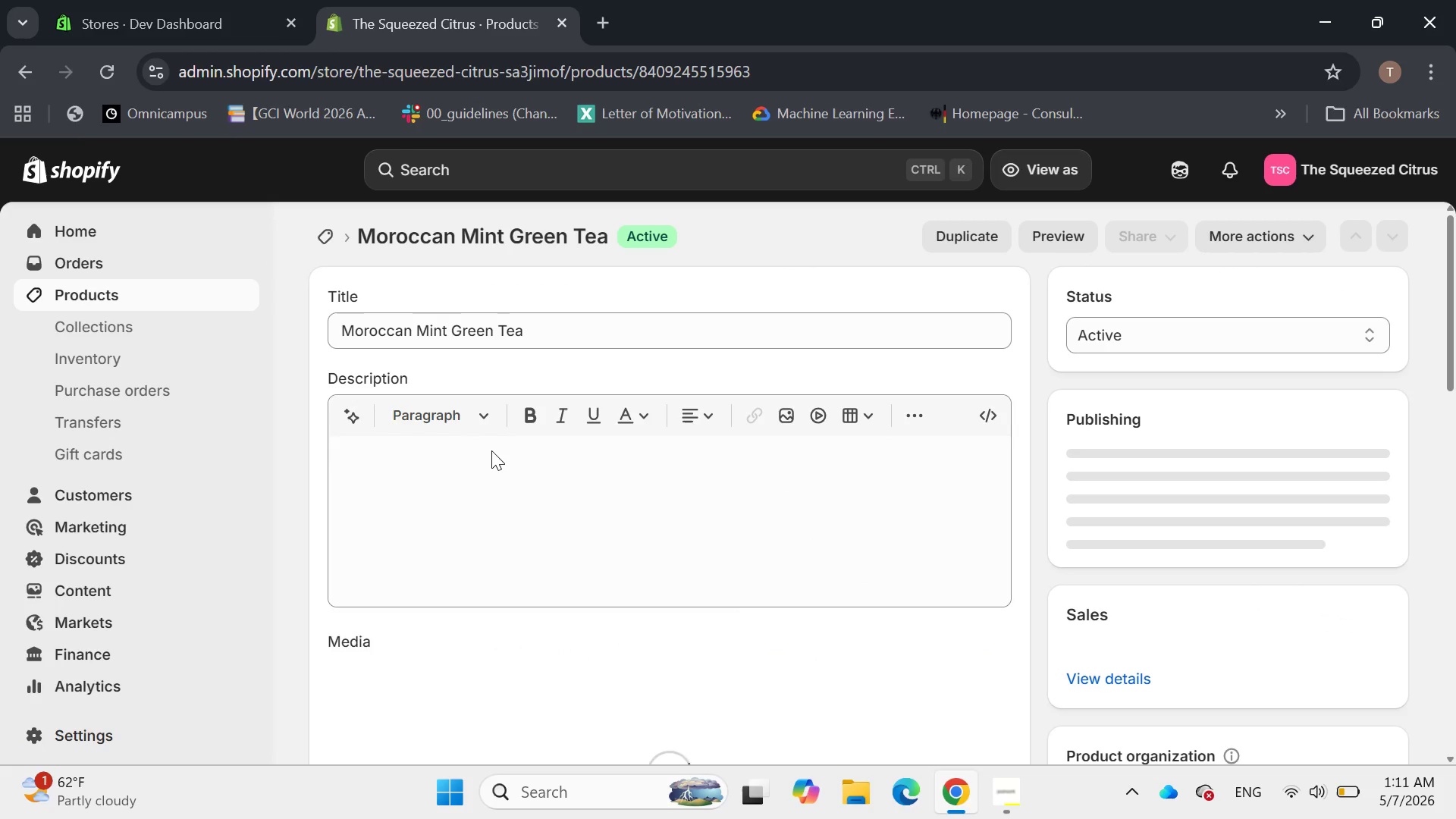 
left_click_drag(start_coordinate=[816, 448], to_coordinate=[74, 391])
 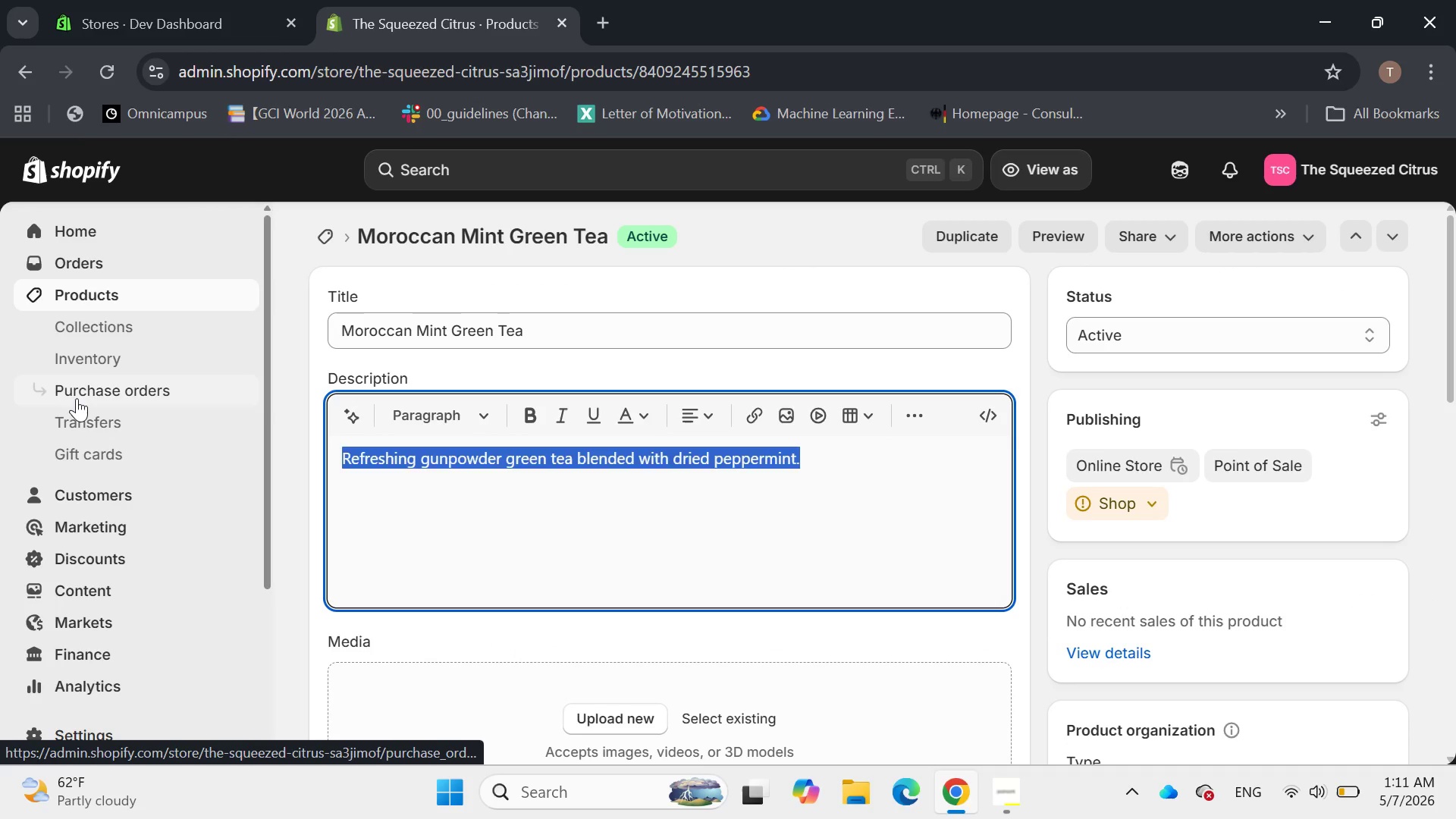 
key(Backspace)
 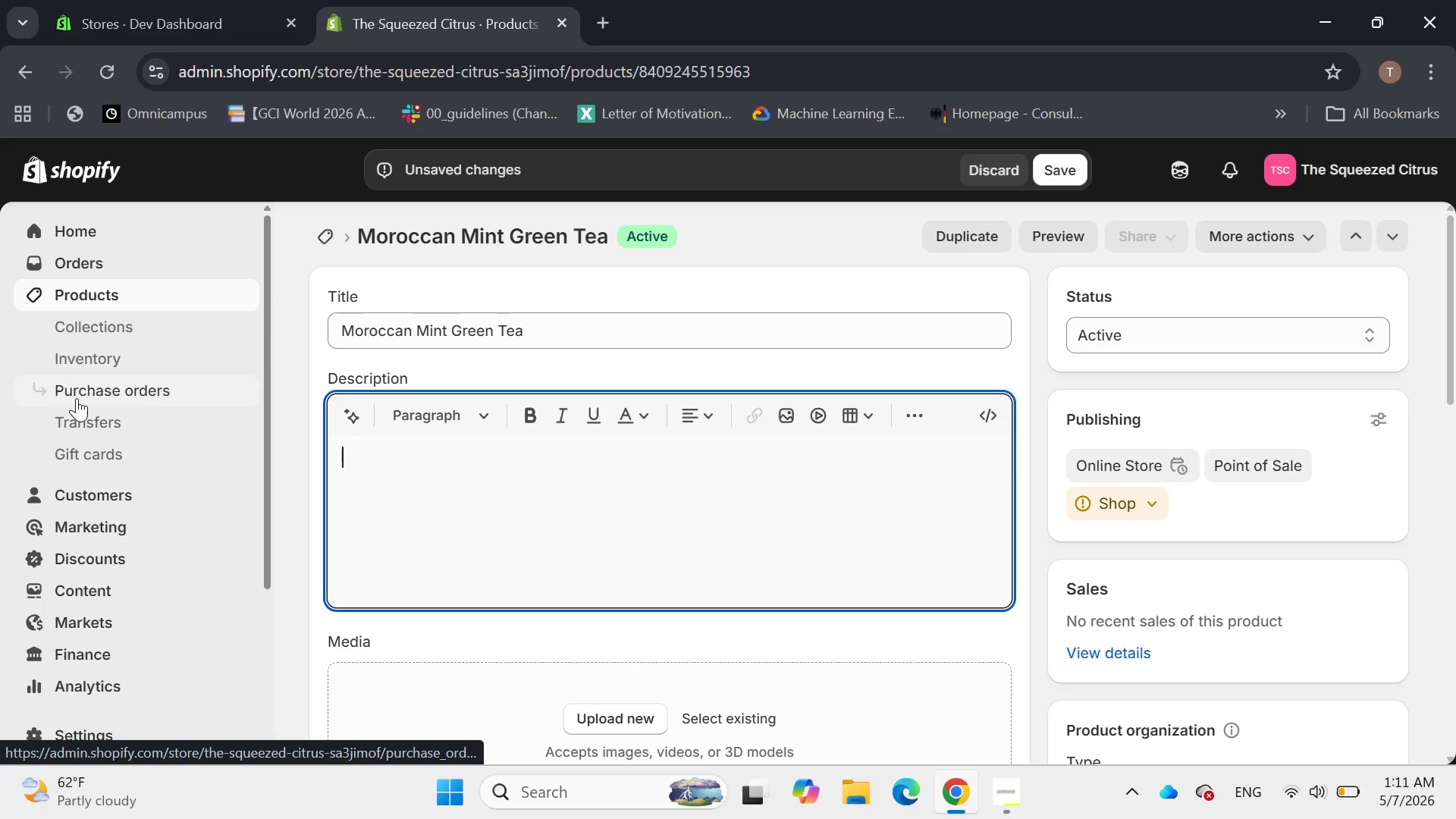 
hold_key(key=ShiftLeft, duration=0.47)
 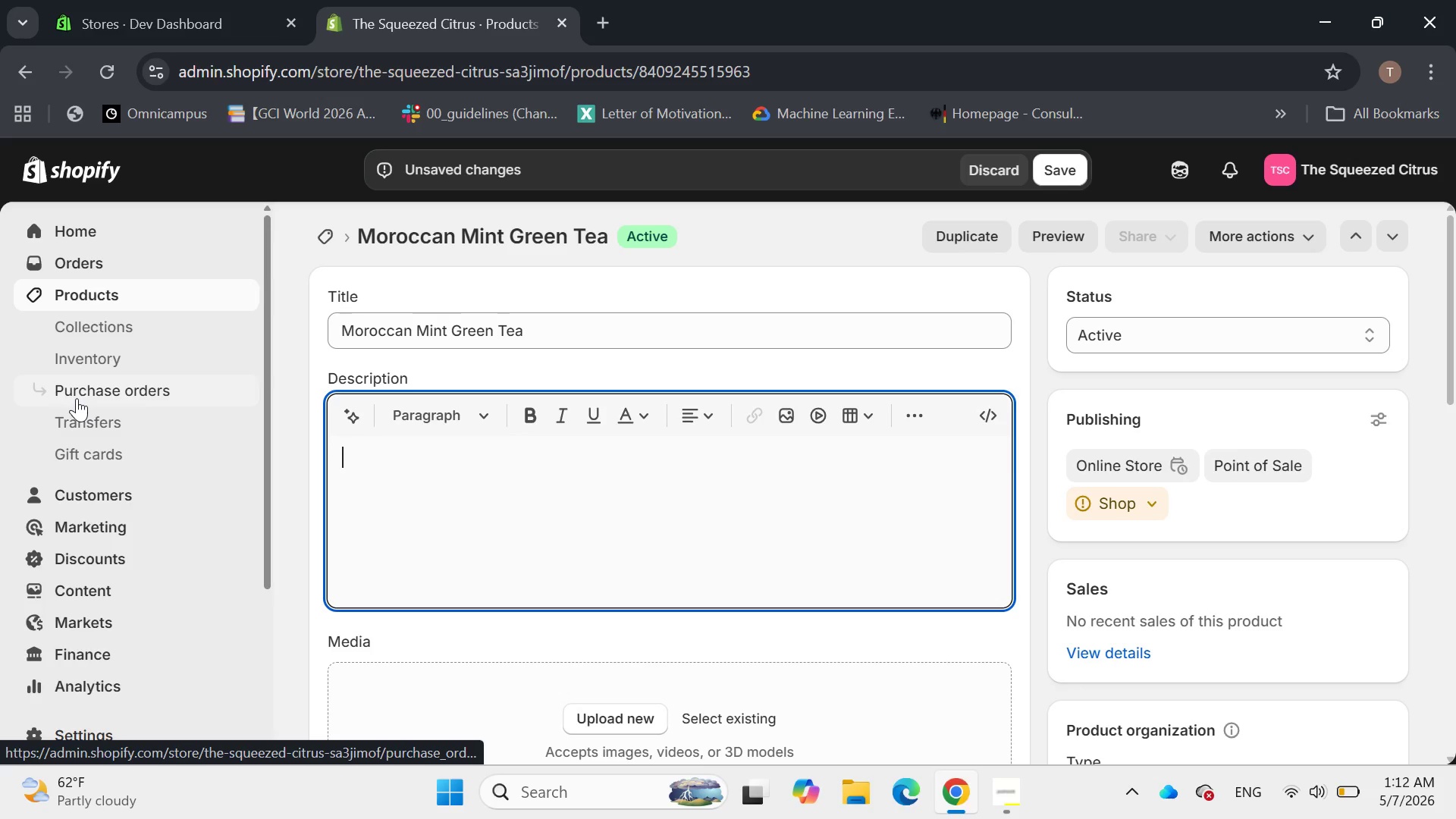 
hold_key(key=ShiftLeft, duration=0.83)
 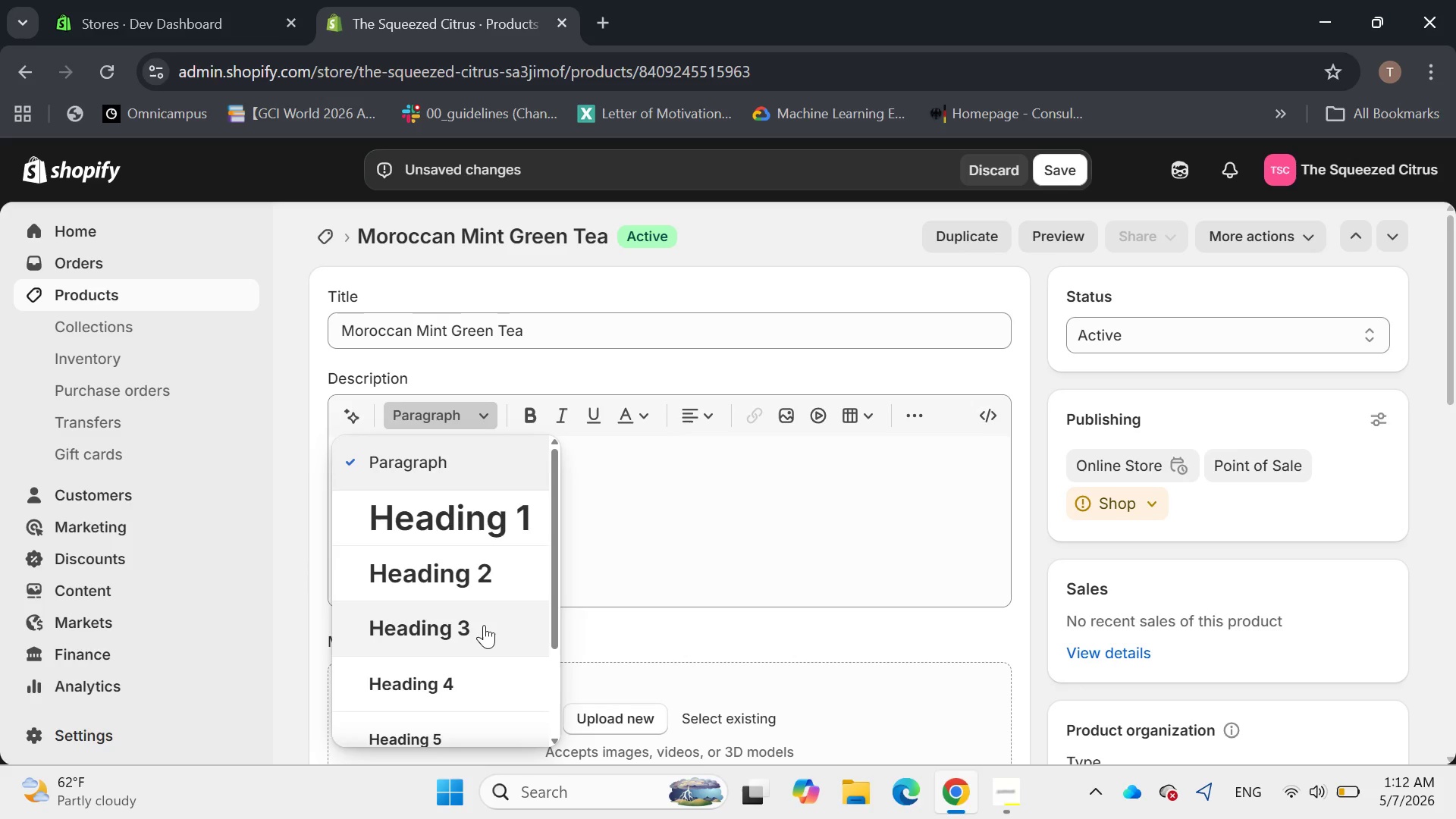 
wait(6.41)
 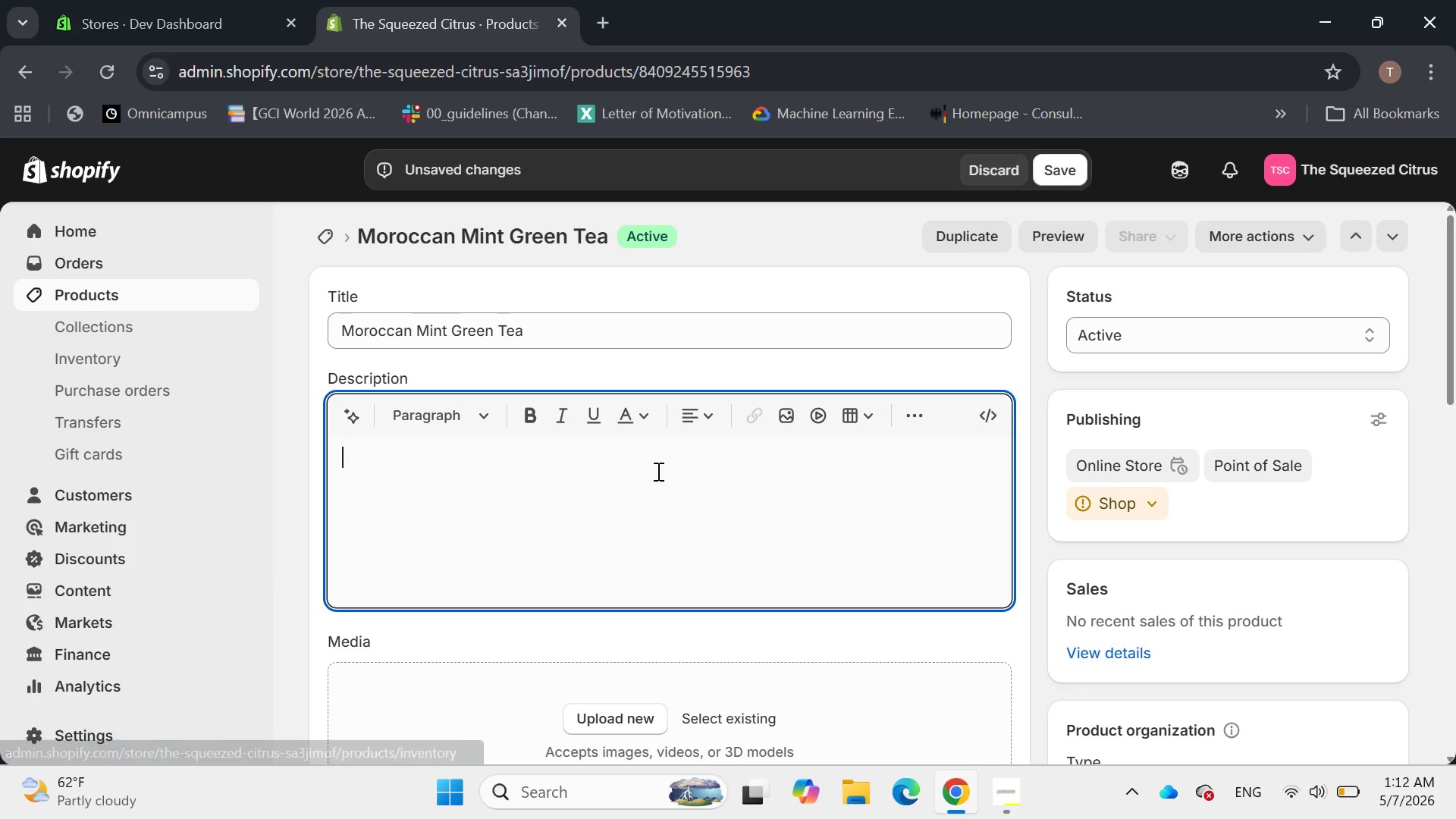 
type(Creative Des)
 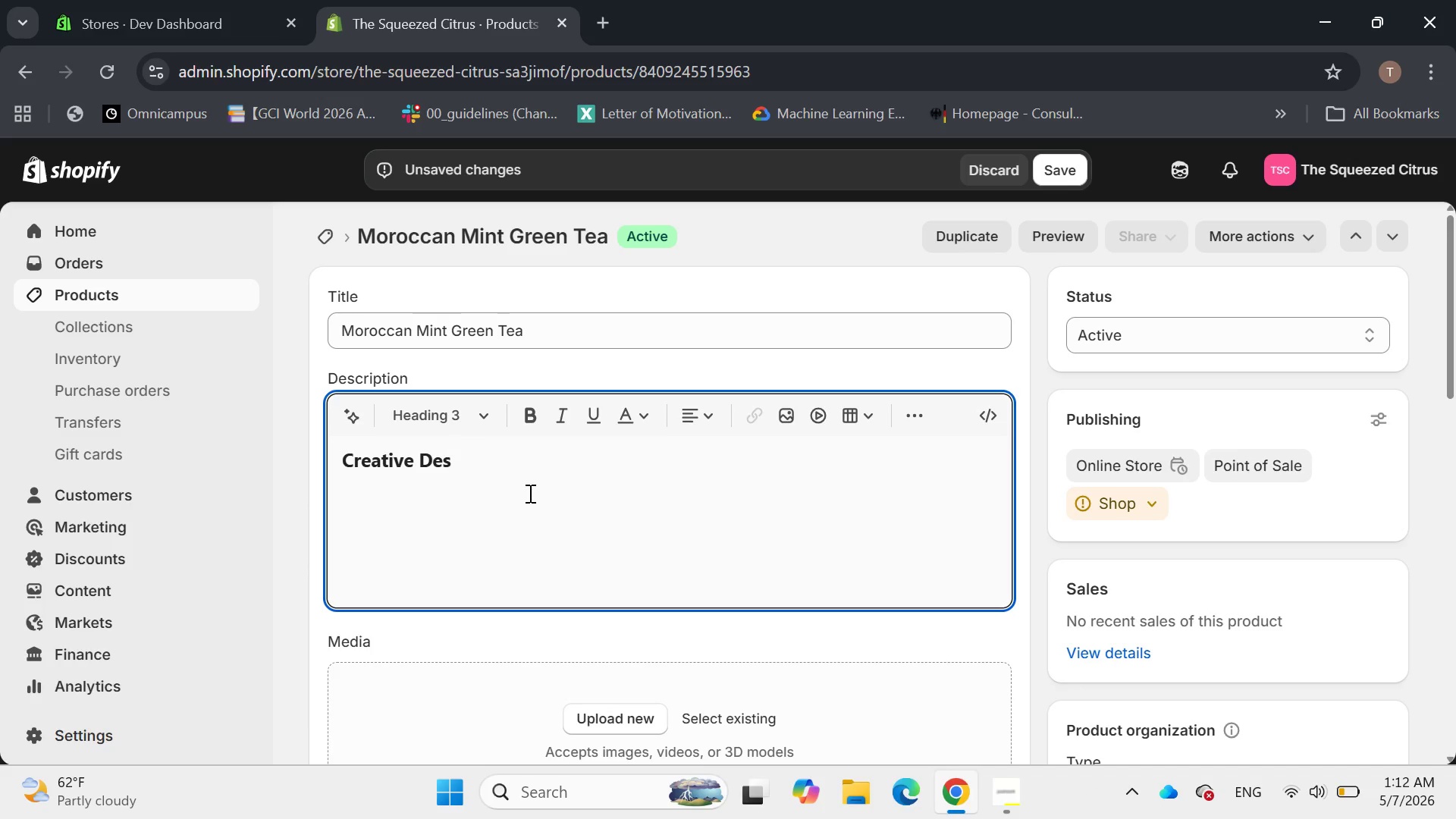 
type(cription )
 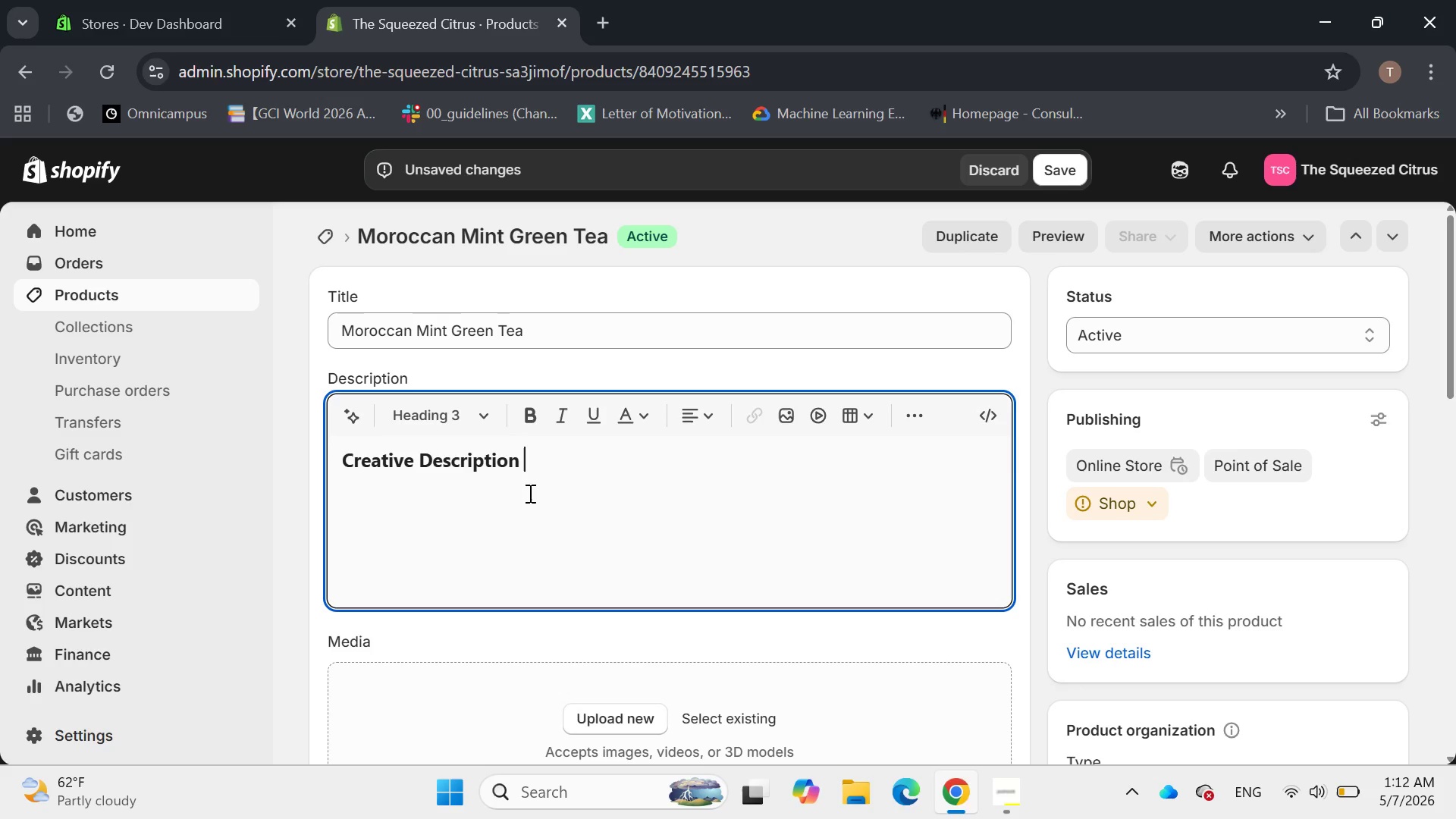 
hold_key(key=Backspace, duration=1.17)
 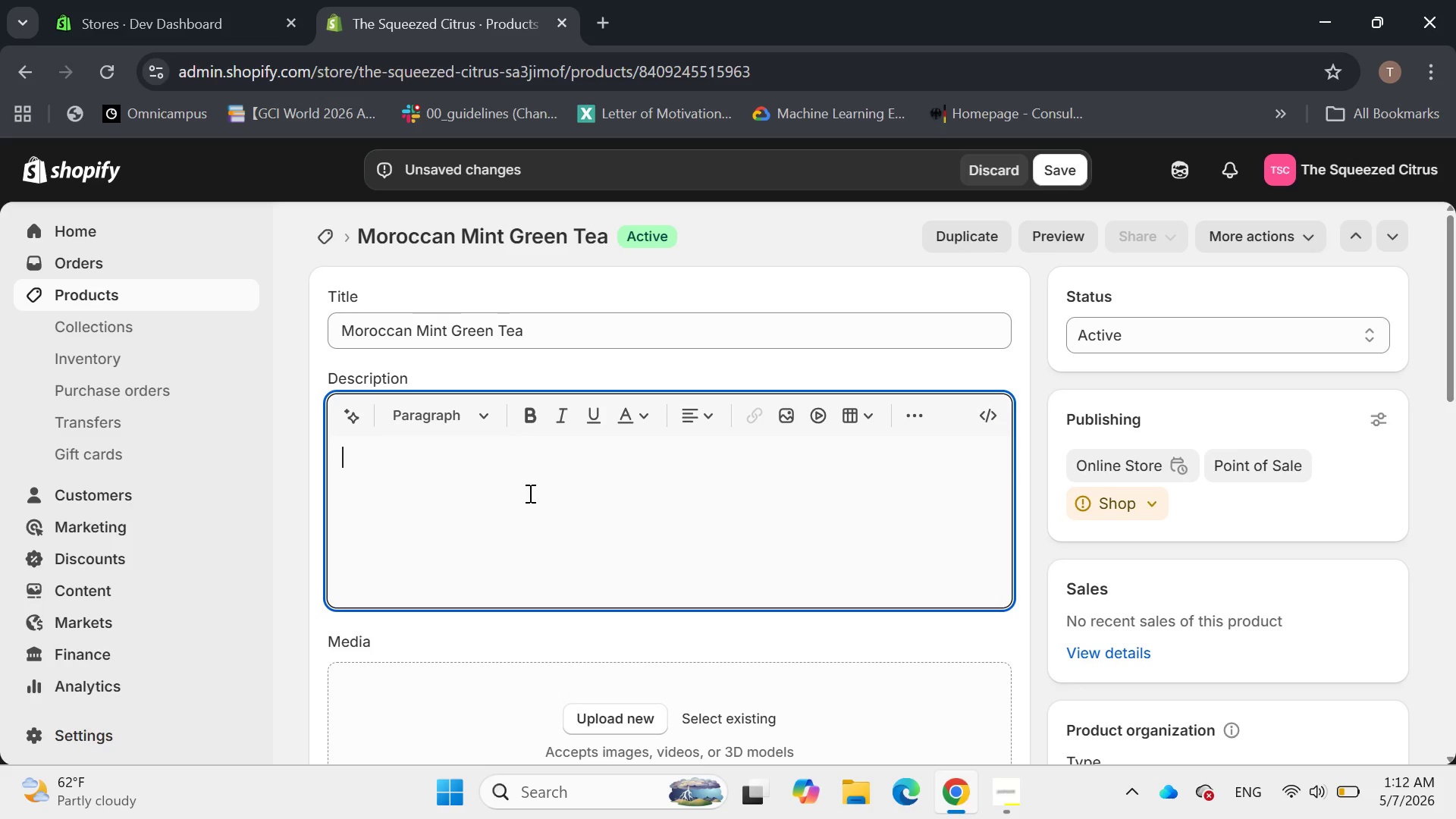 
key(Shift+A)
 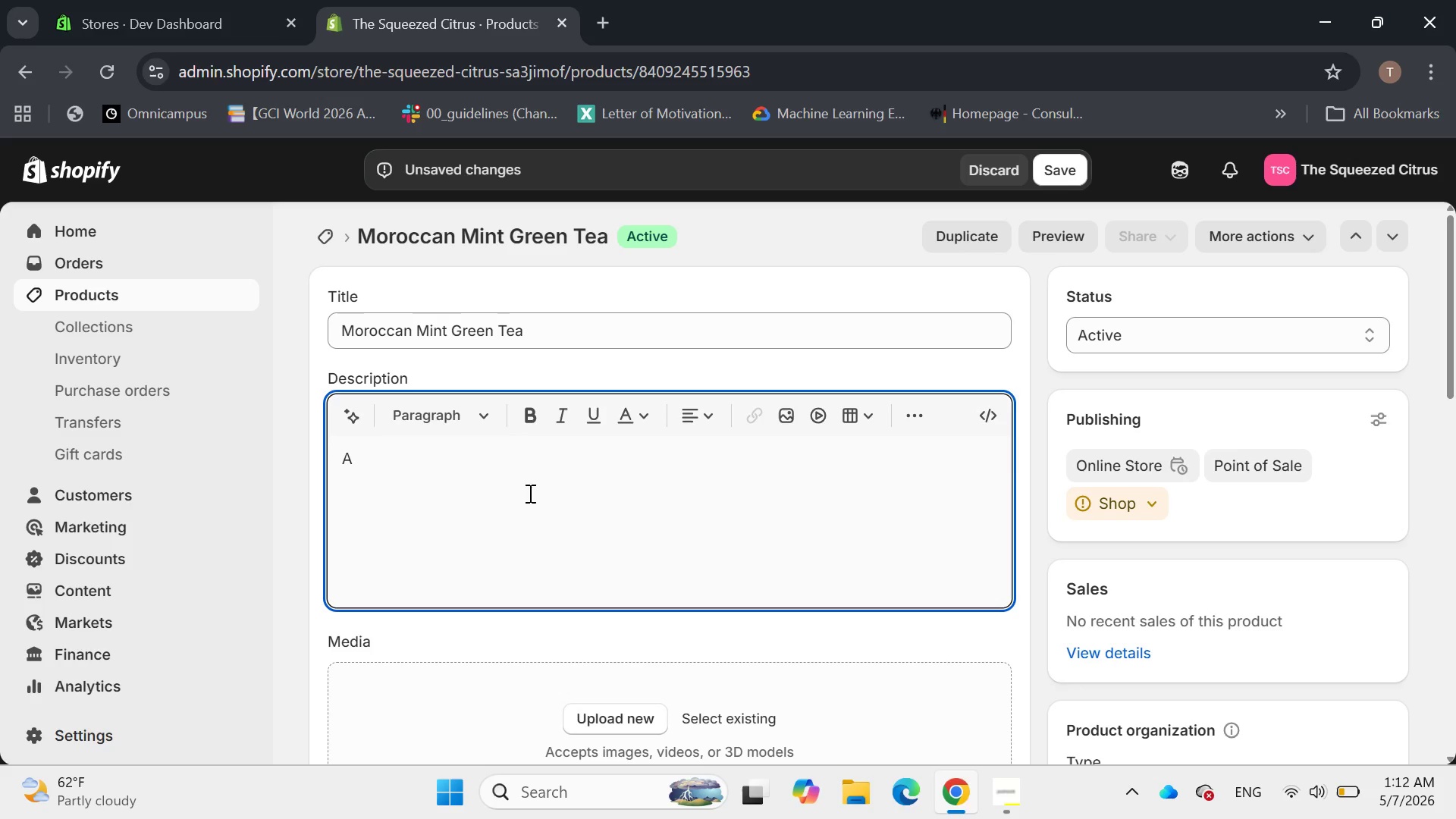 
key(Backspace)
 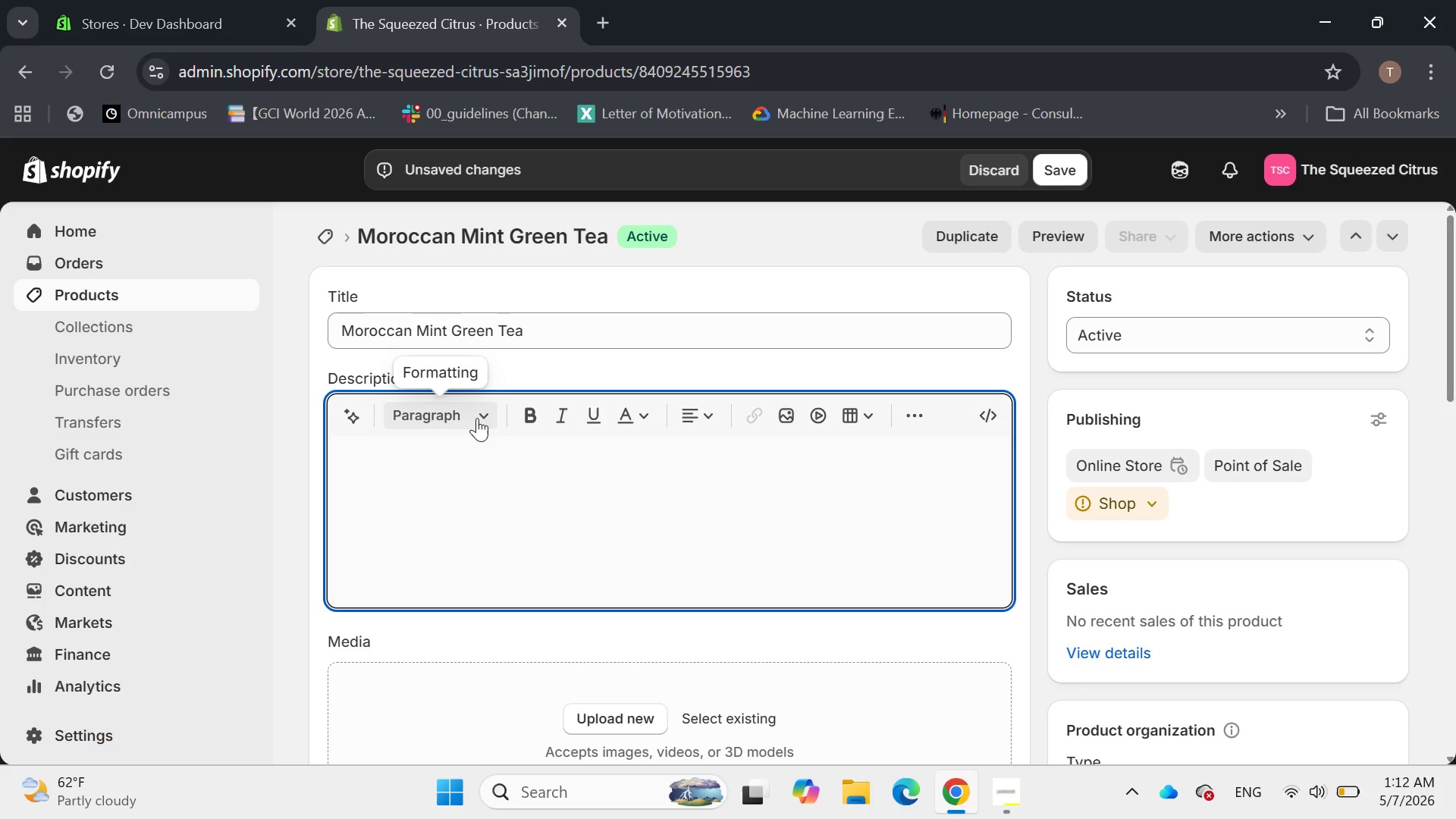 
left_click([477, 418])
 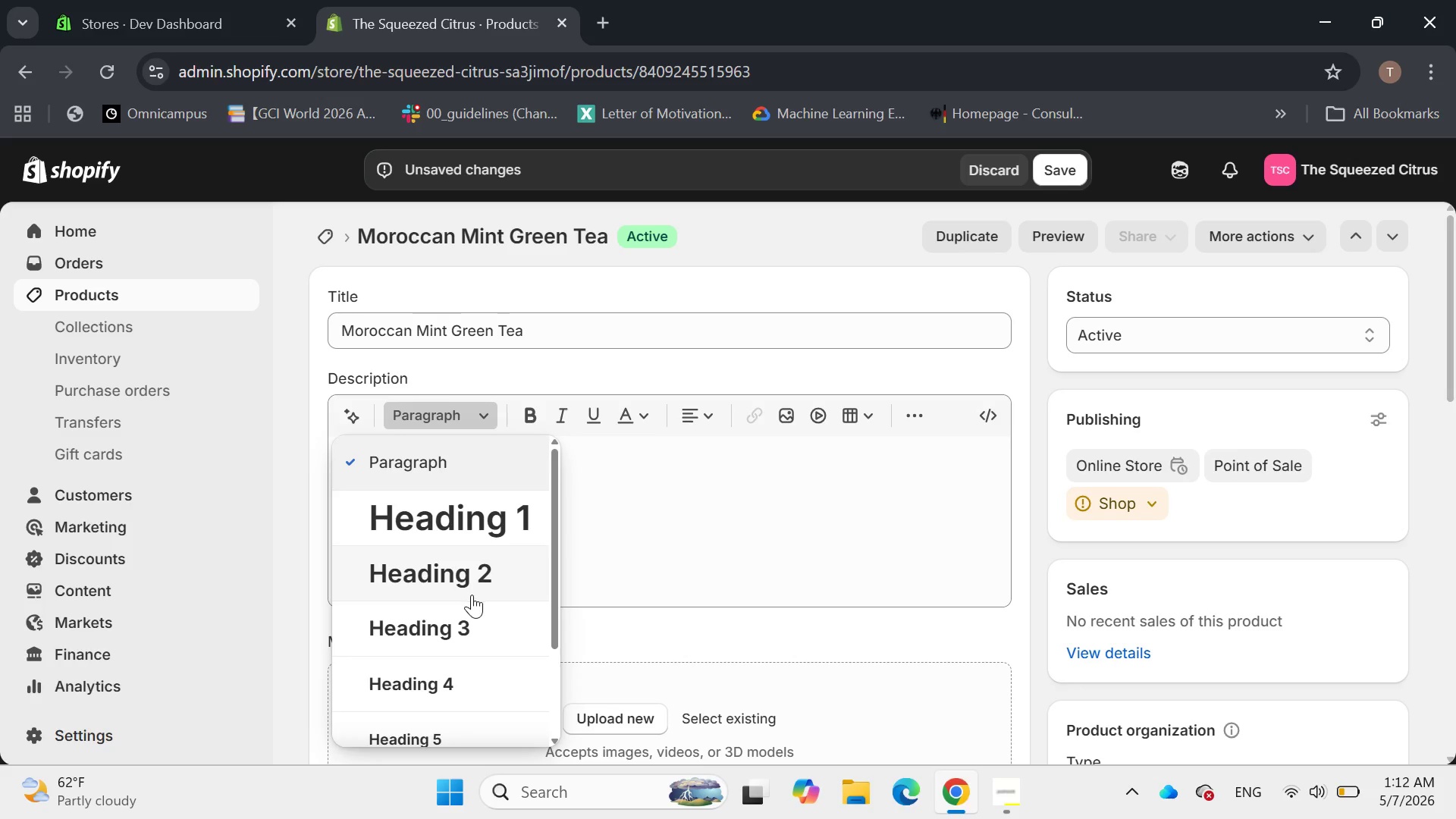 
left_click([469, 623])
 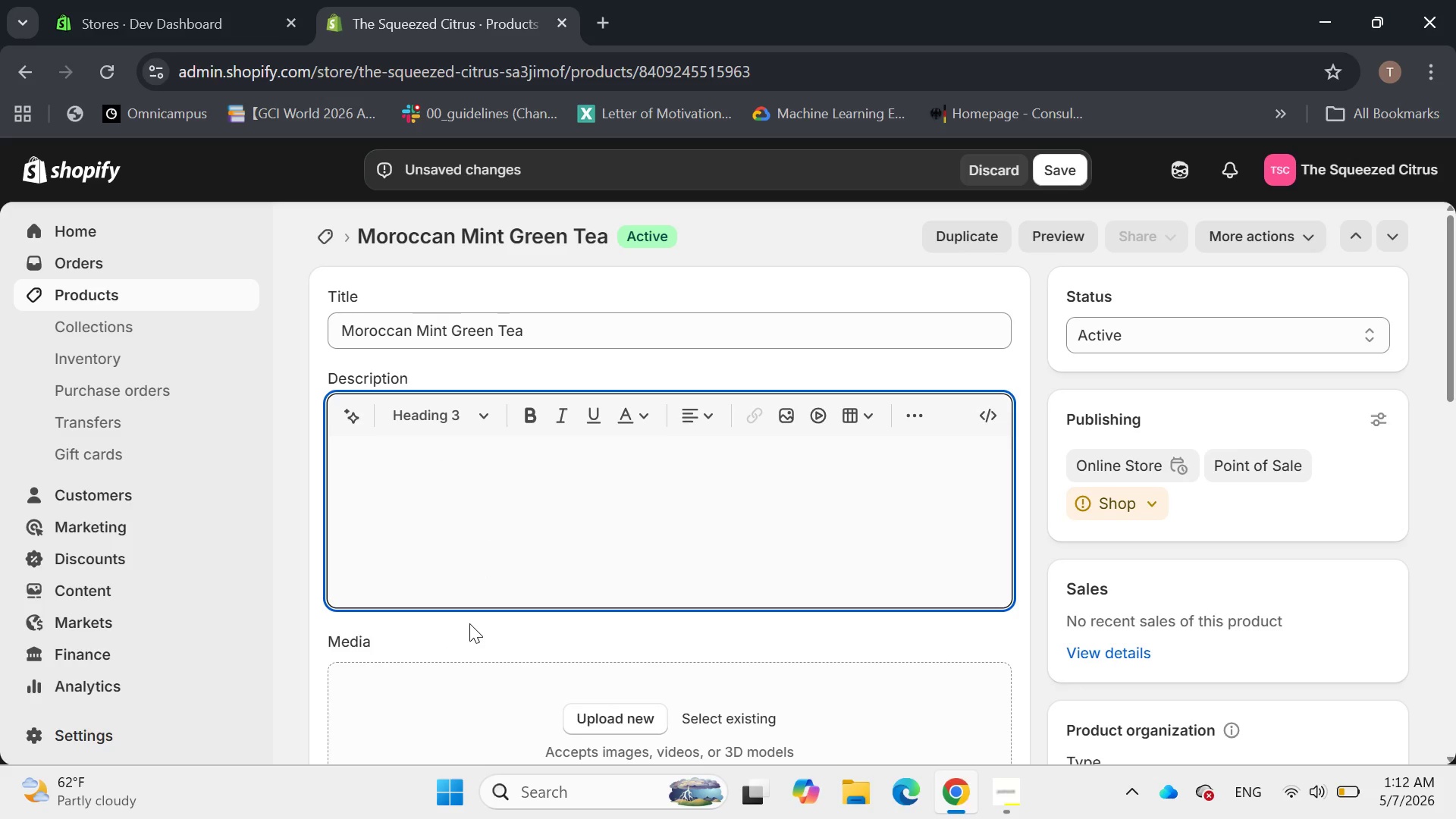 
type(A cool, Crips)
key(Backspace)
key(Backspace)
type(sp)
 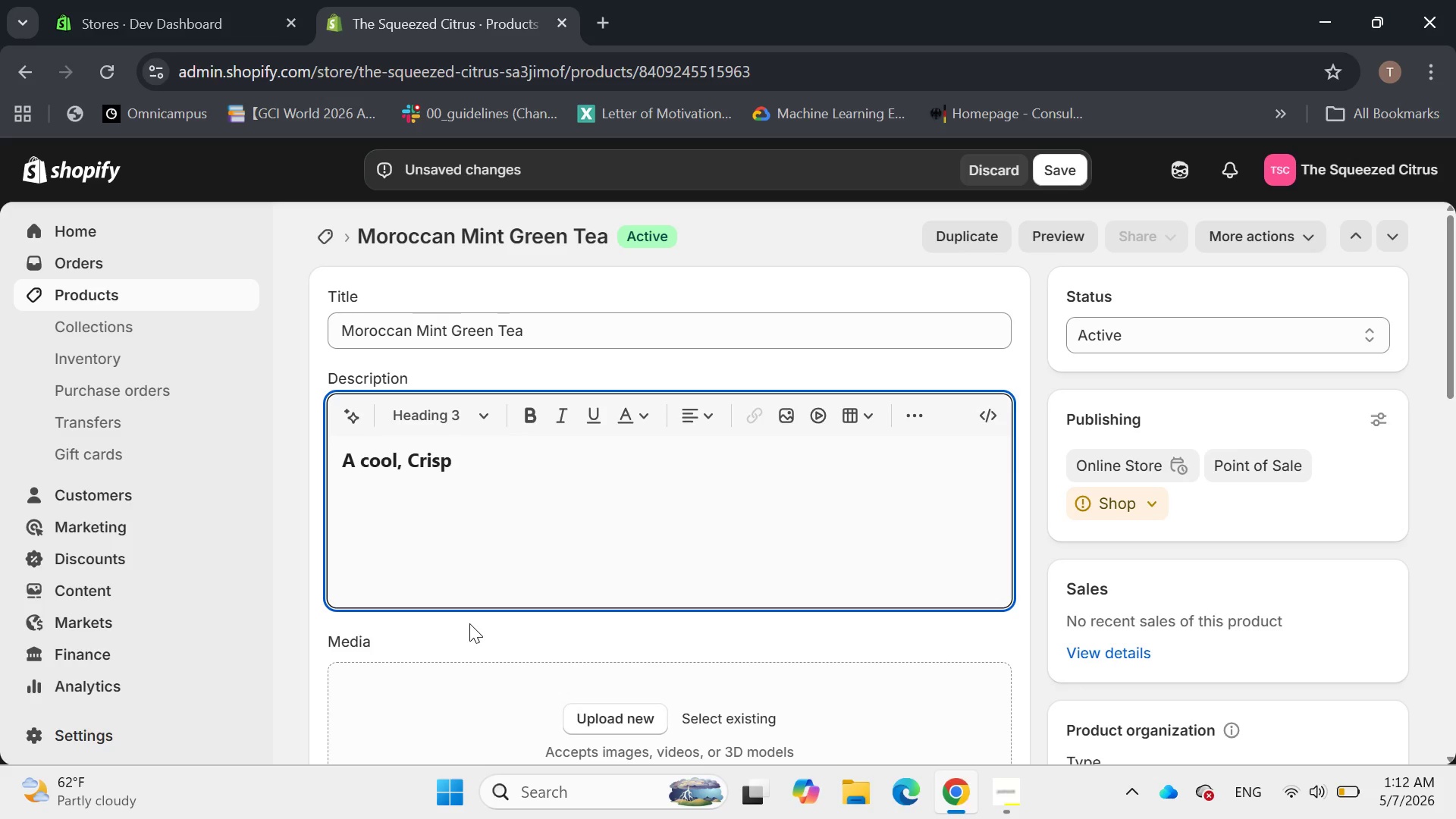 
wait(8.41)
 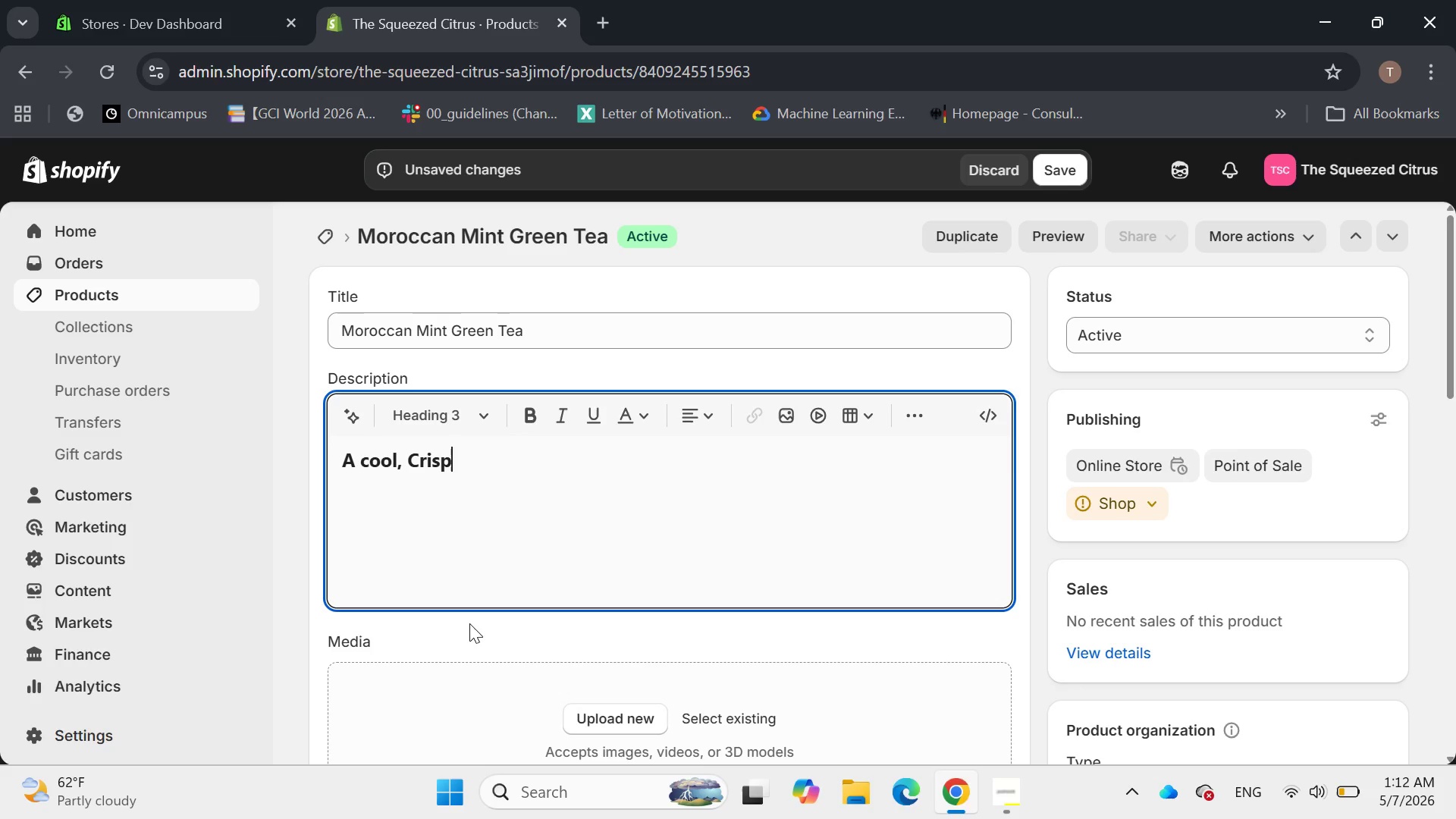 
type( Awakening )
 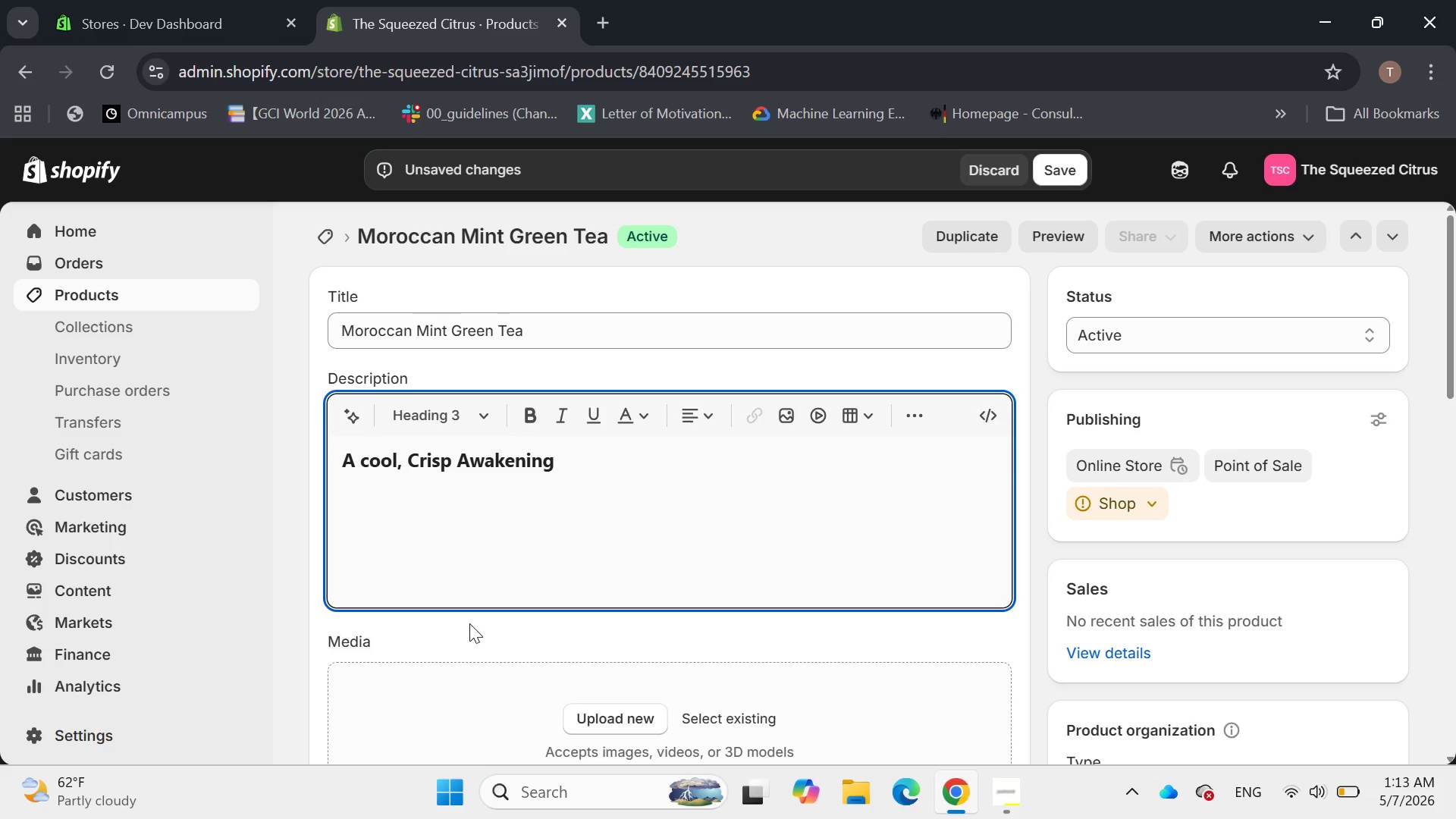 
key(Enter)
 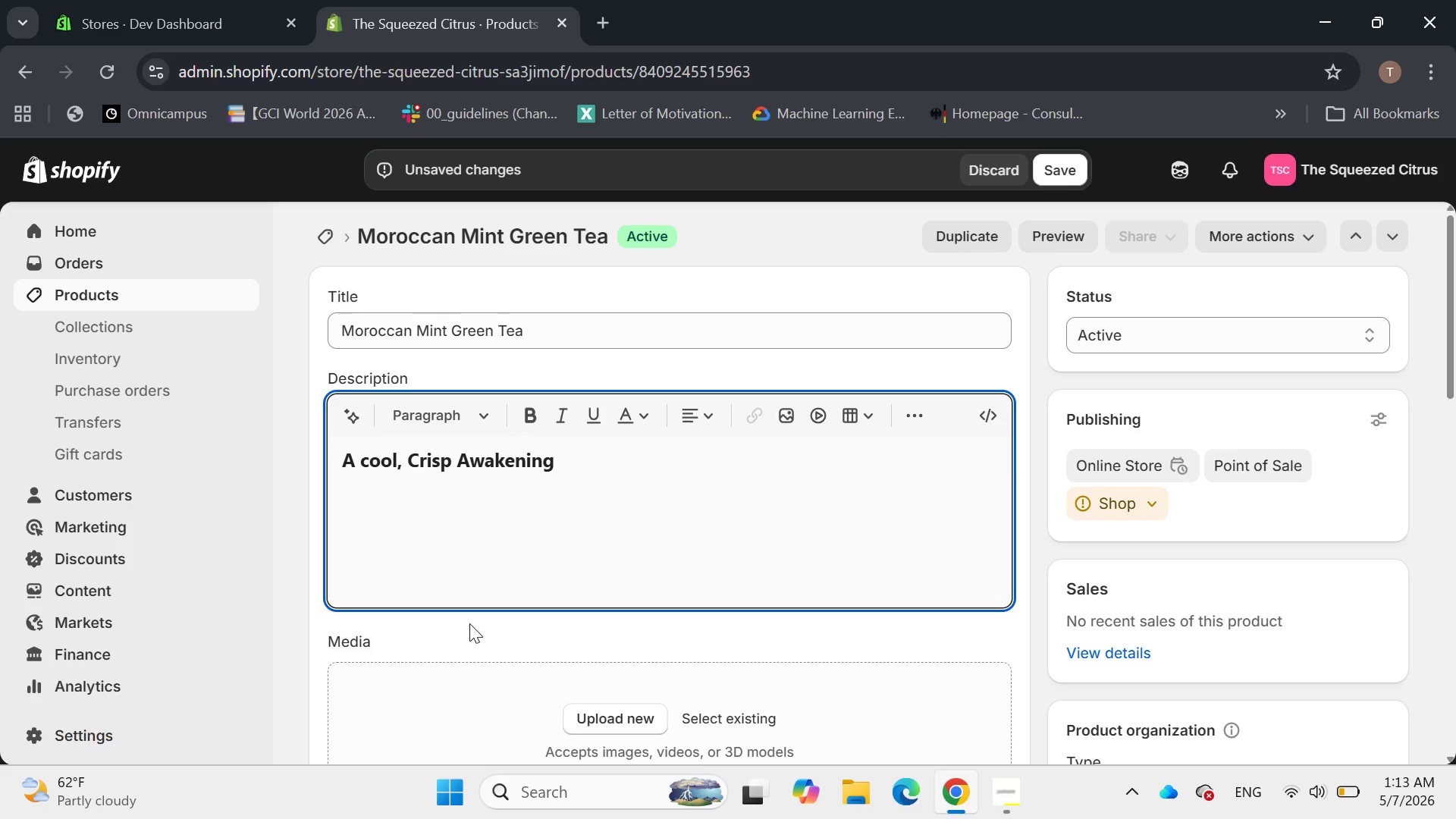 
wait(6.73)
 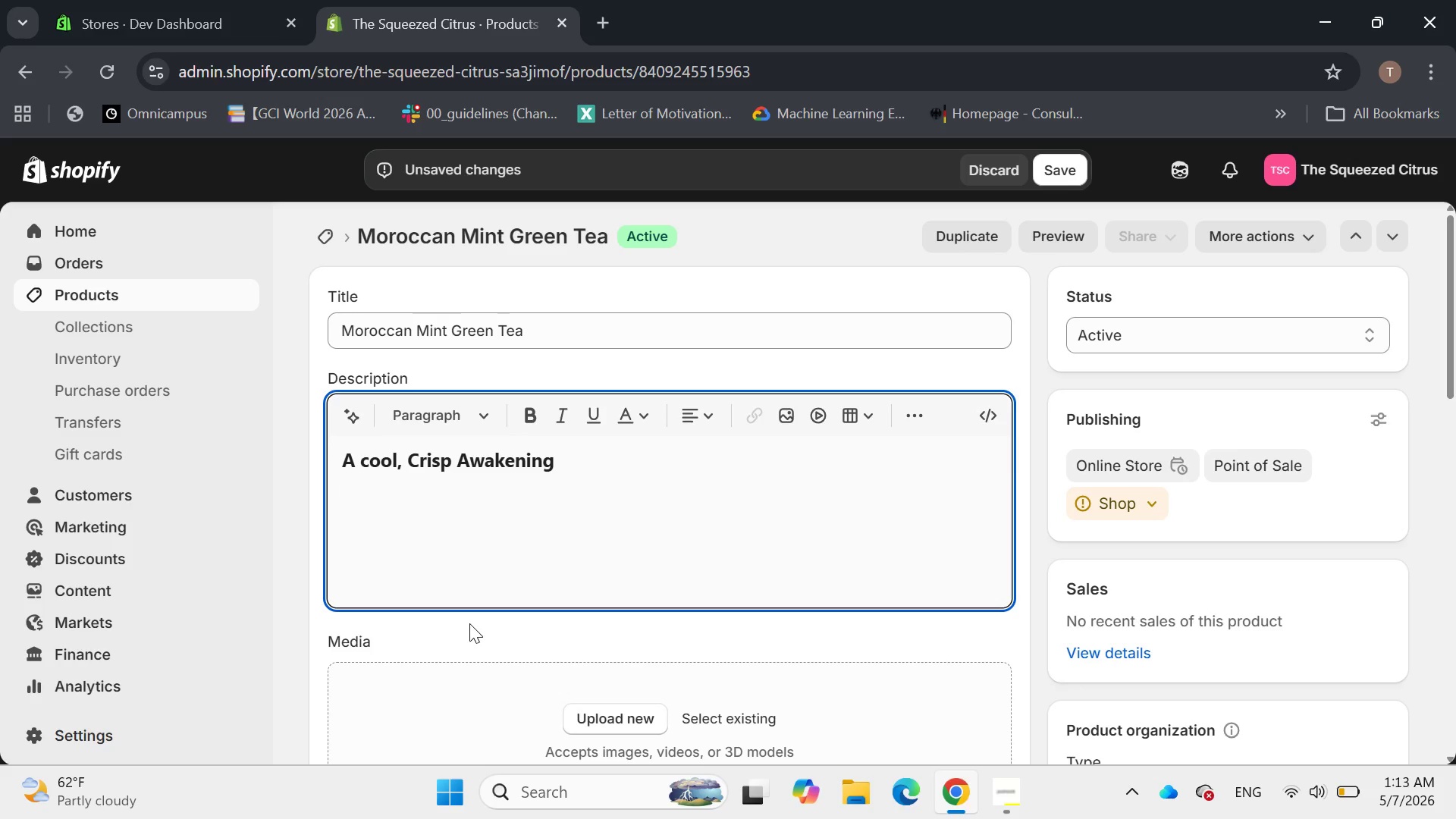 
key(ArrowLeft)
 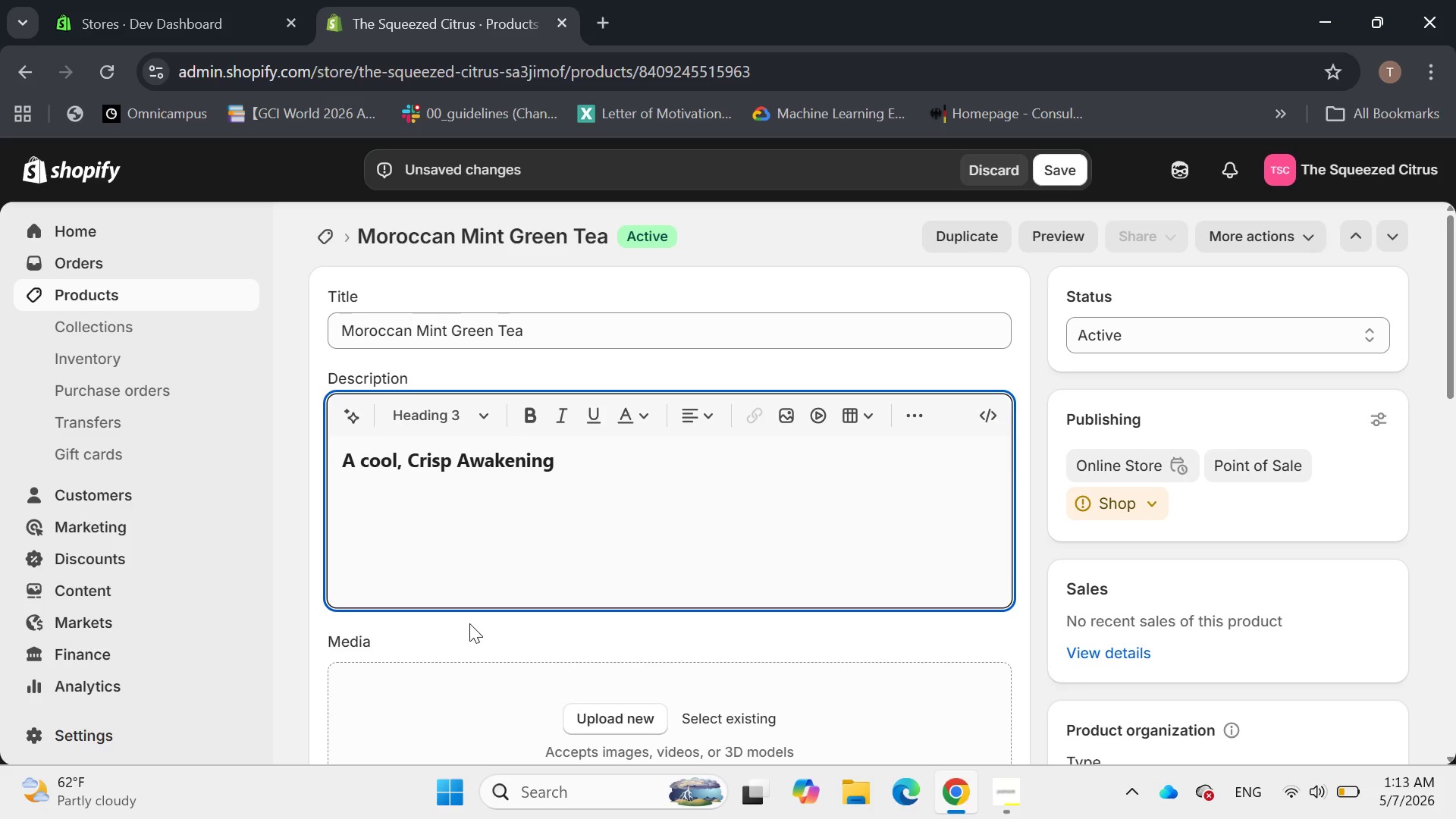 
key(Backspace)
 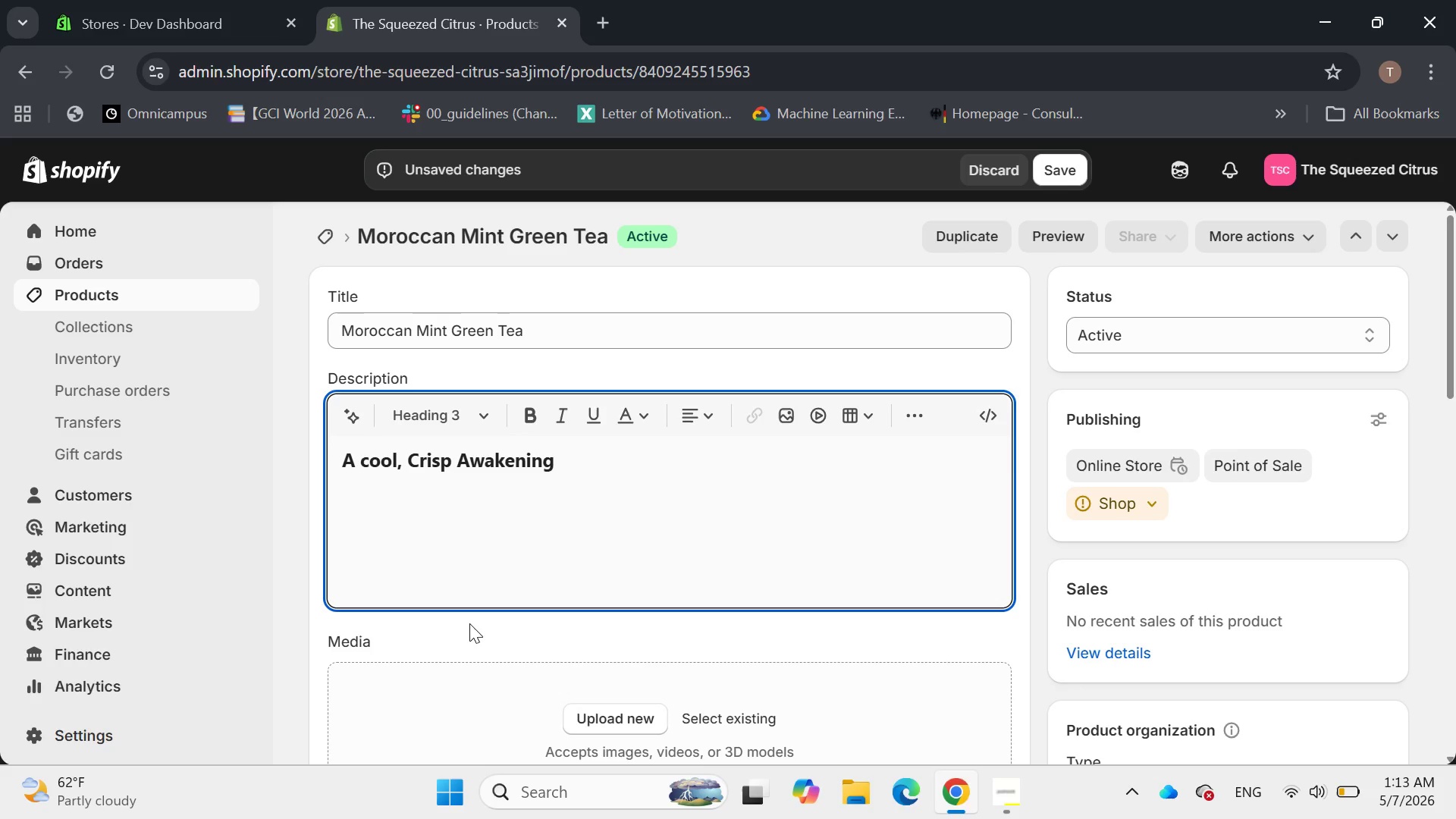 
key(S)
 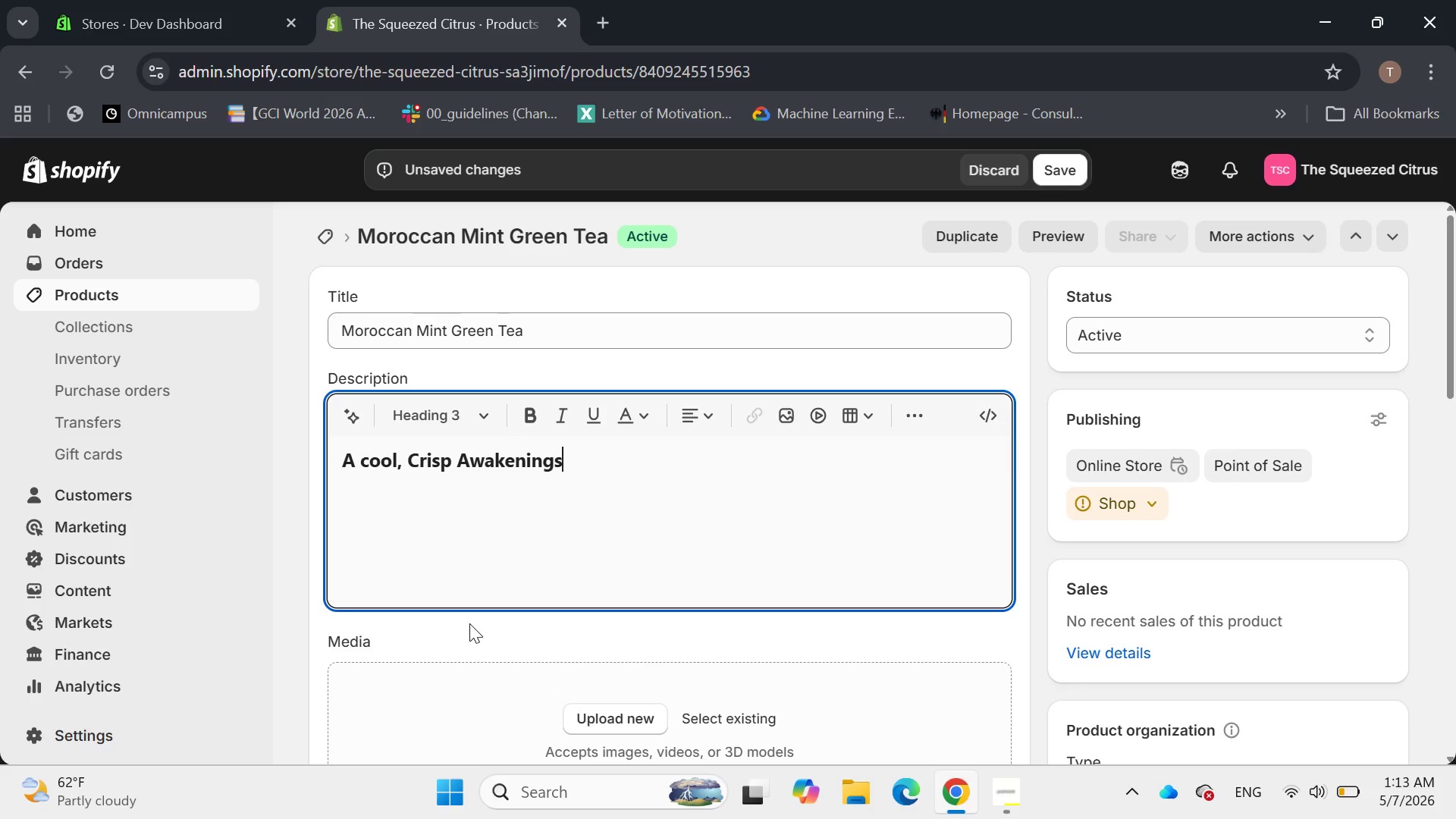 
wait(8.81)
 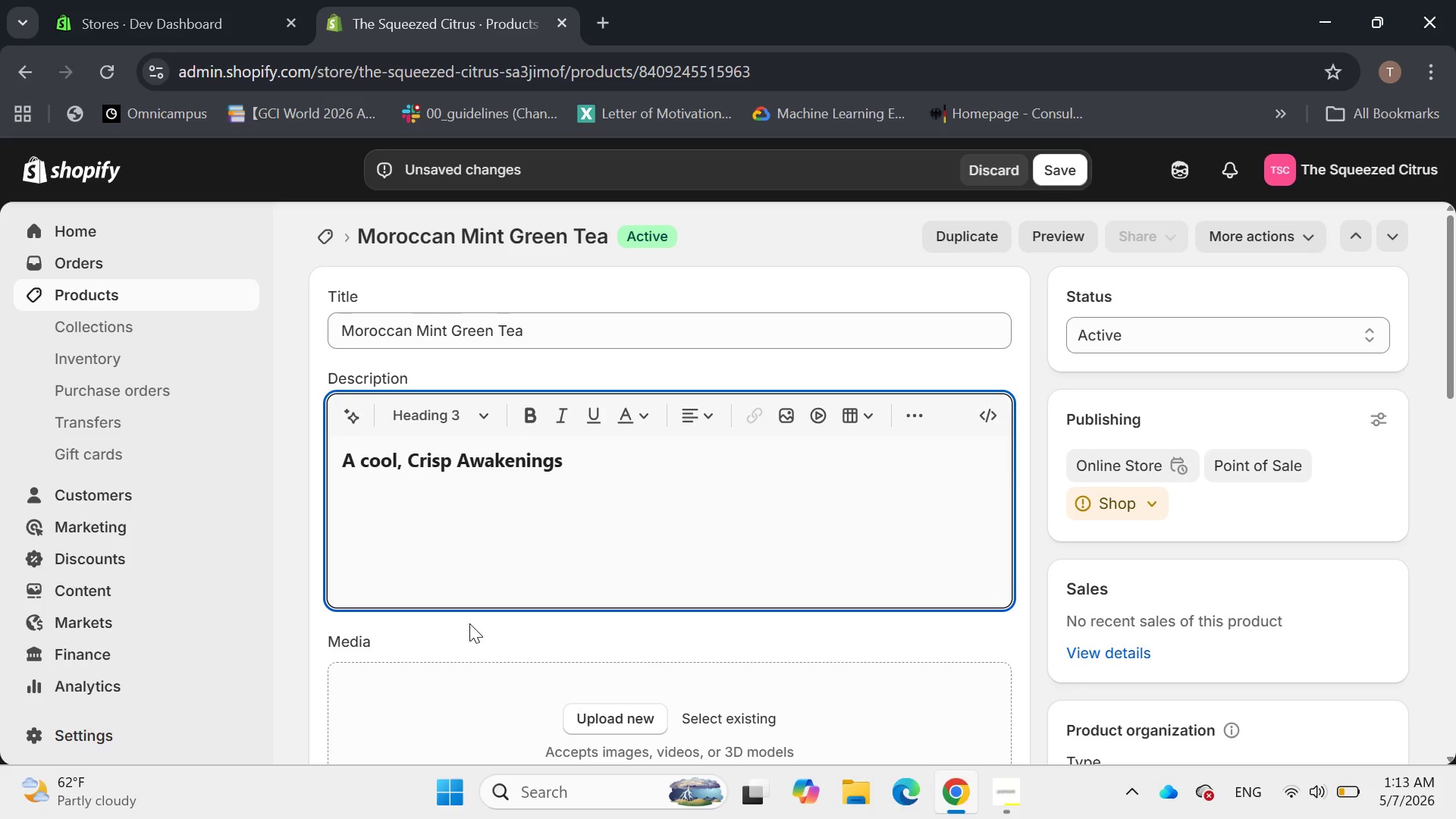 
key(Control+Z)
 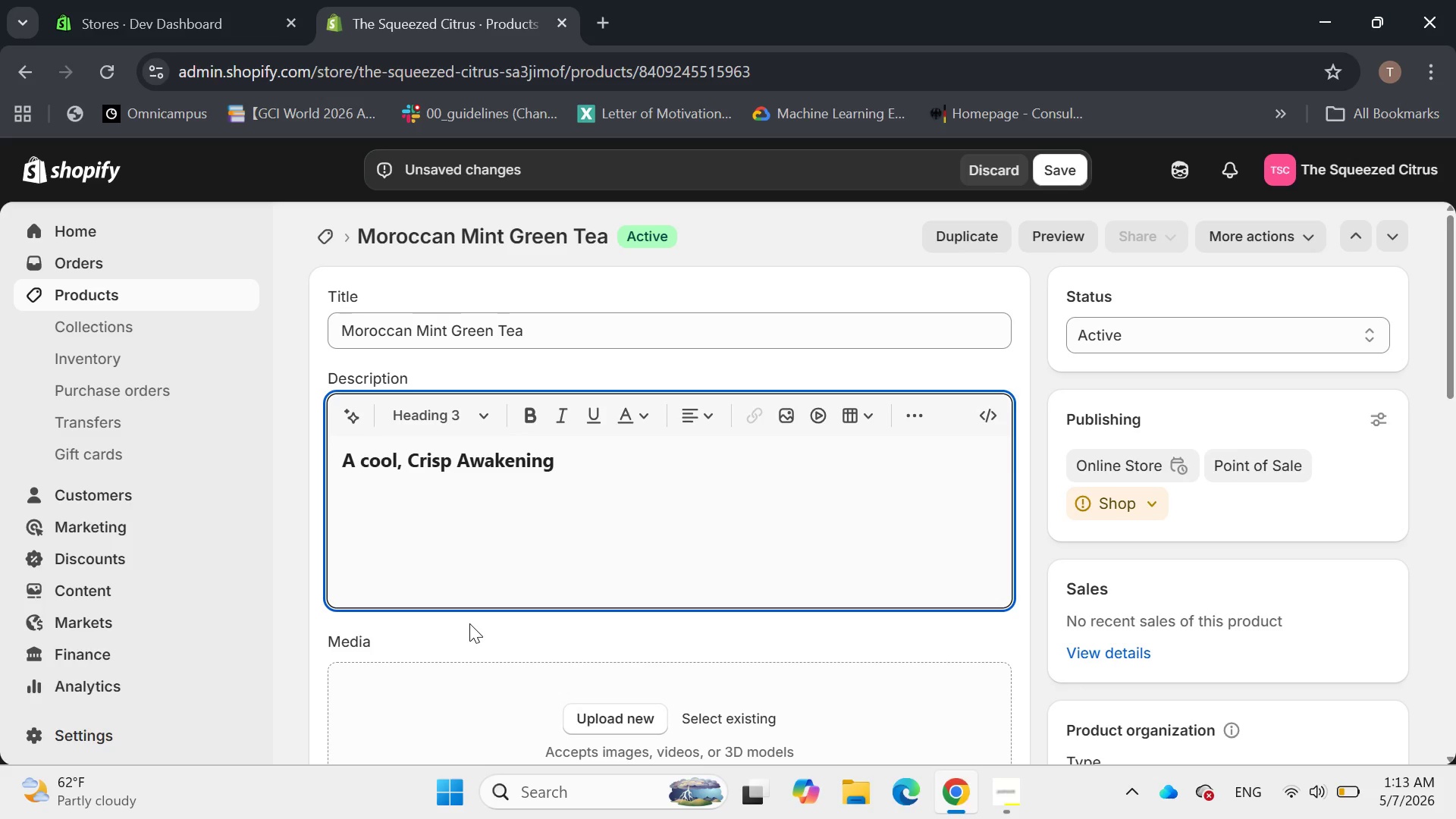 
key(Control+Z)
 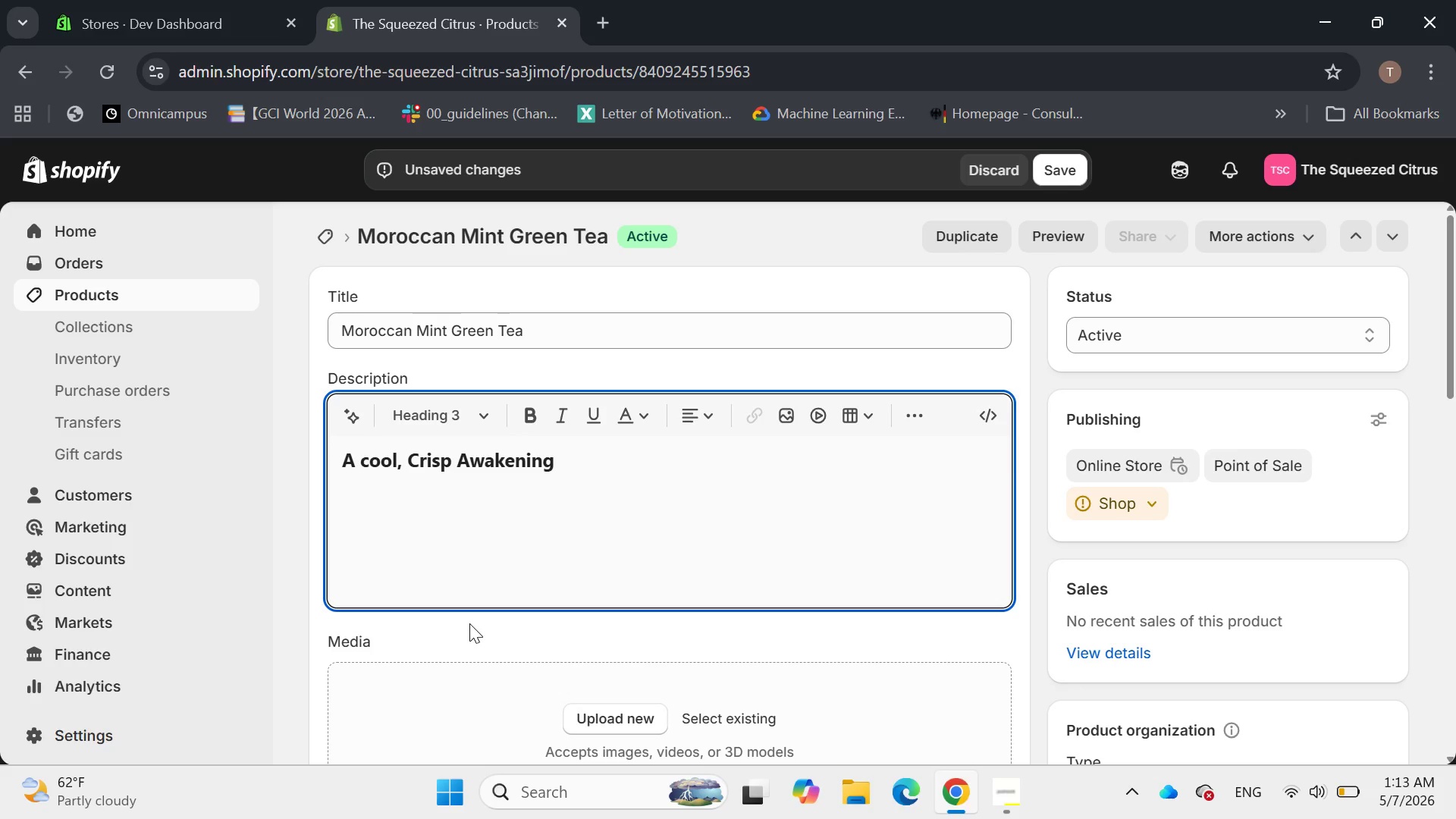 
key(Control+Z)
 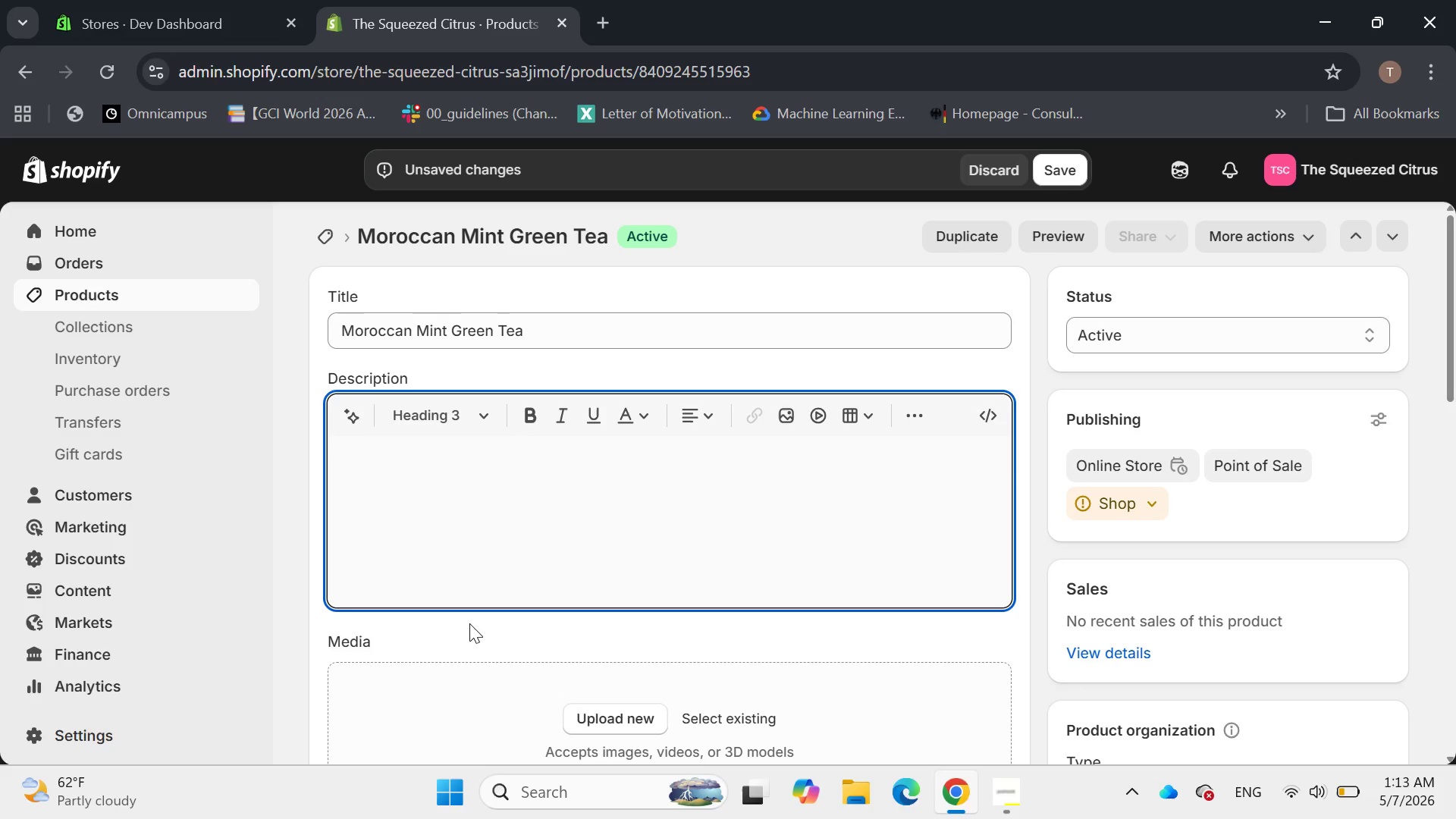 
key(Control+Y)
 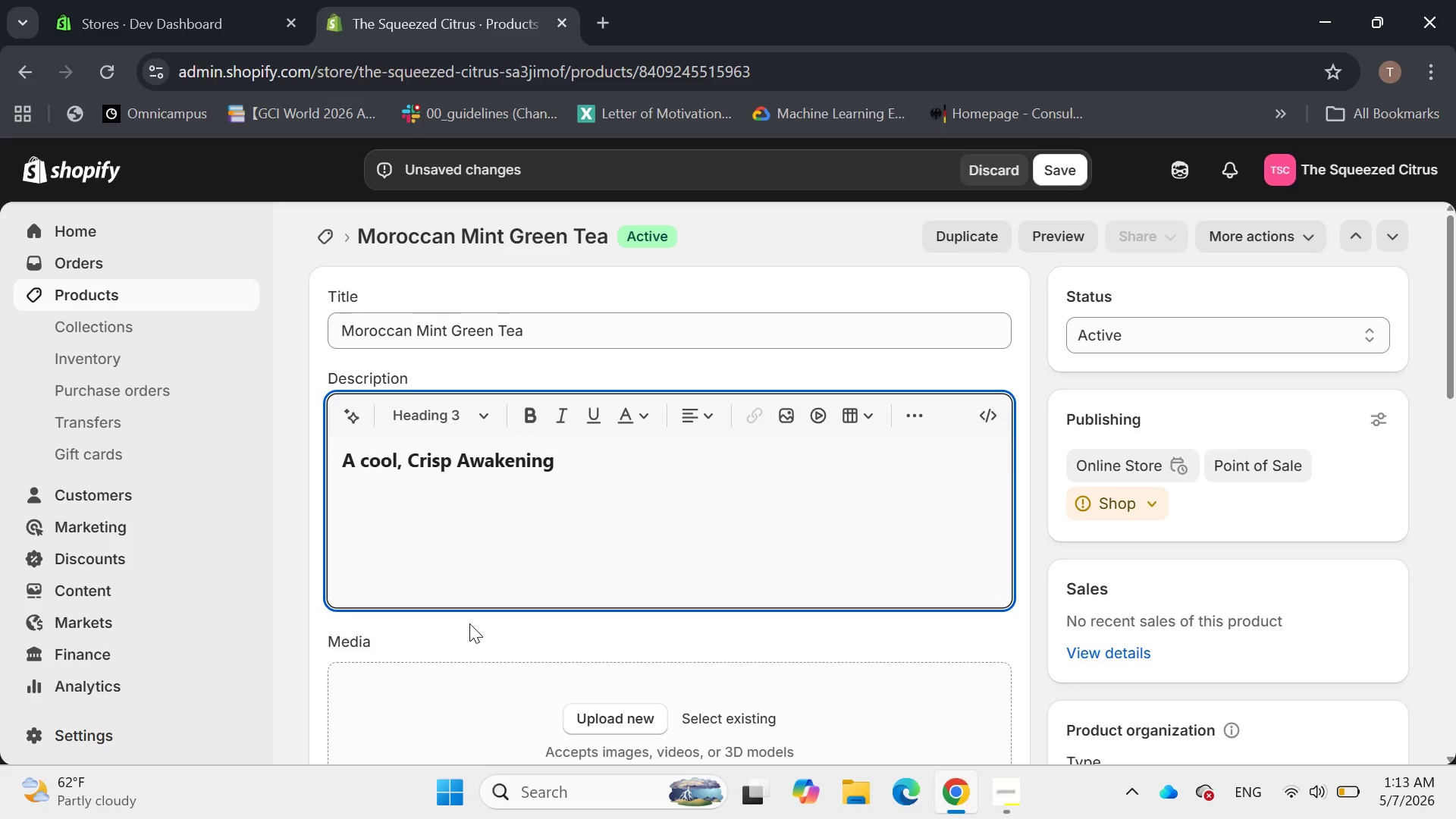 
key(Backspace)
 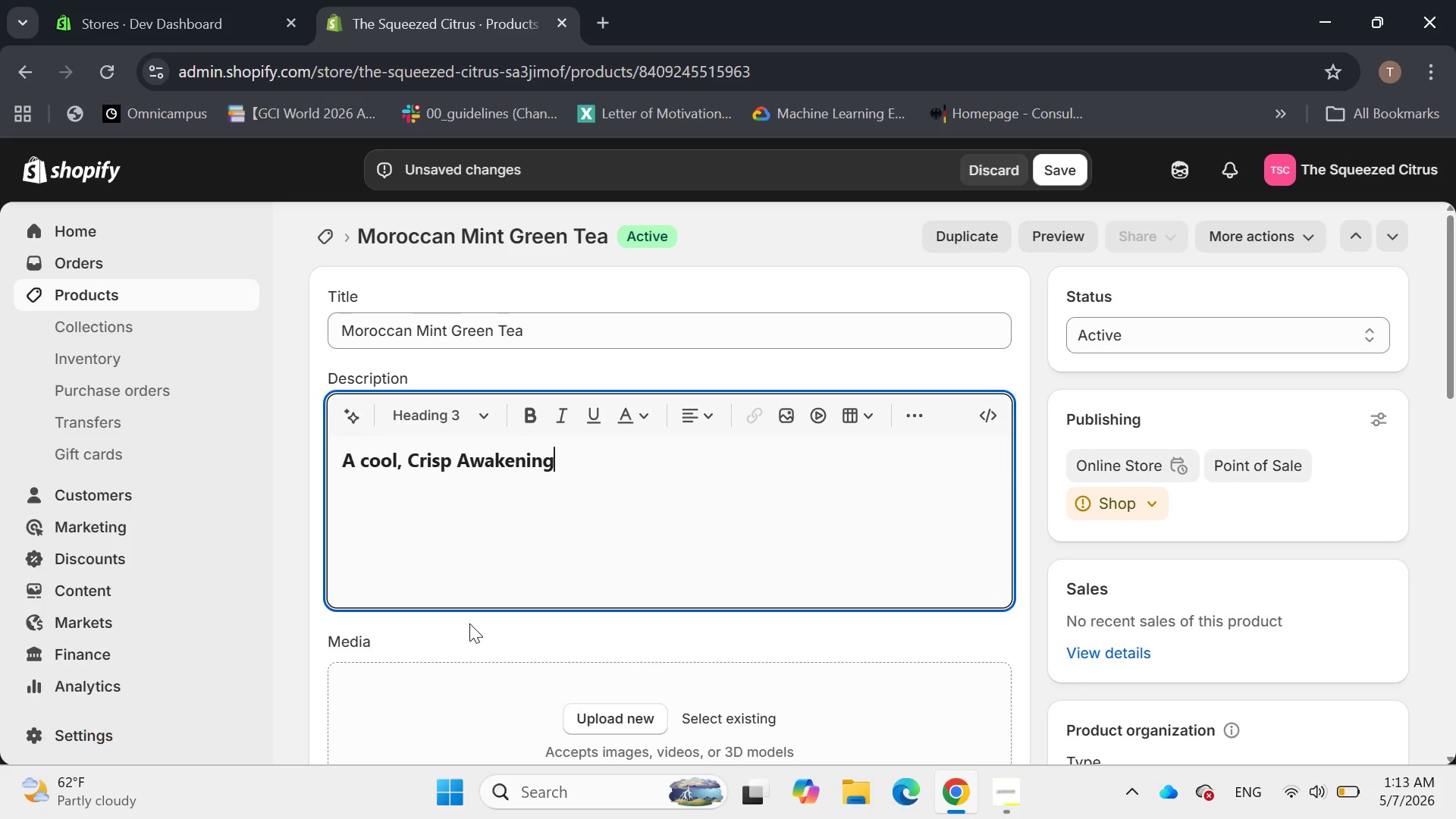 
key(Enter)
 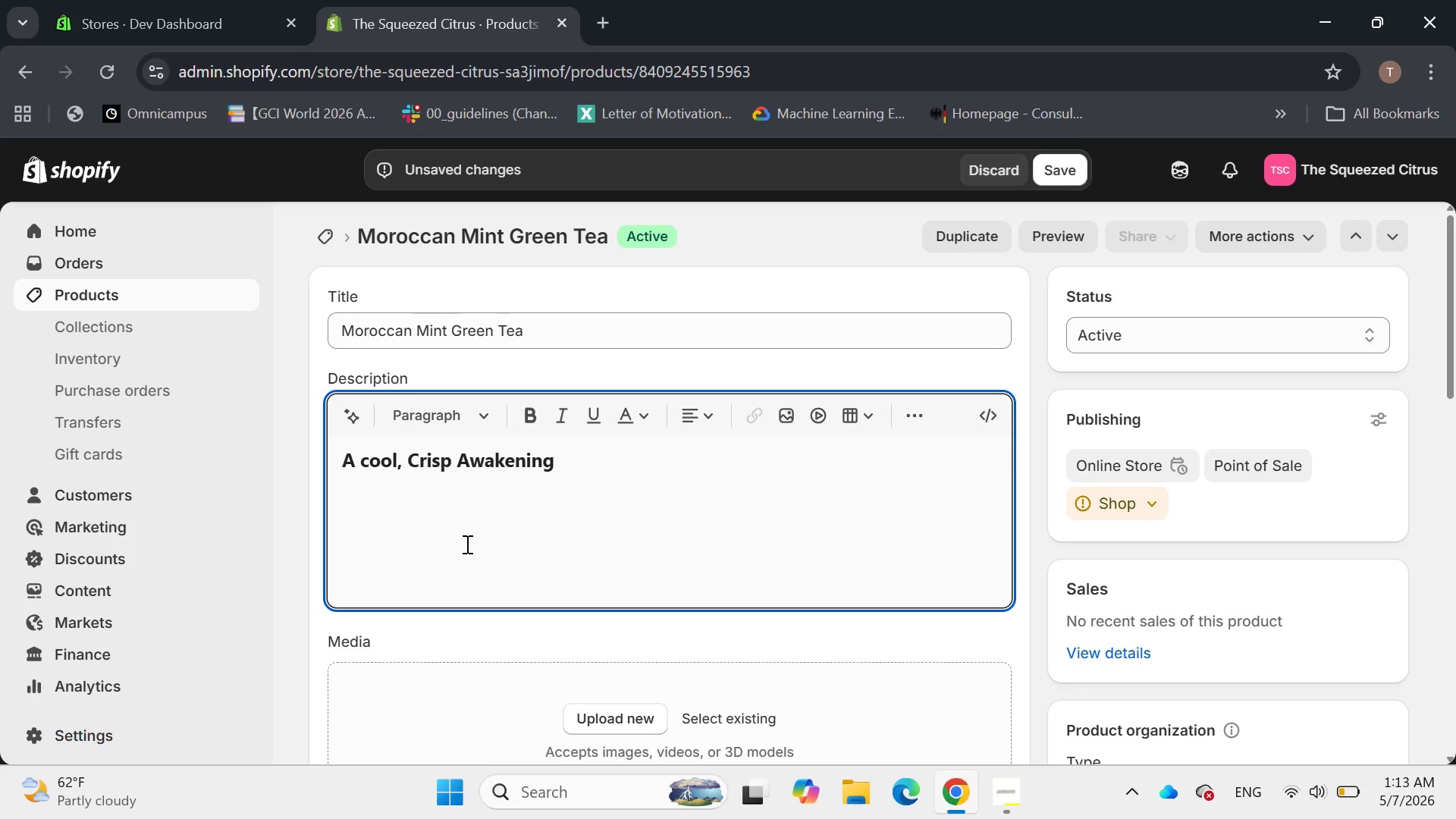 
left_click([445, 475])
 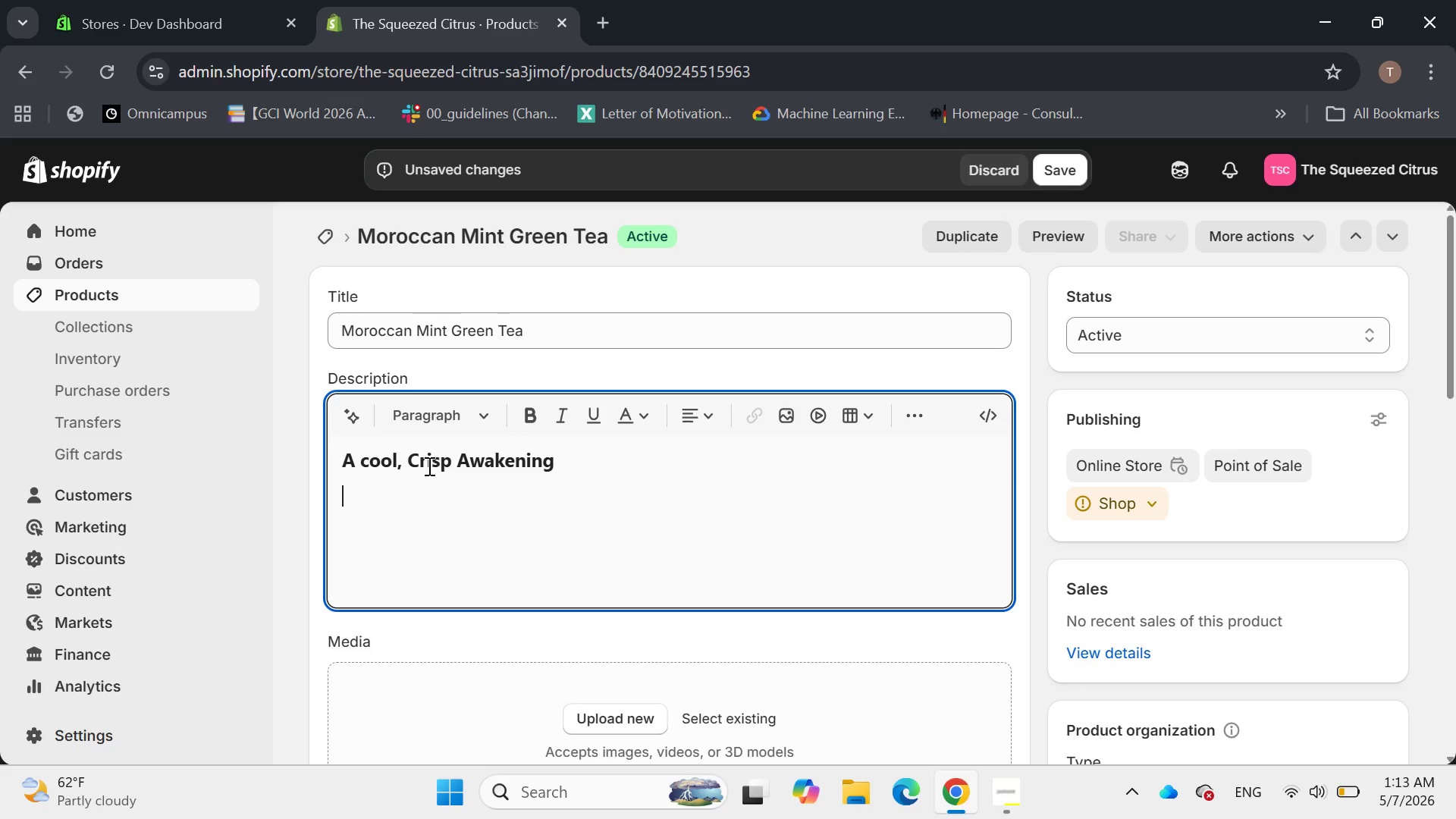 
left_click([428, 466])
 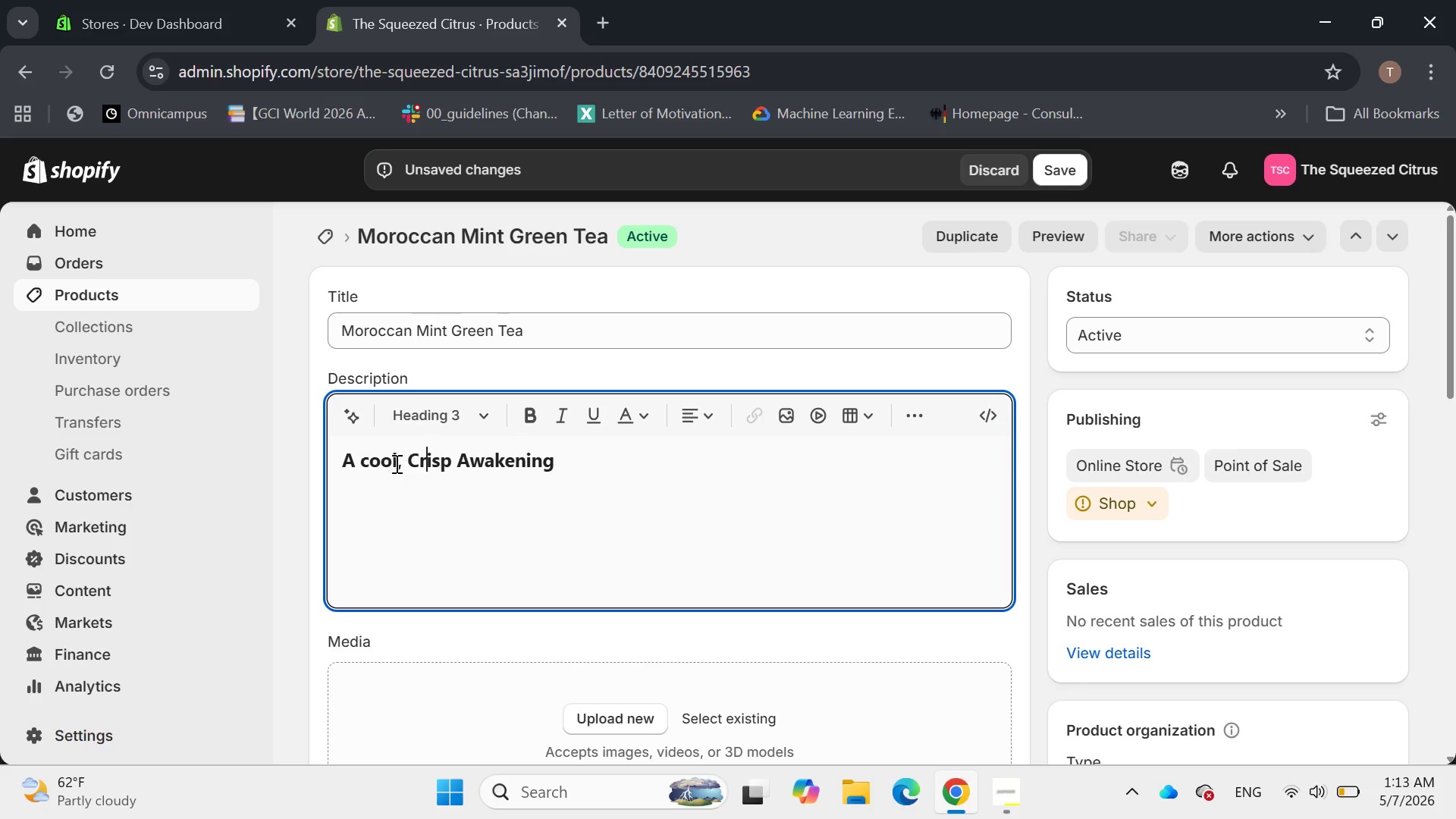 
left_click([372, 457])
 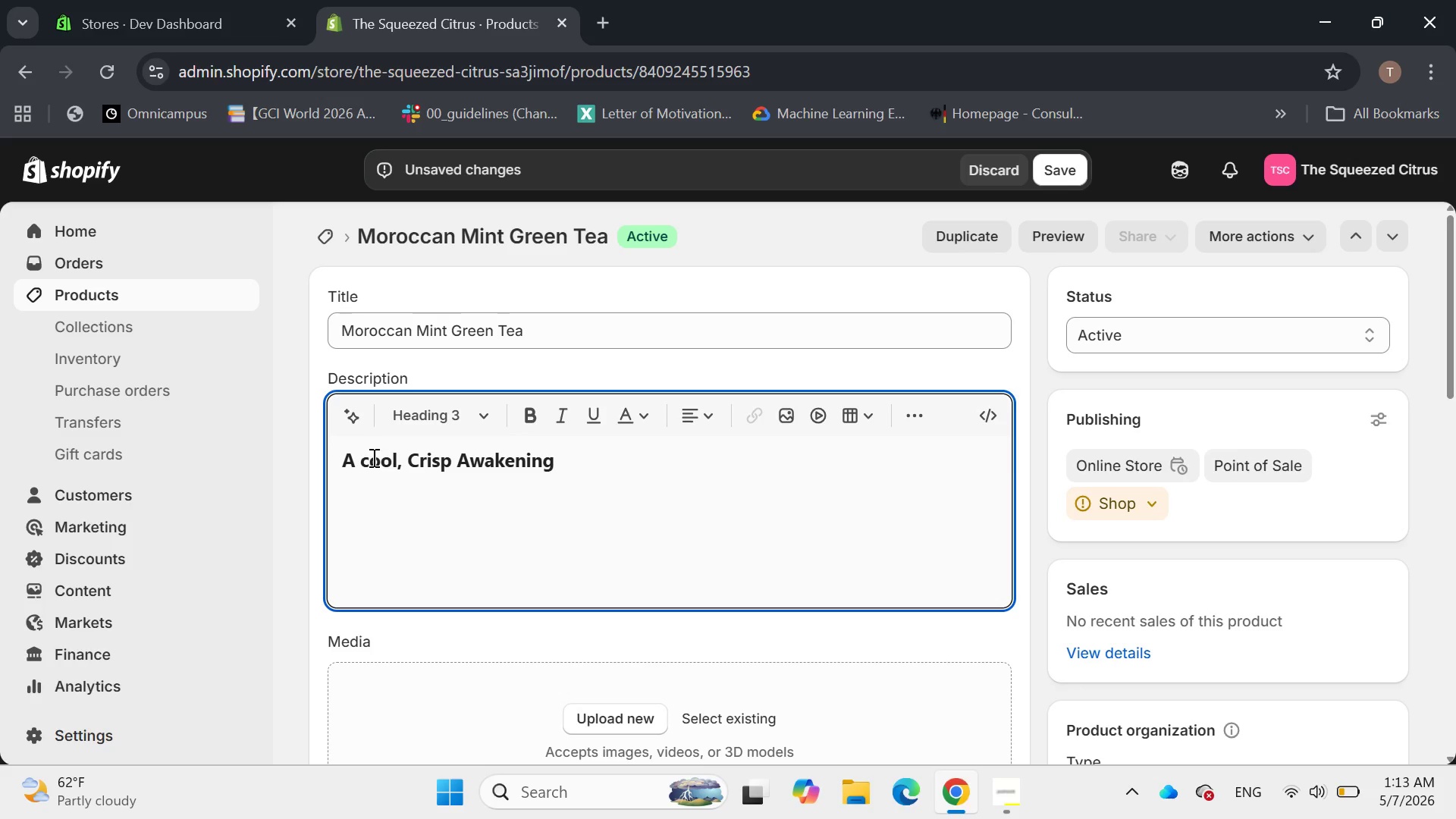 
key(Backspace)
 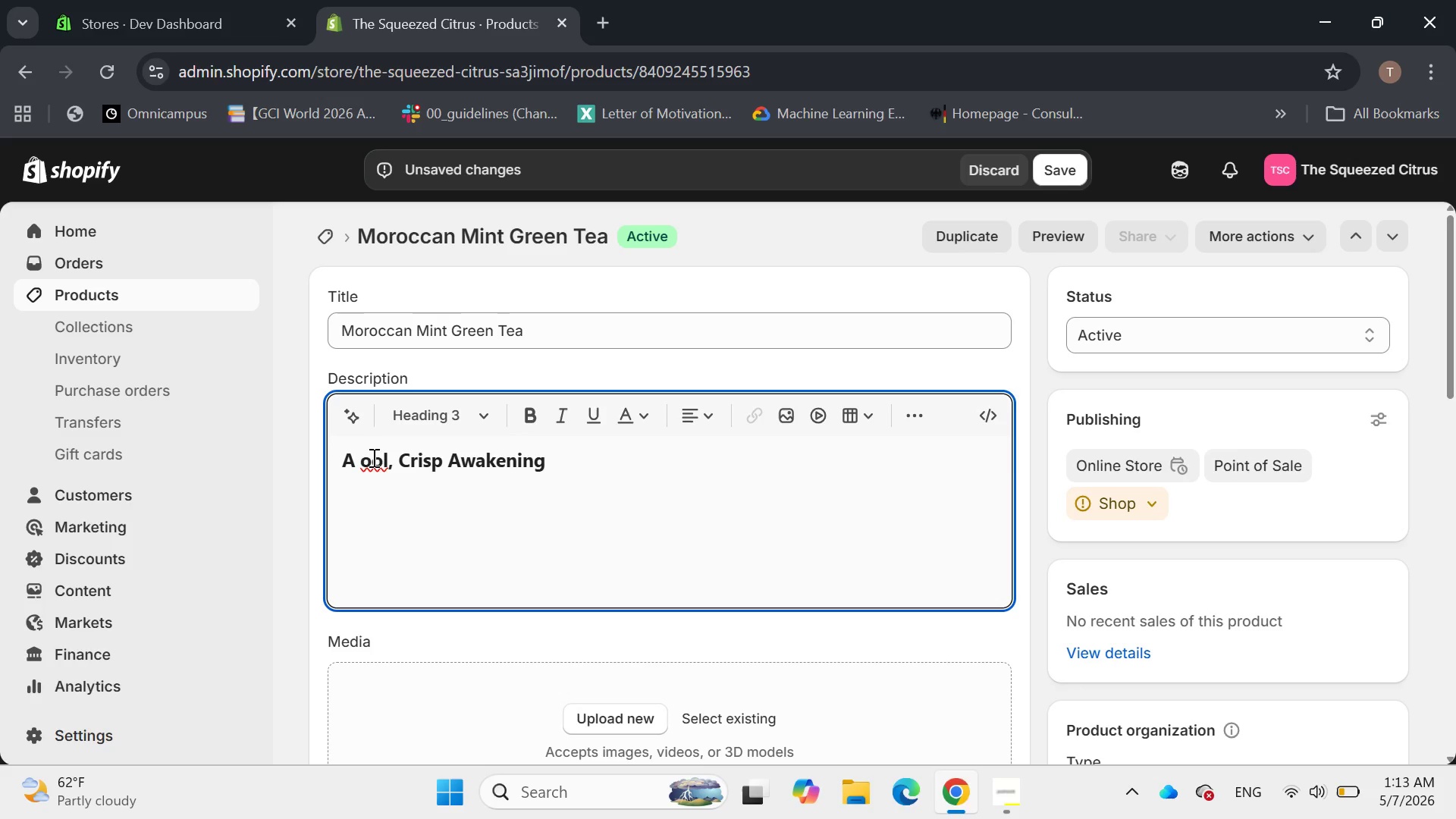 
key(Shift+C)
 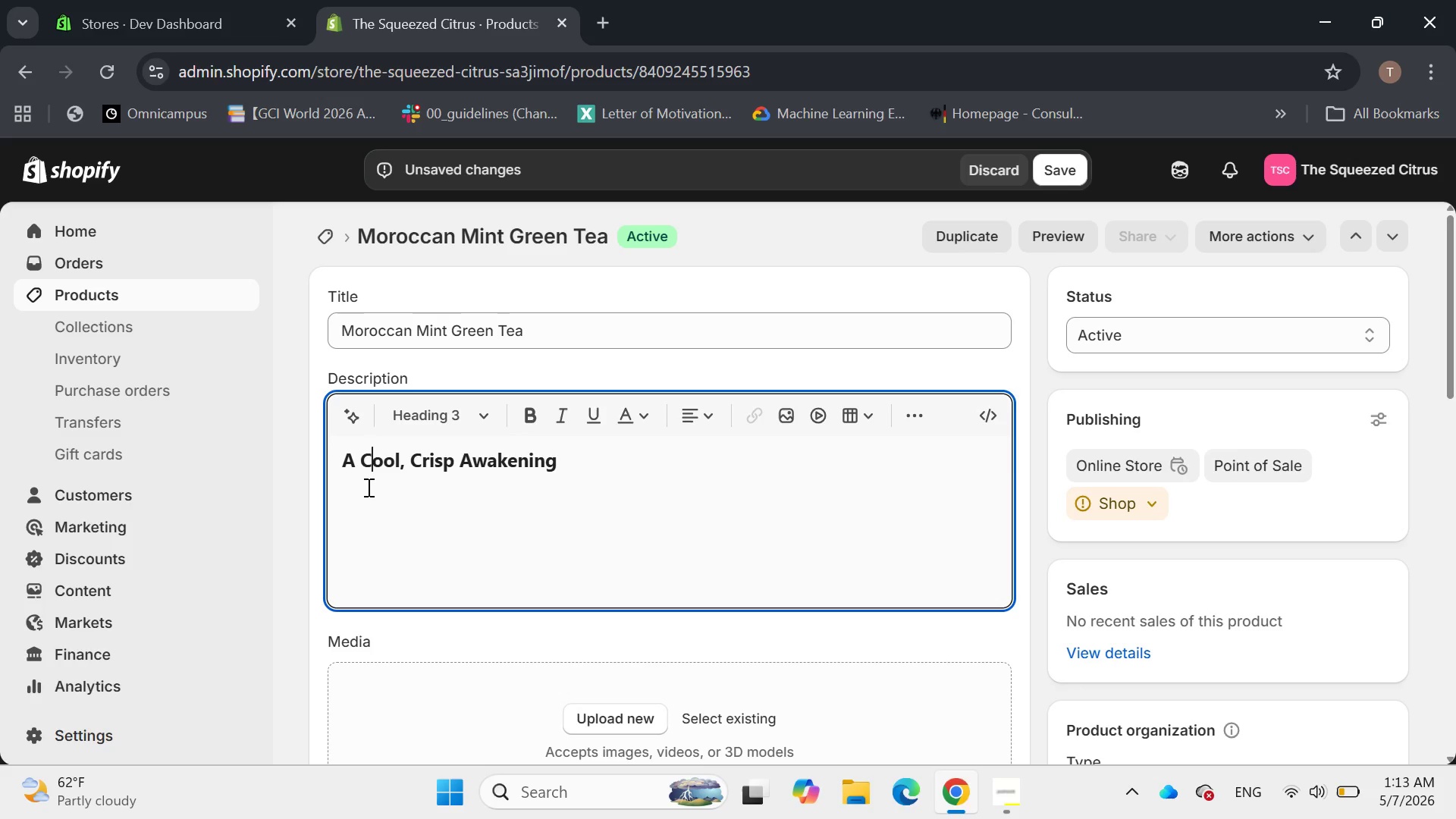 
left_click([366, 488])
 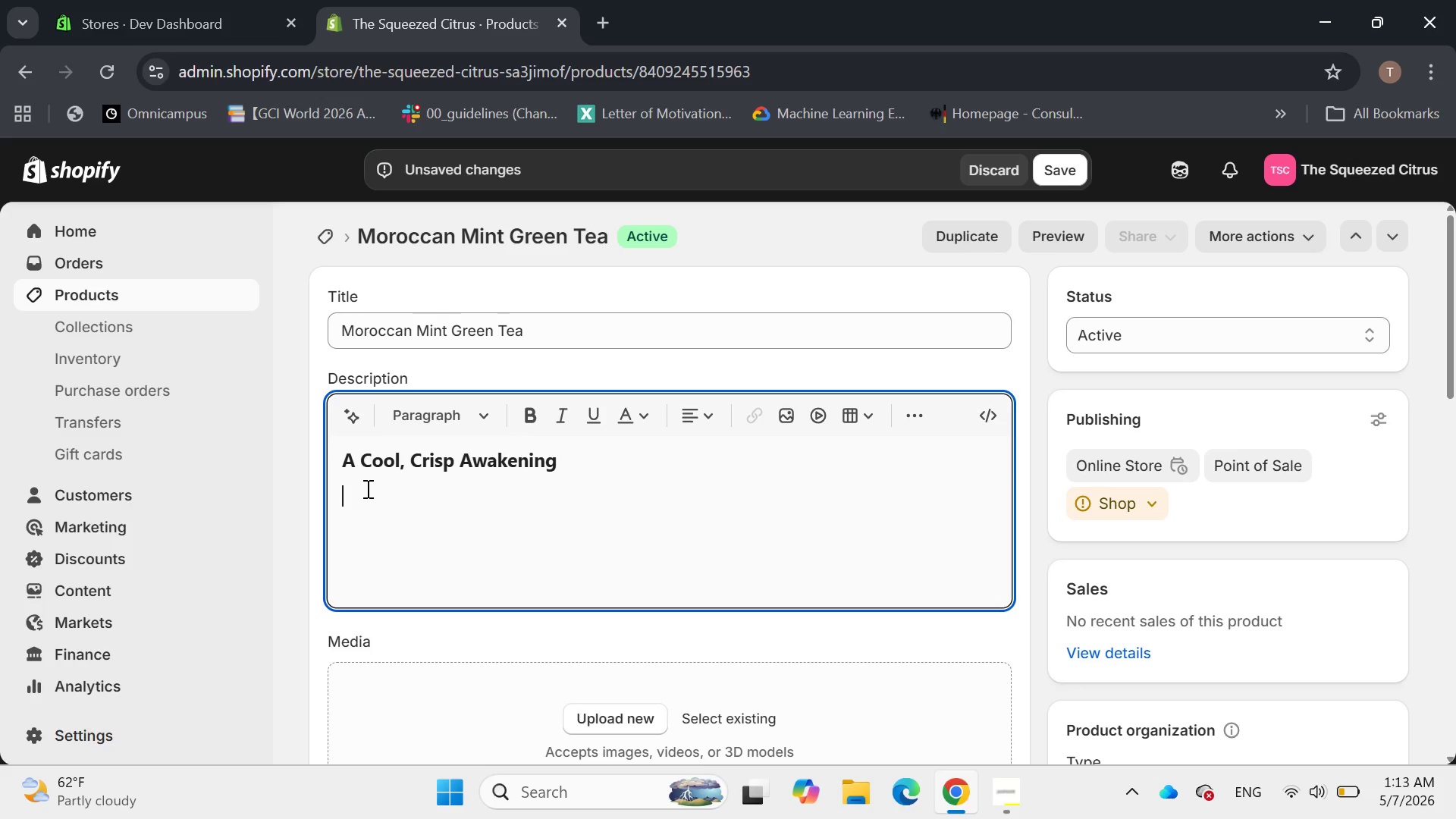 
type(Transport your sense to the vin)
key(Backspace)
type(brant markets of marr)
key(Backspace)
key(Backspace)
key(Backspace)
key(Backspace)
type(Marraket)
key(Backspace)
type(ch. We blend high-qi)
key(Backspace)
type(uality )
 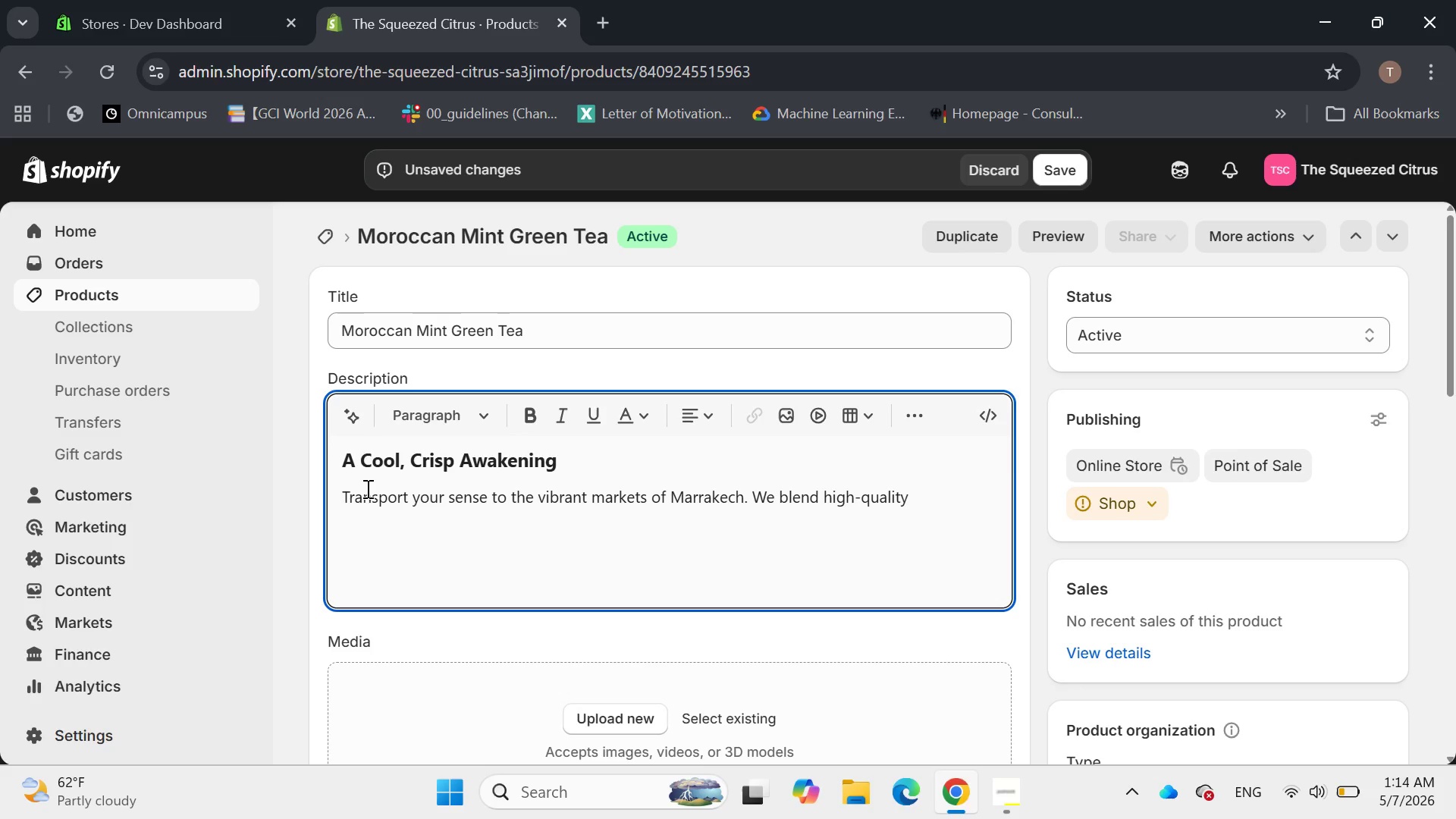 
wait(5.61)
 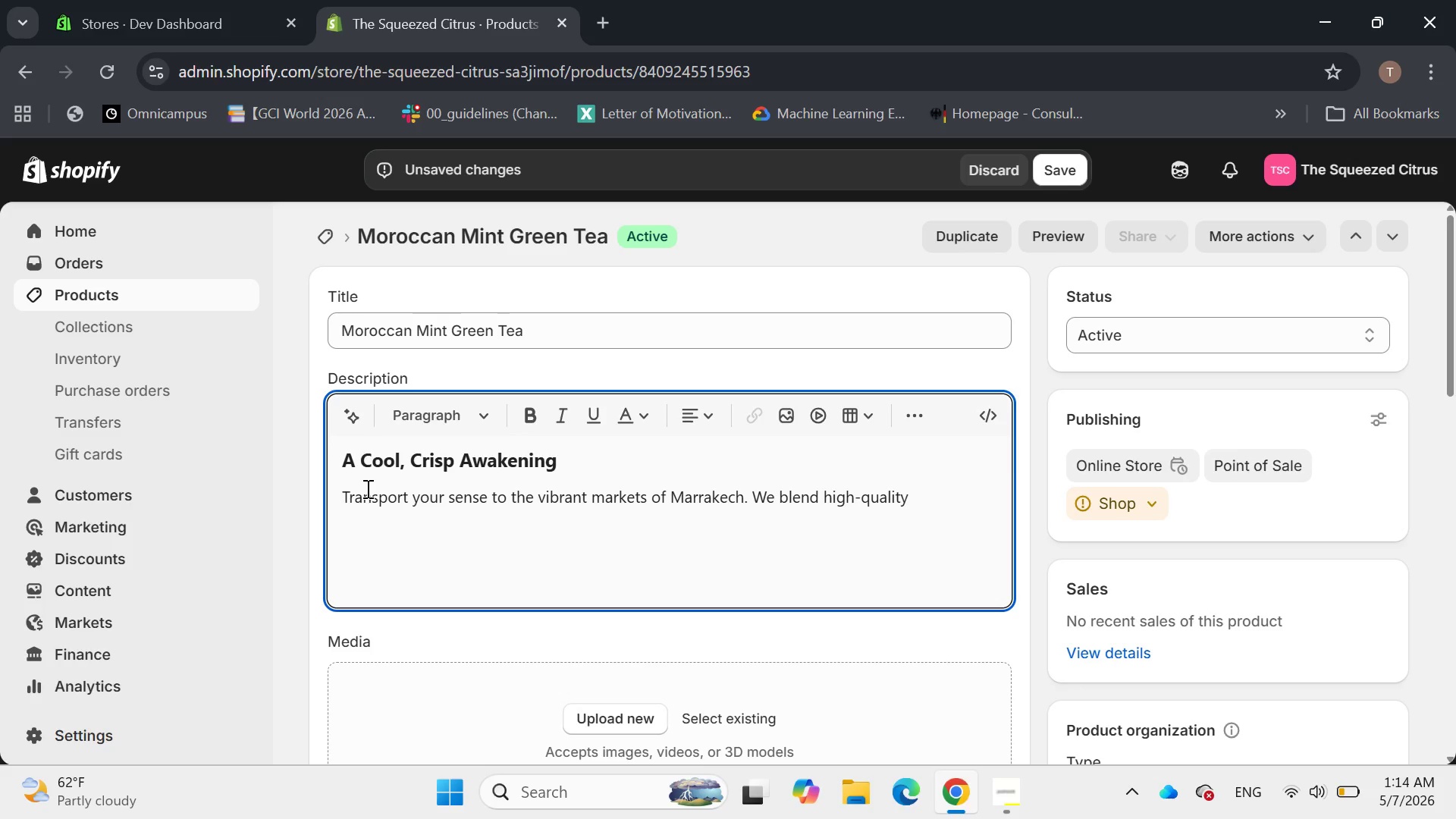 
type(gun)
 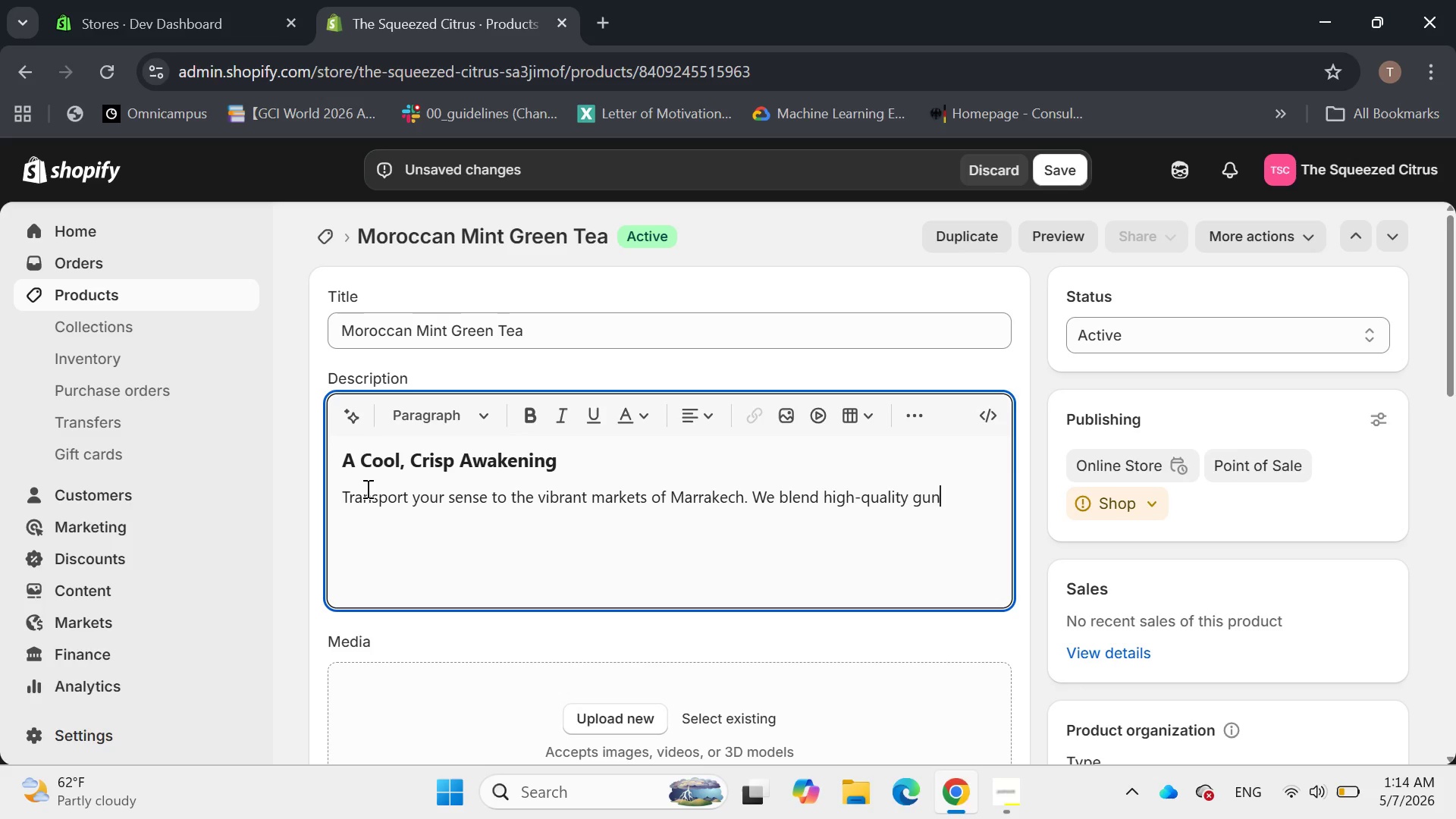 
key(Backspace)
 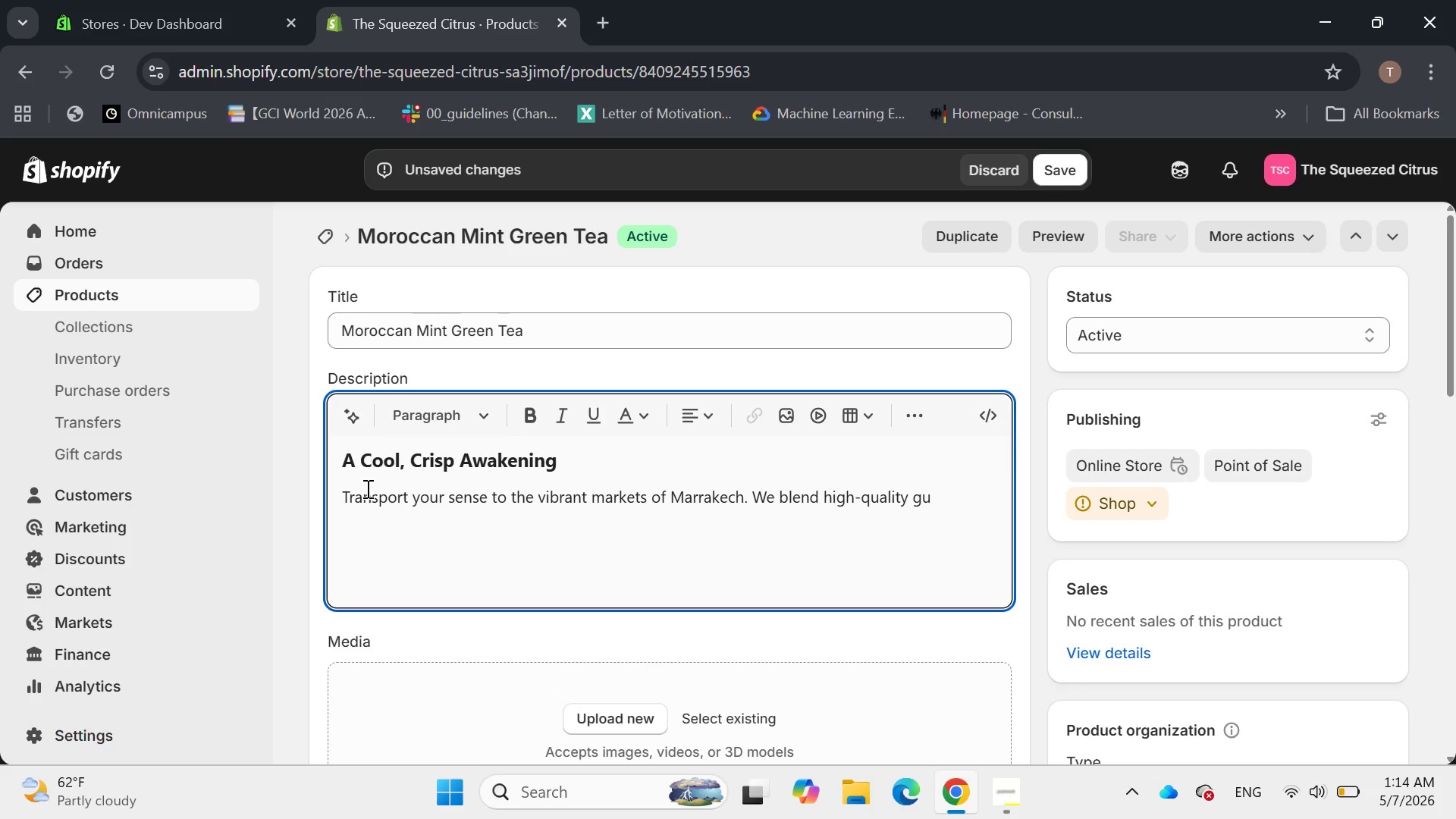 
wait(6.55)
 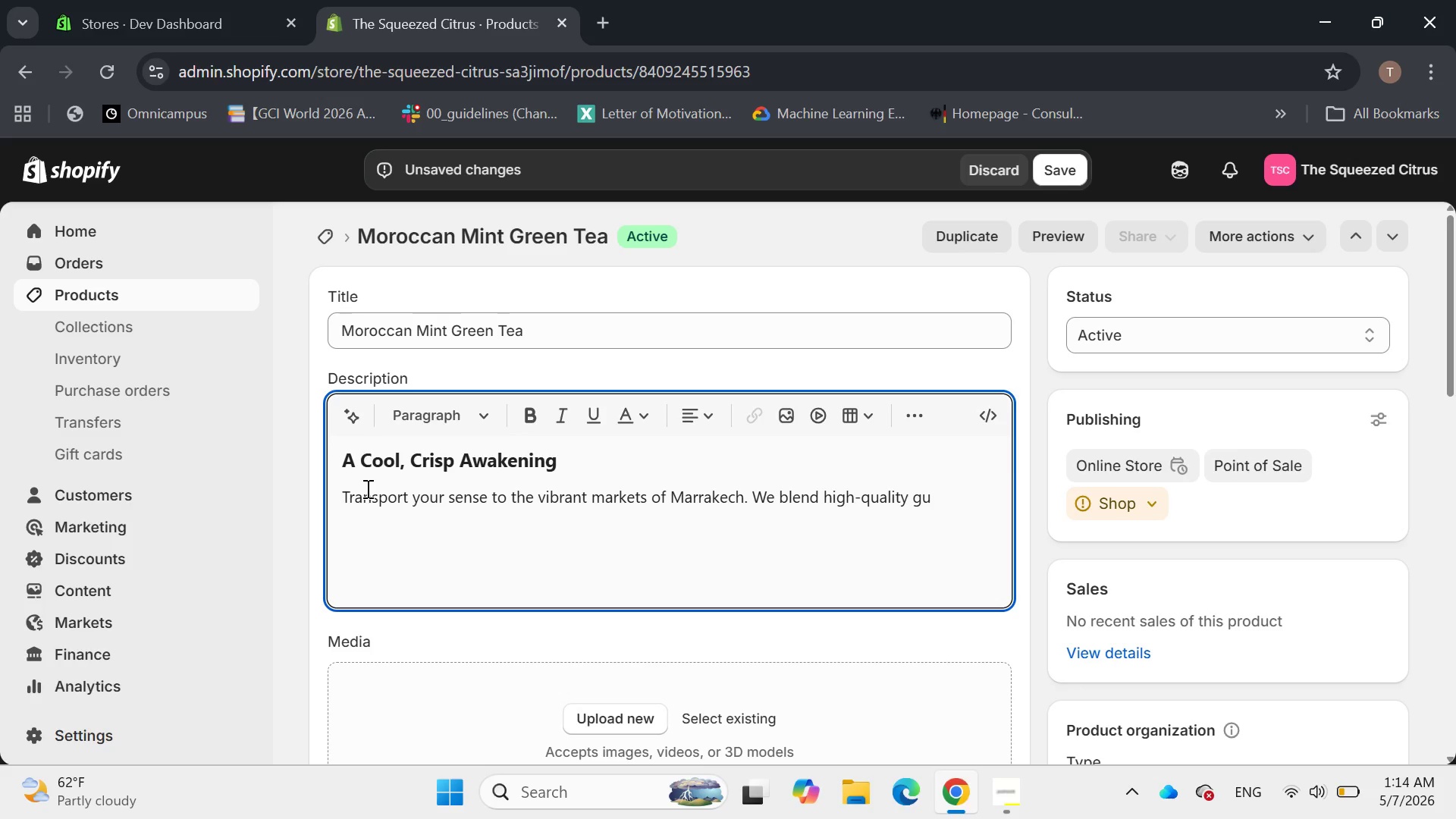 
key(N)
 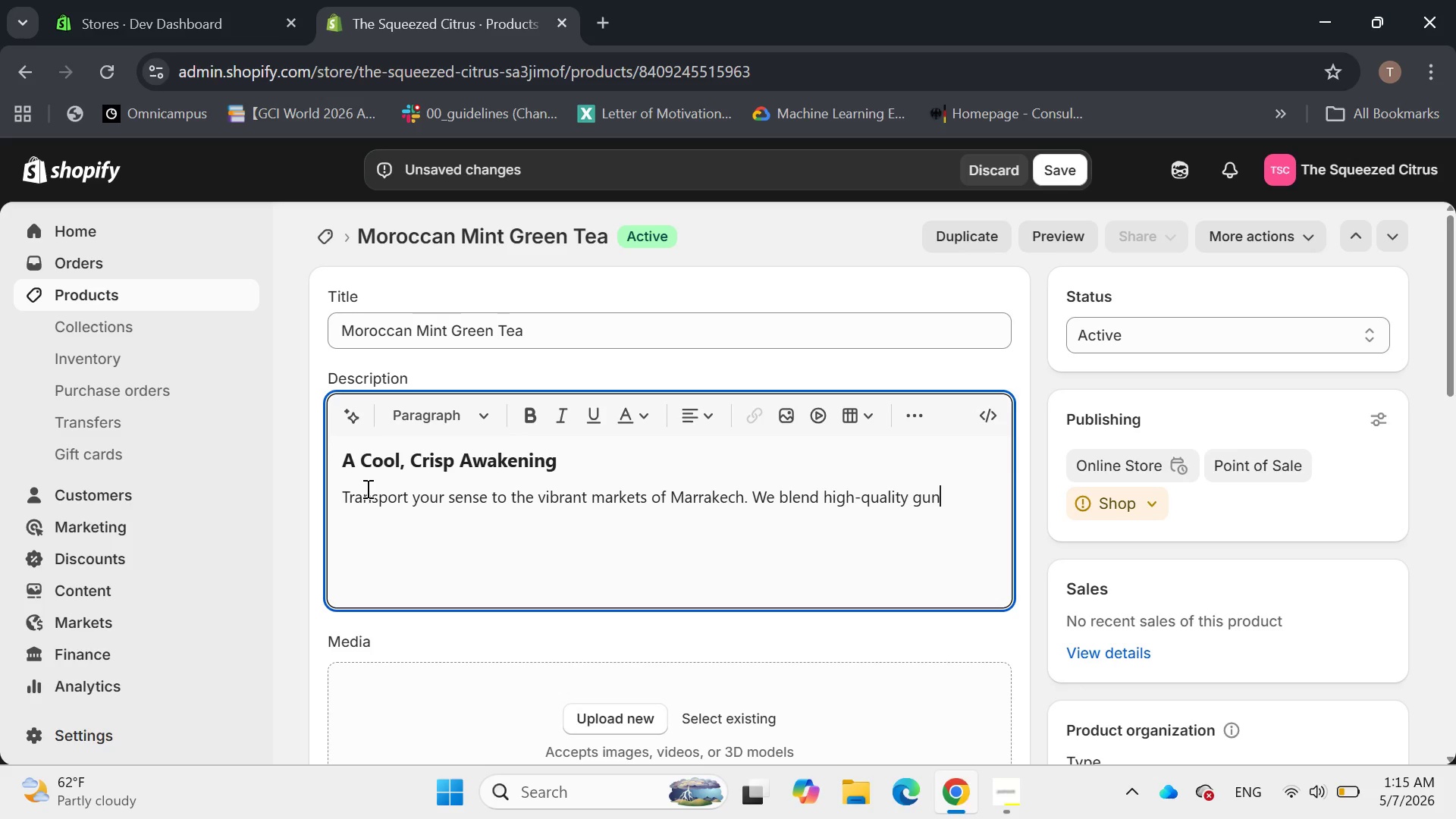 
type(poweder )
 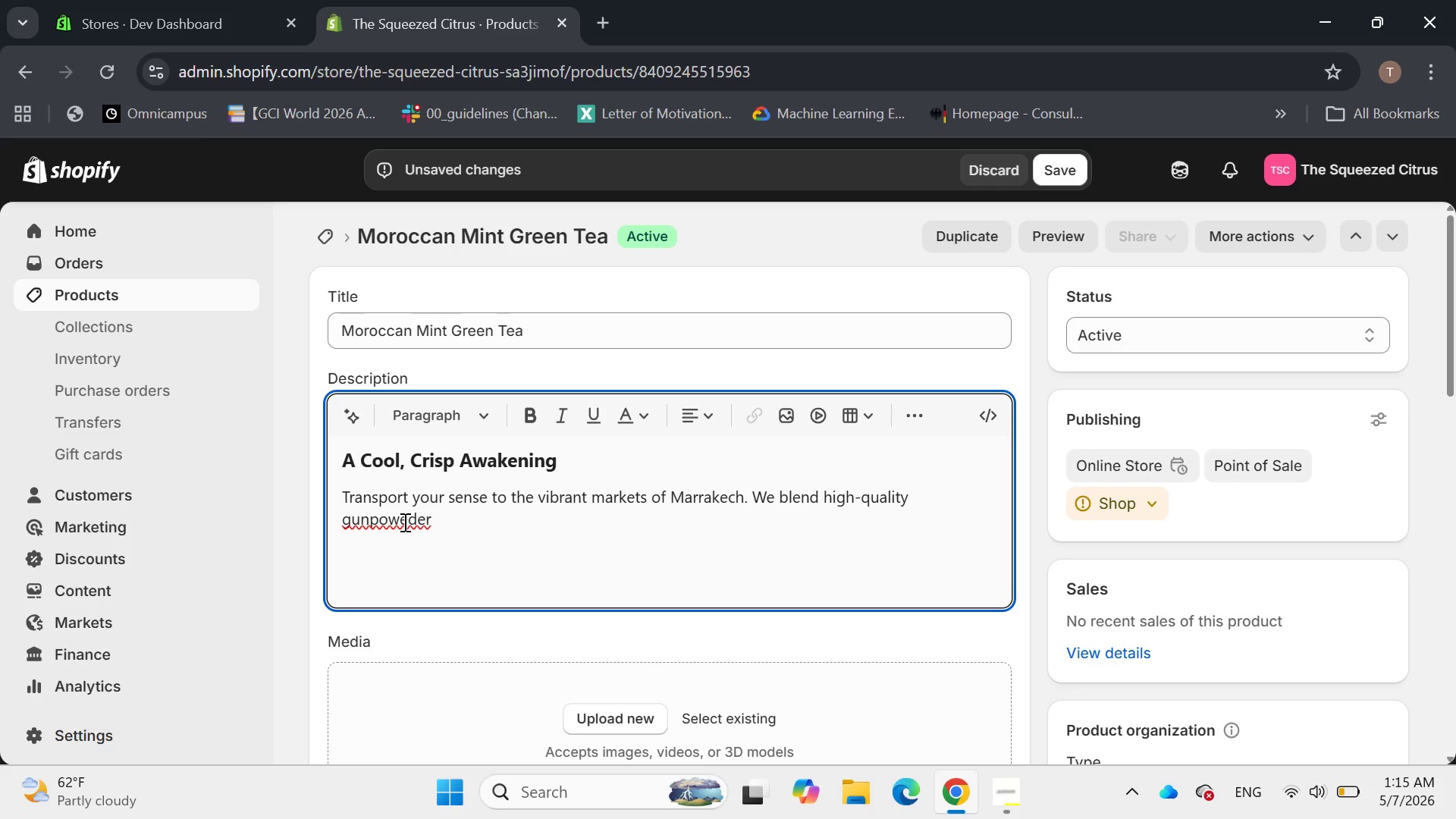 
left_click([413, 522])
 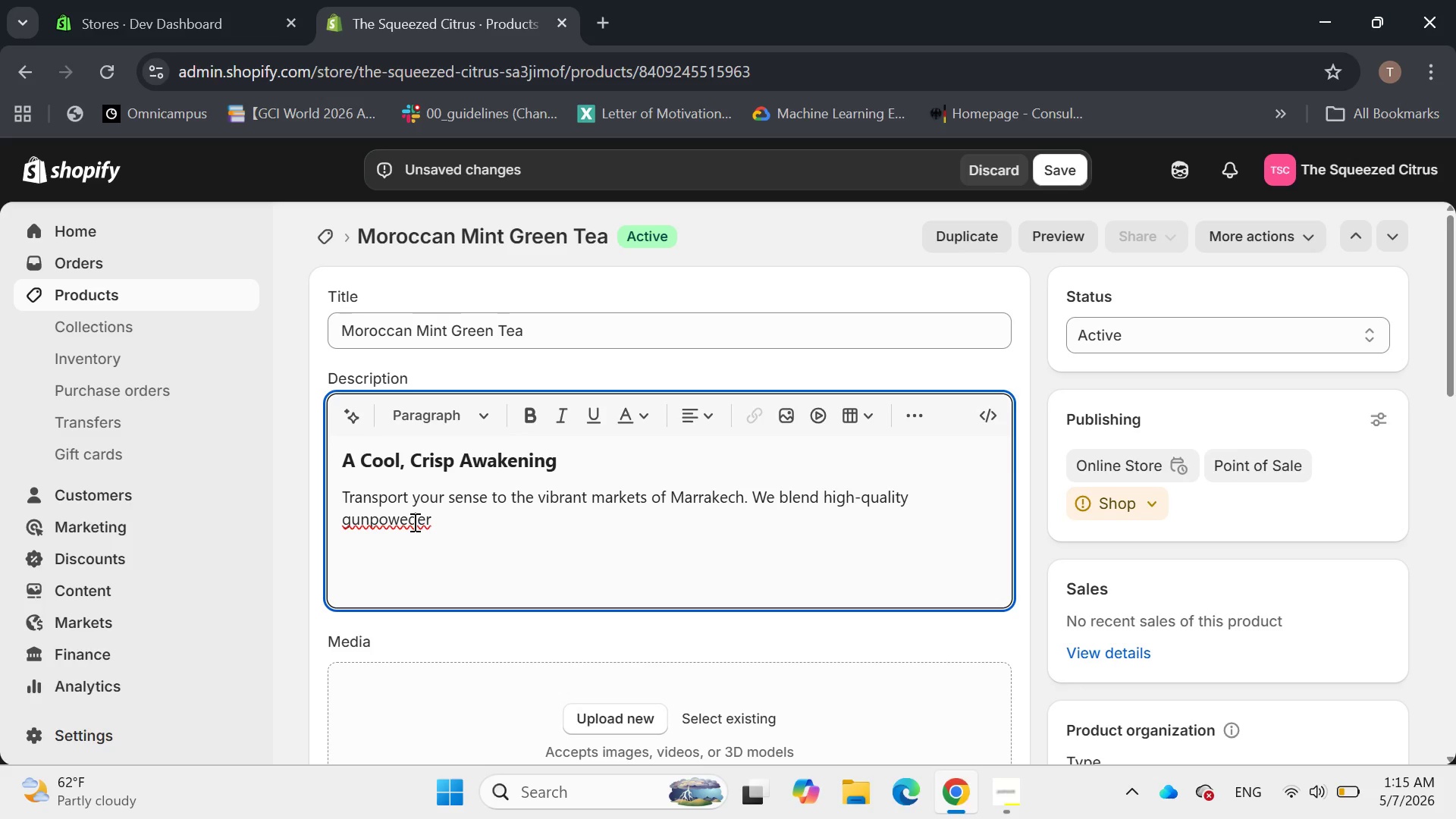 
key(ArrowLeft)
 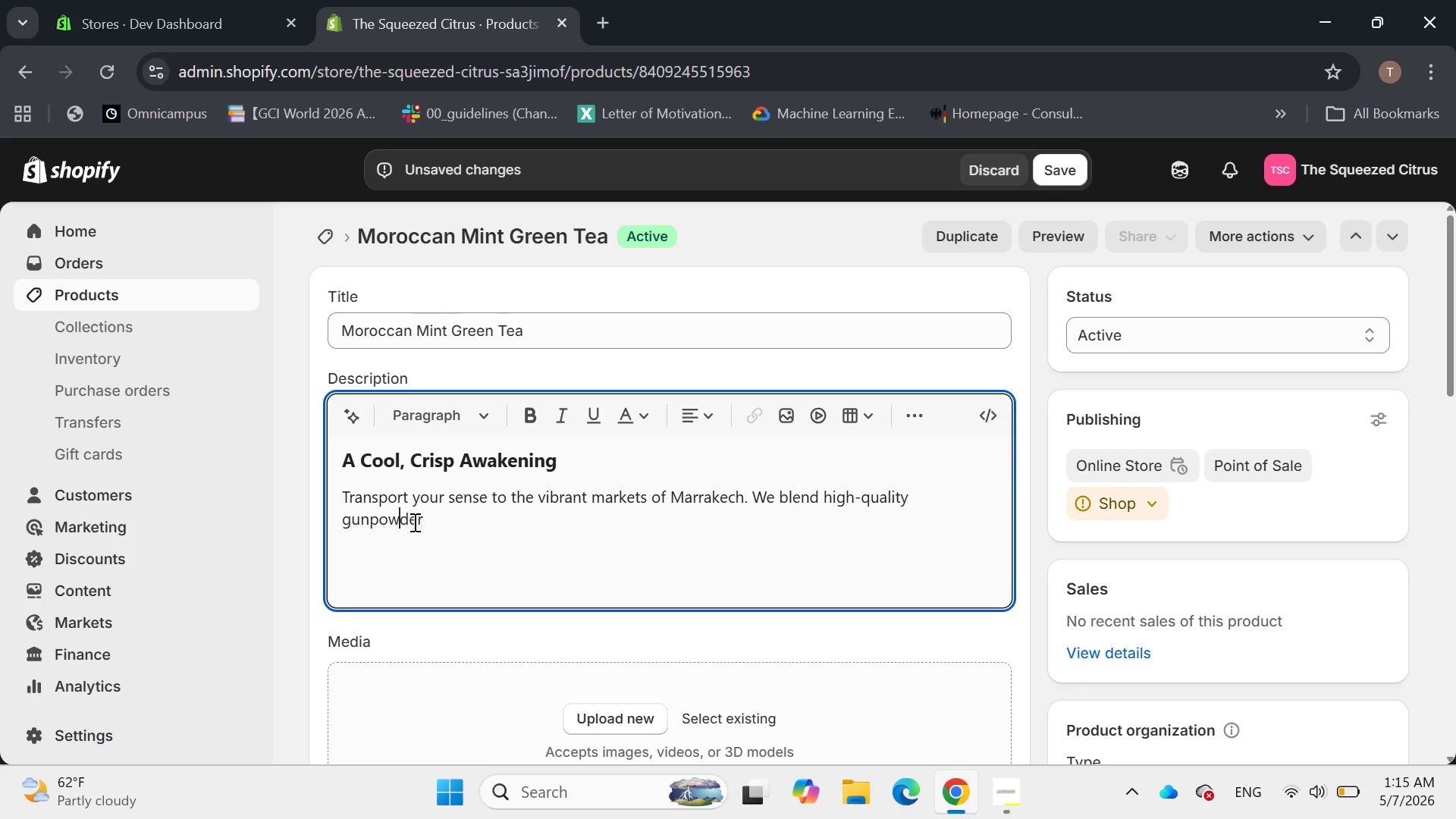 
key(Backspace)
 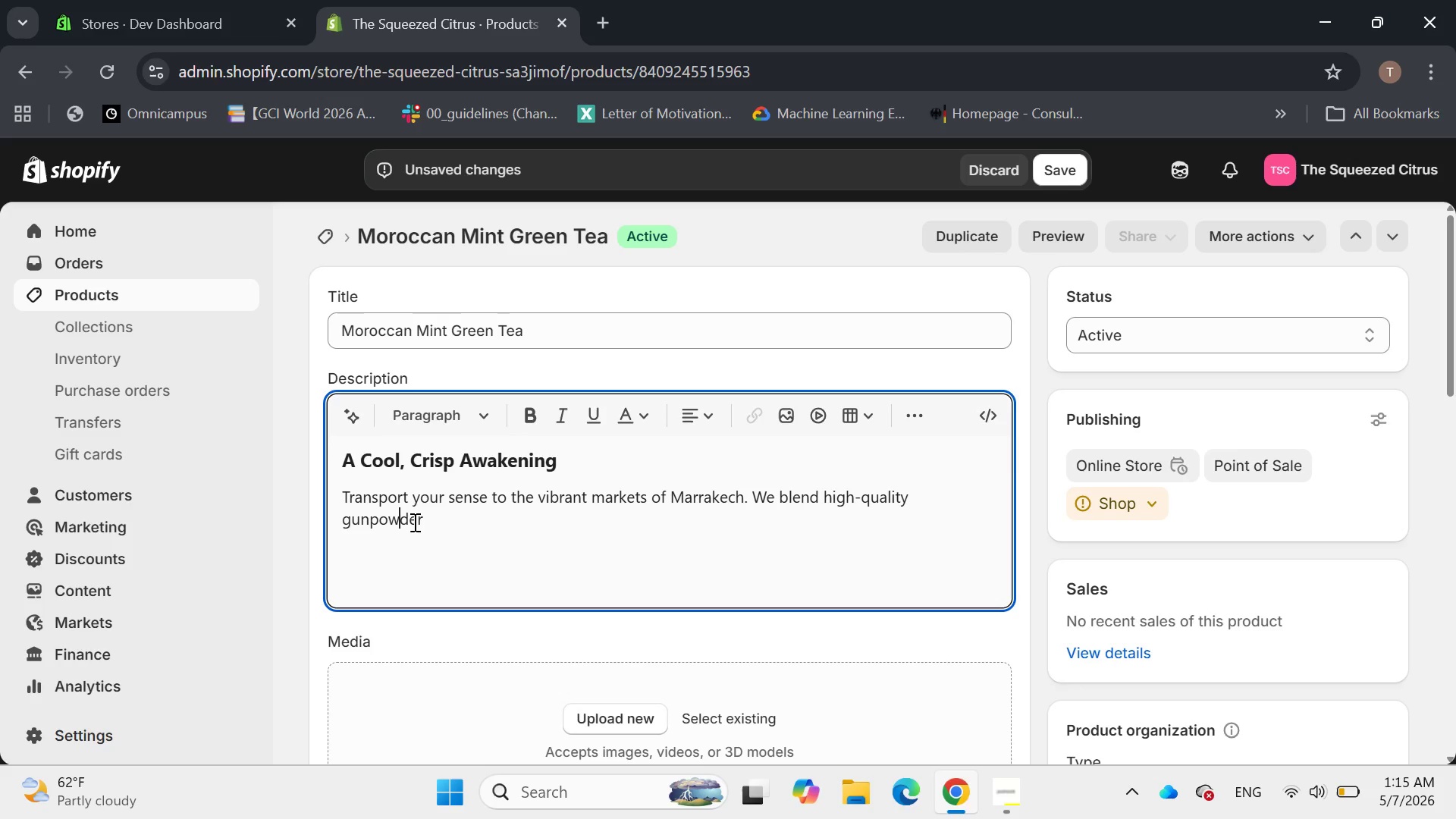 
hold_key(key=ArrowRight, duration=0.58)
 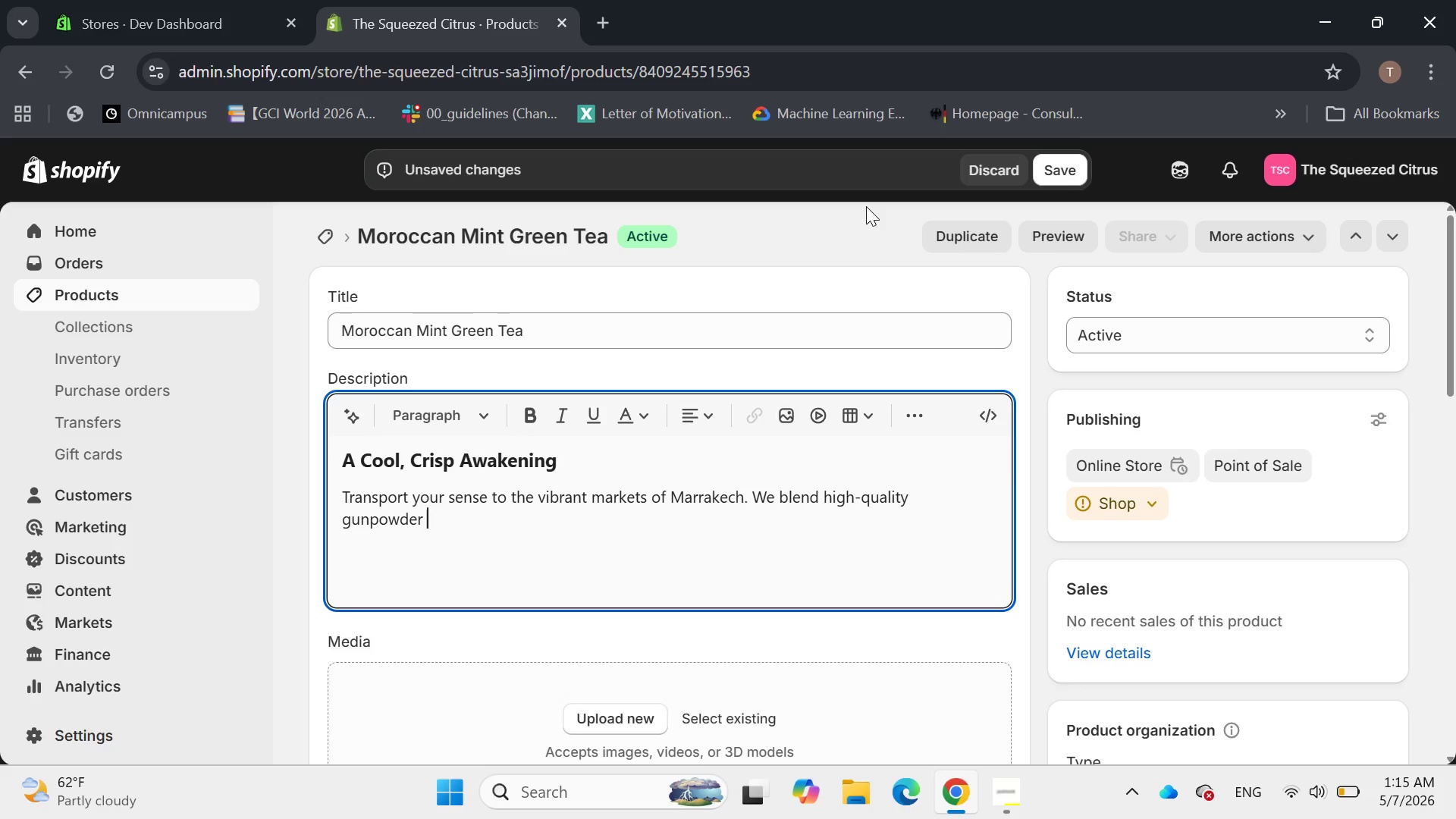 
type(grr)
key(Backspace)
type(een tes)
key(Backspace)
type(a with de)
key(Backspace)
type(ried)
 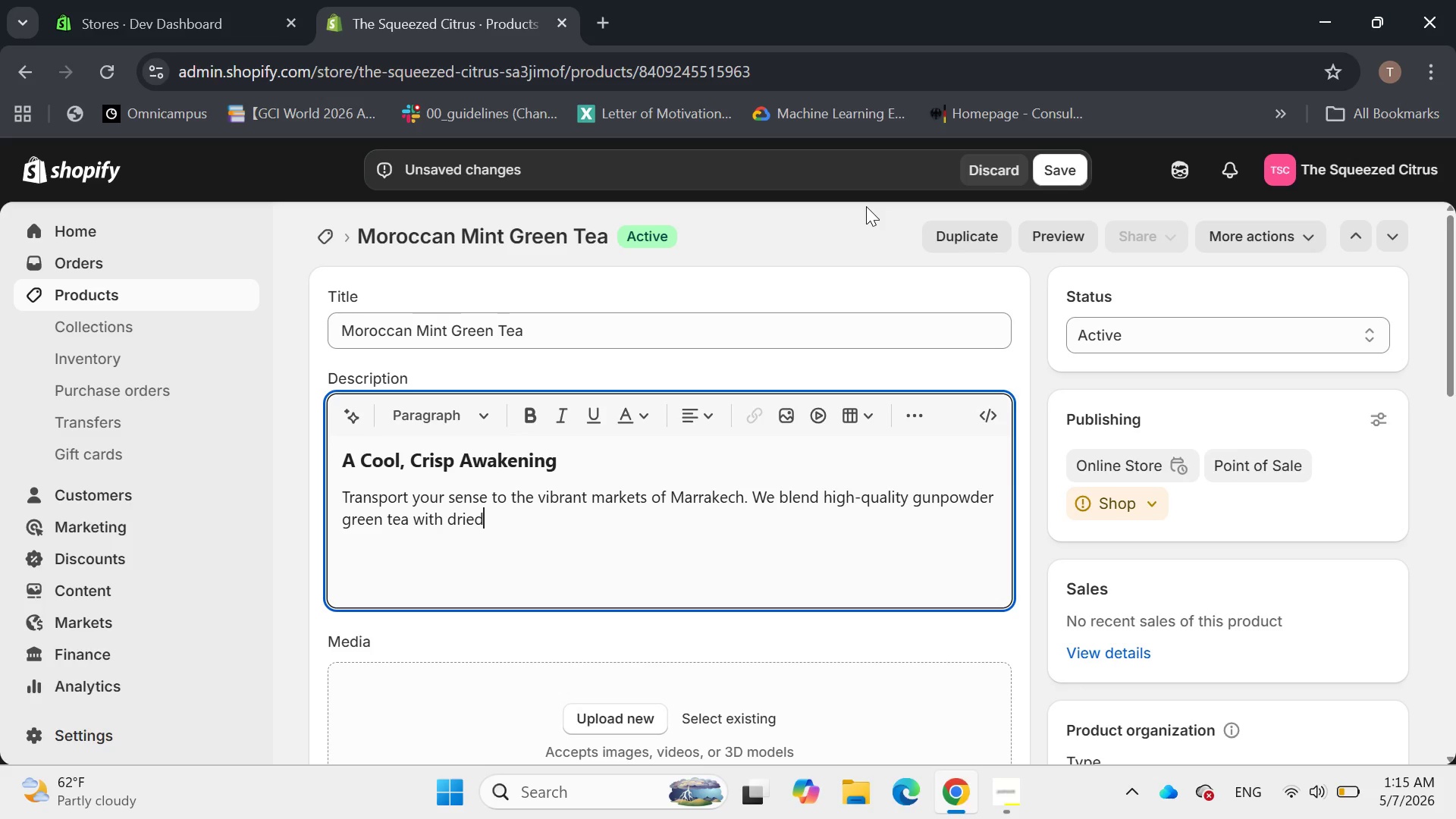 
type( peppermit leave)
 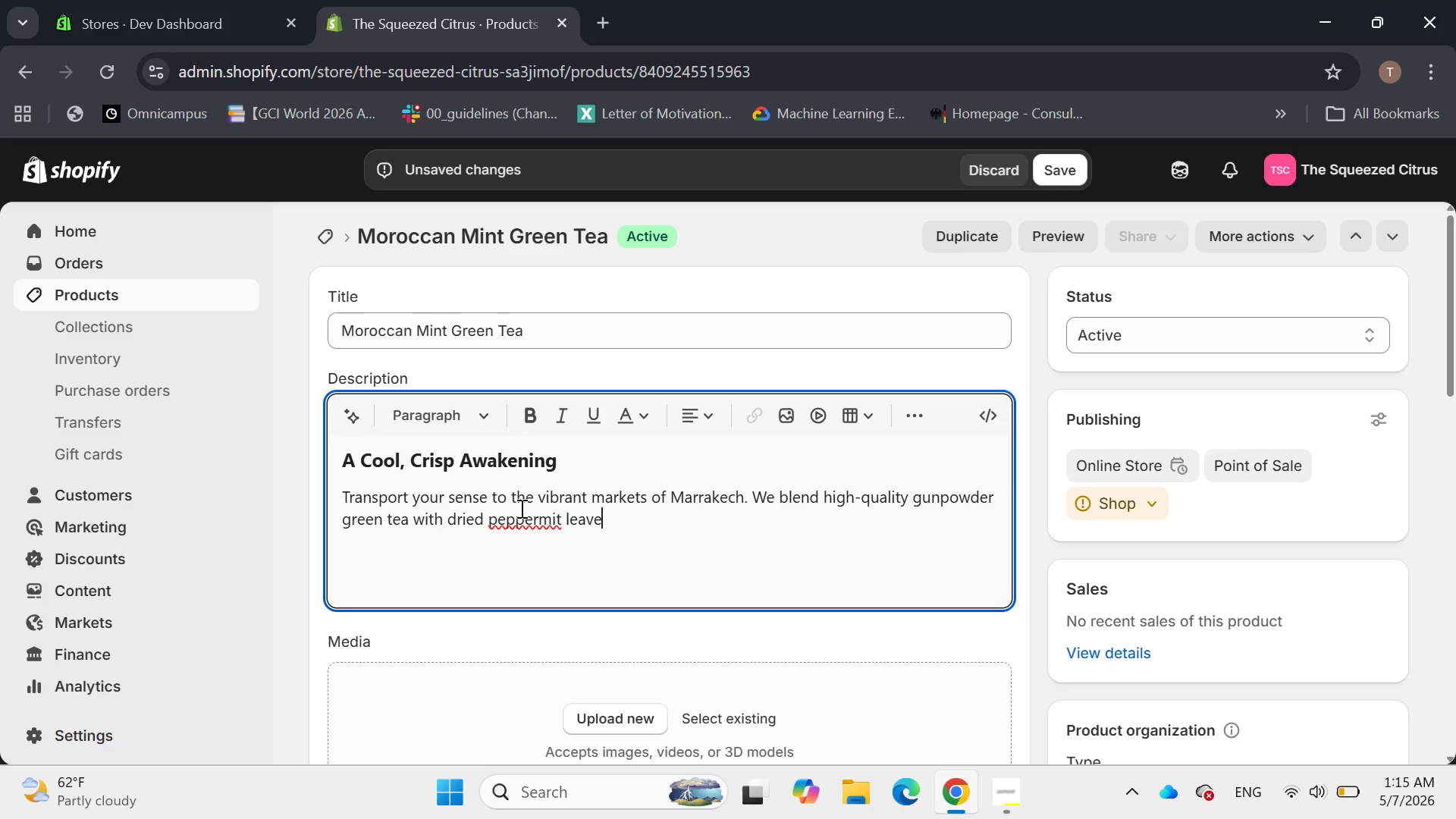 
left_click([517, 521])
 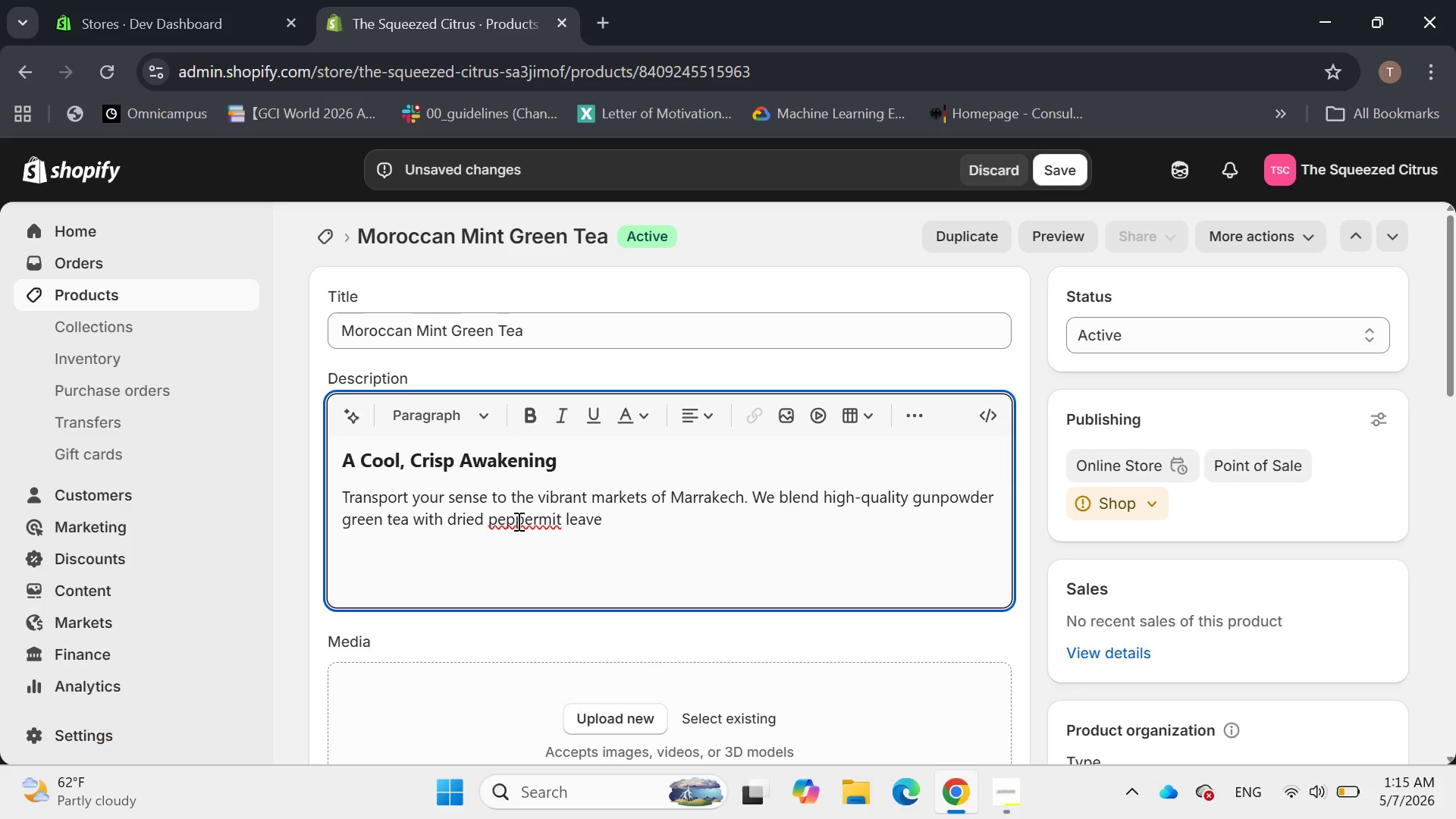 
right_click([517, 521])
 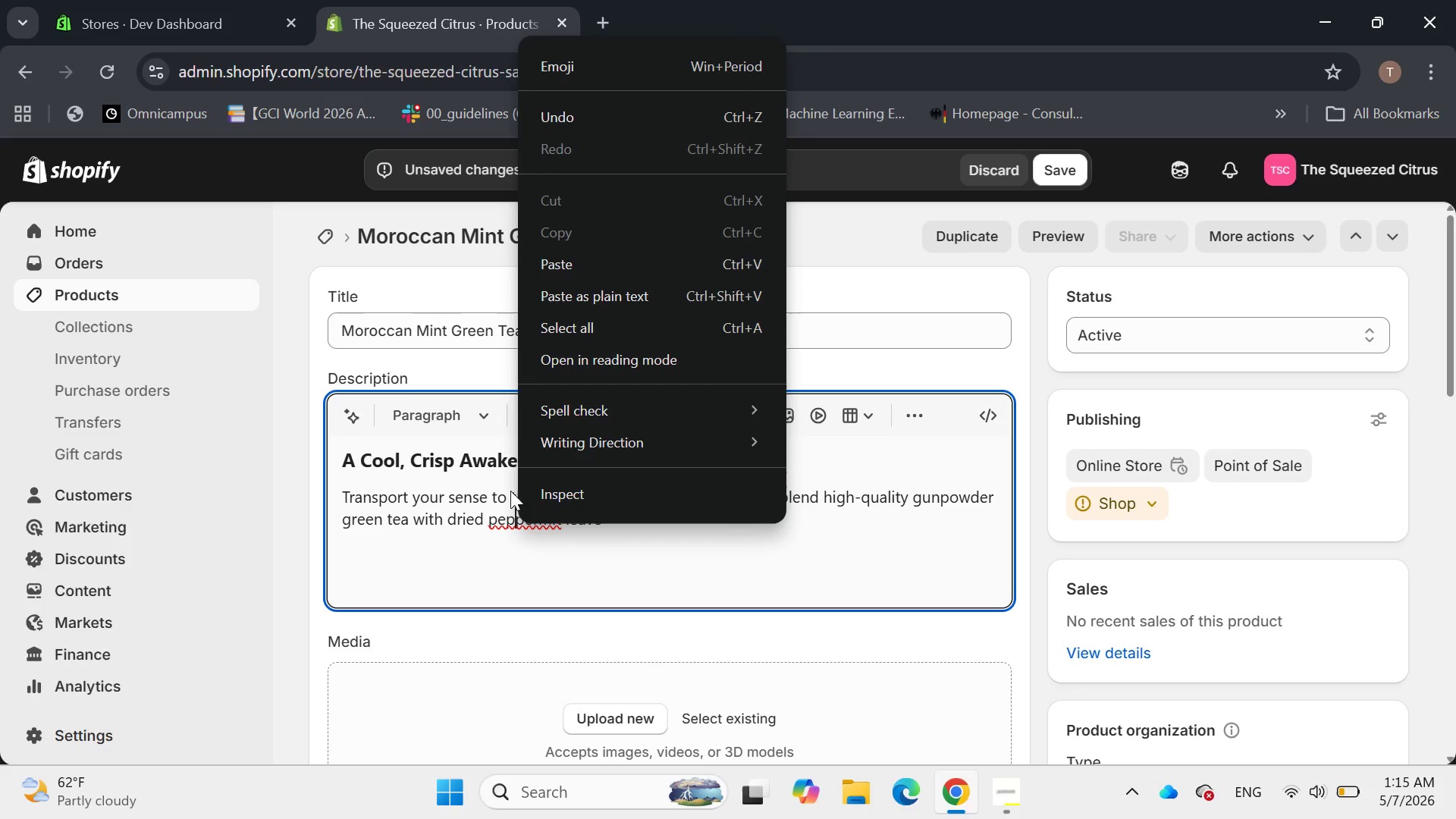 
left_click([494, 511])
 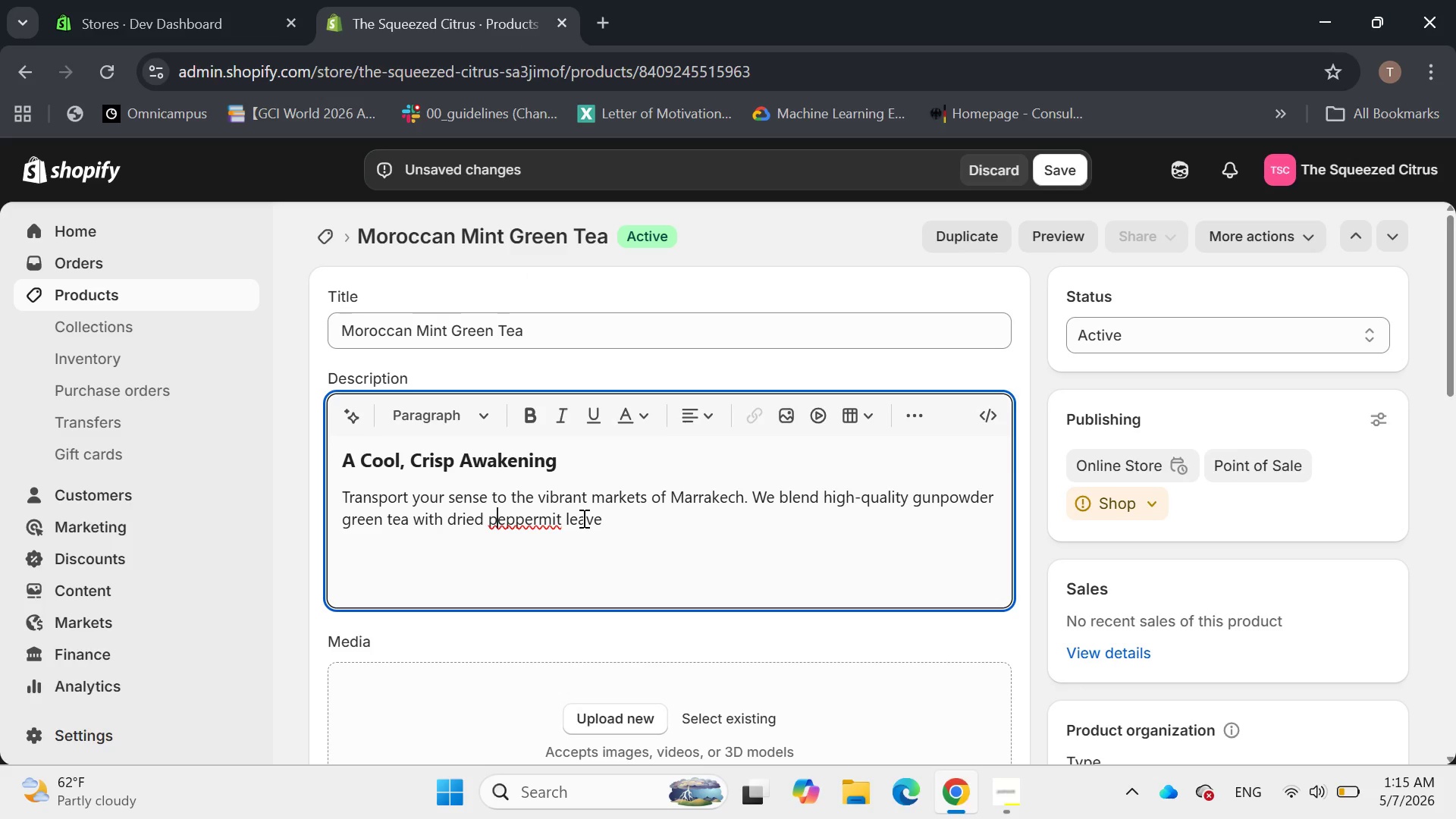 
left_click([582, 518])
 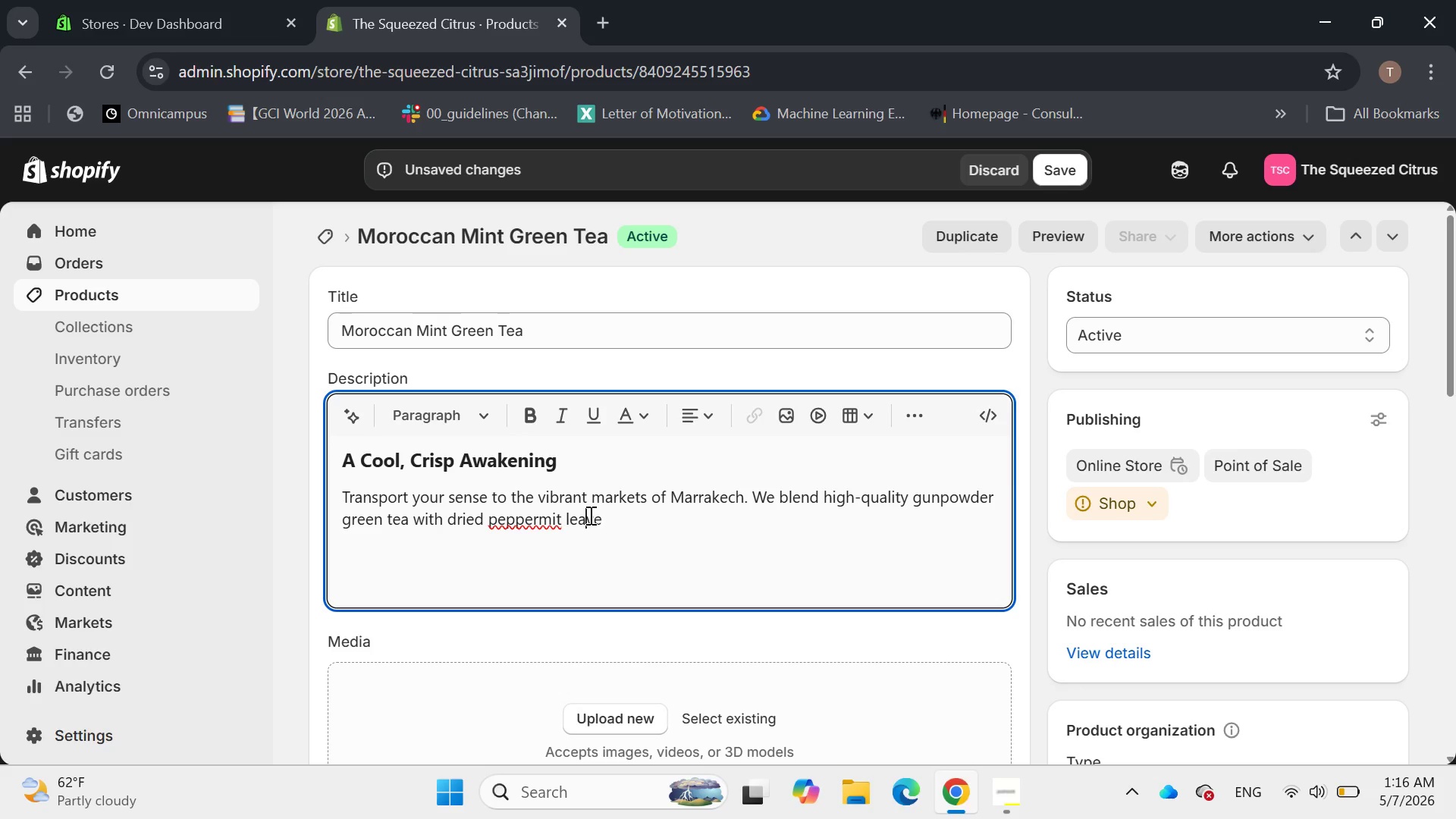 
wait(6.06)
 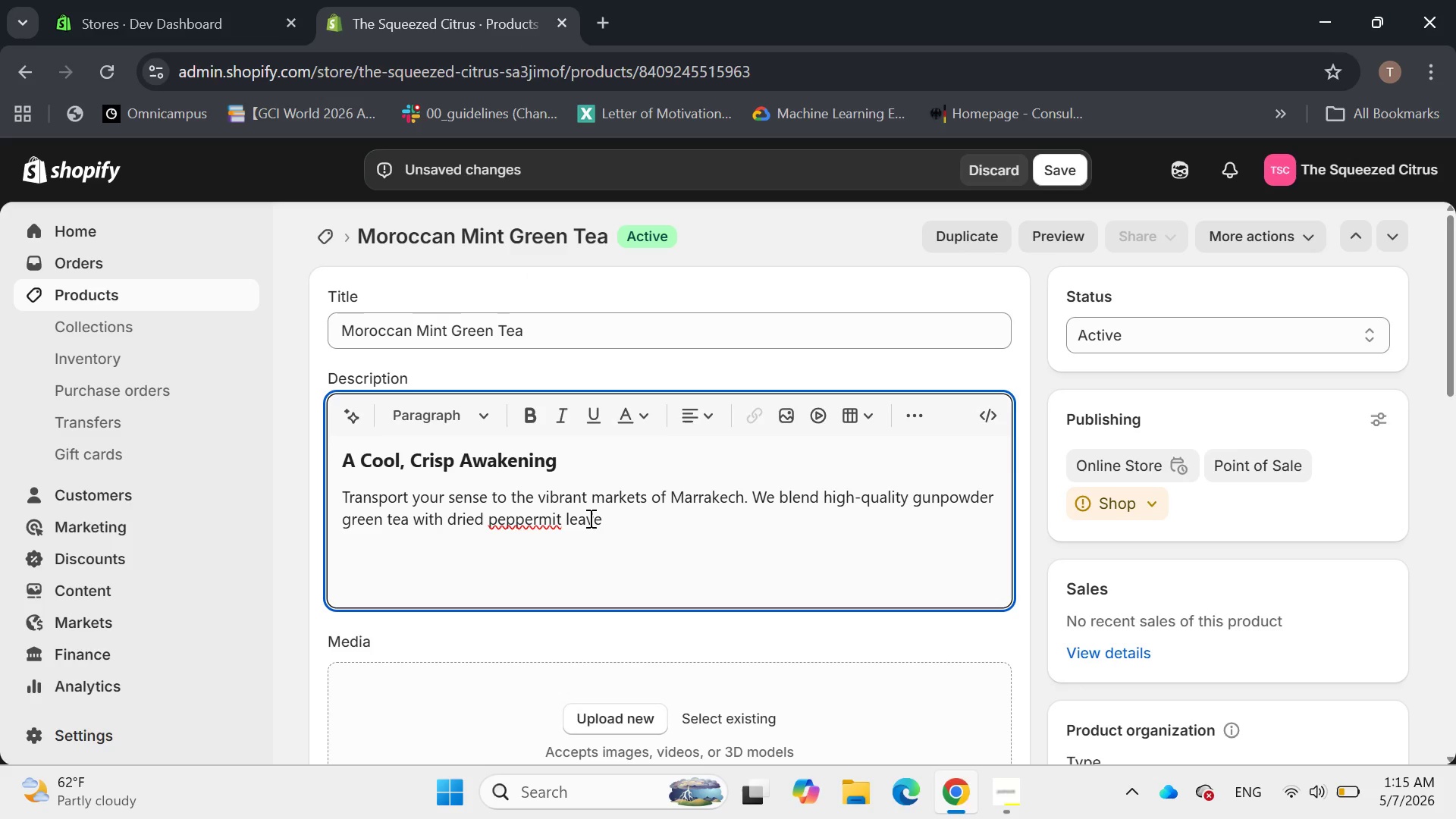 
left_click([557, 519])
 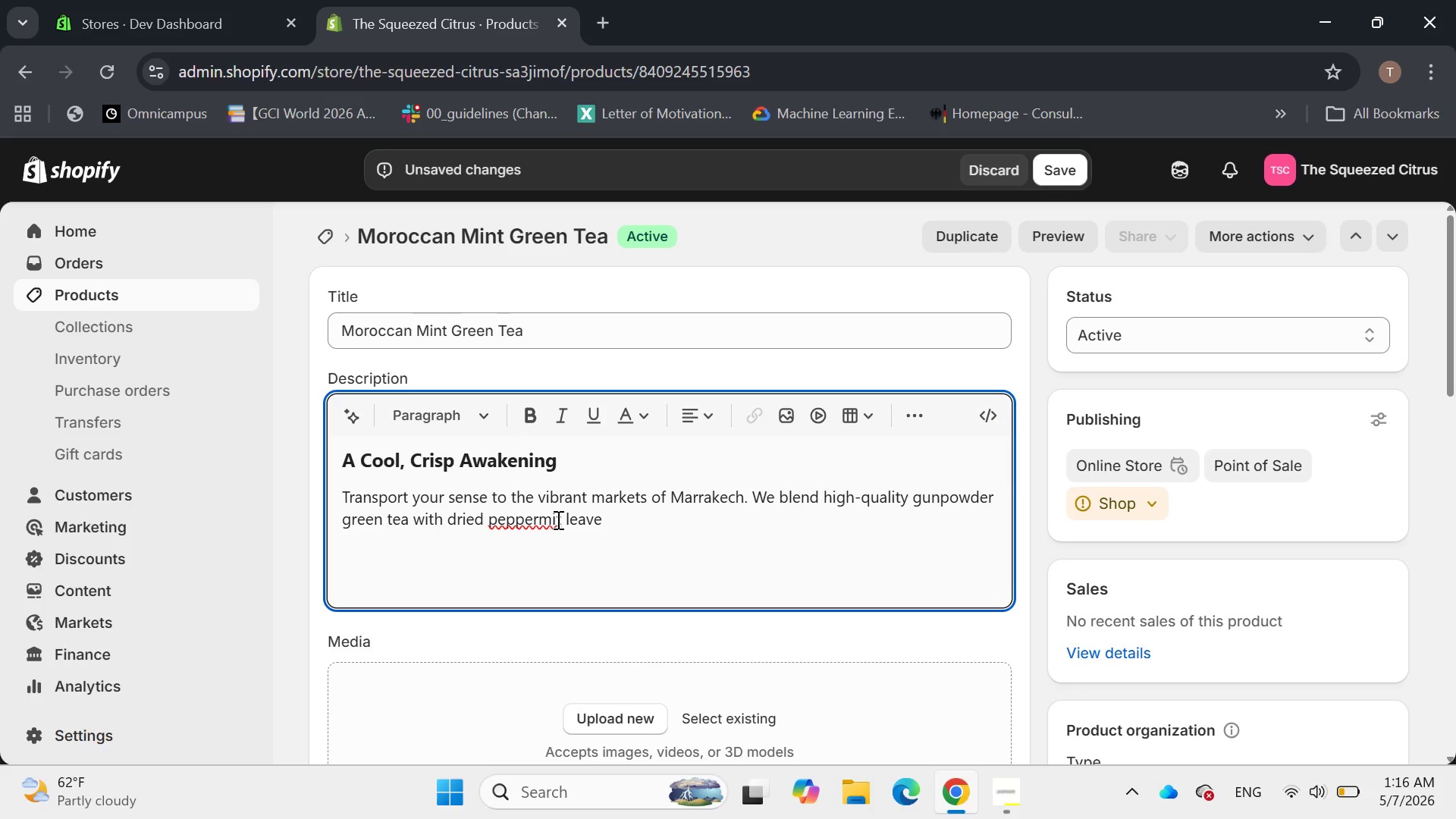 
key(N)
 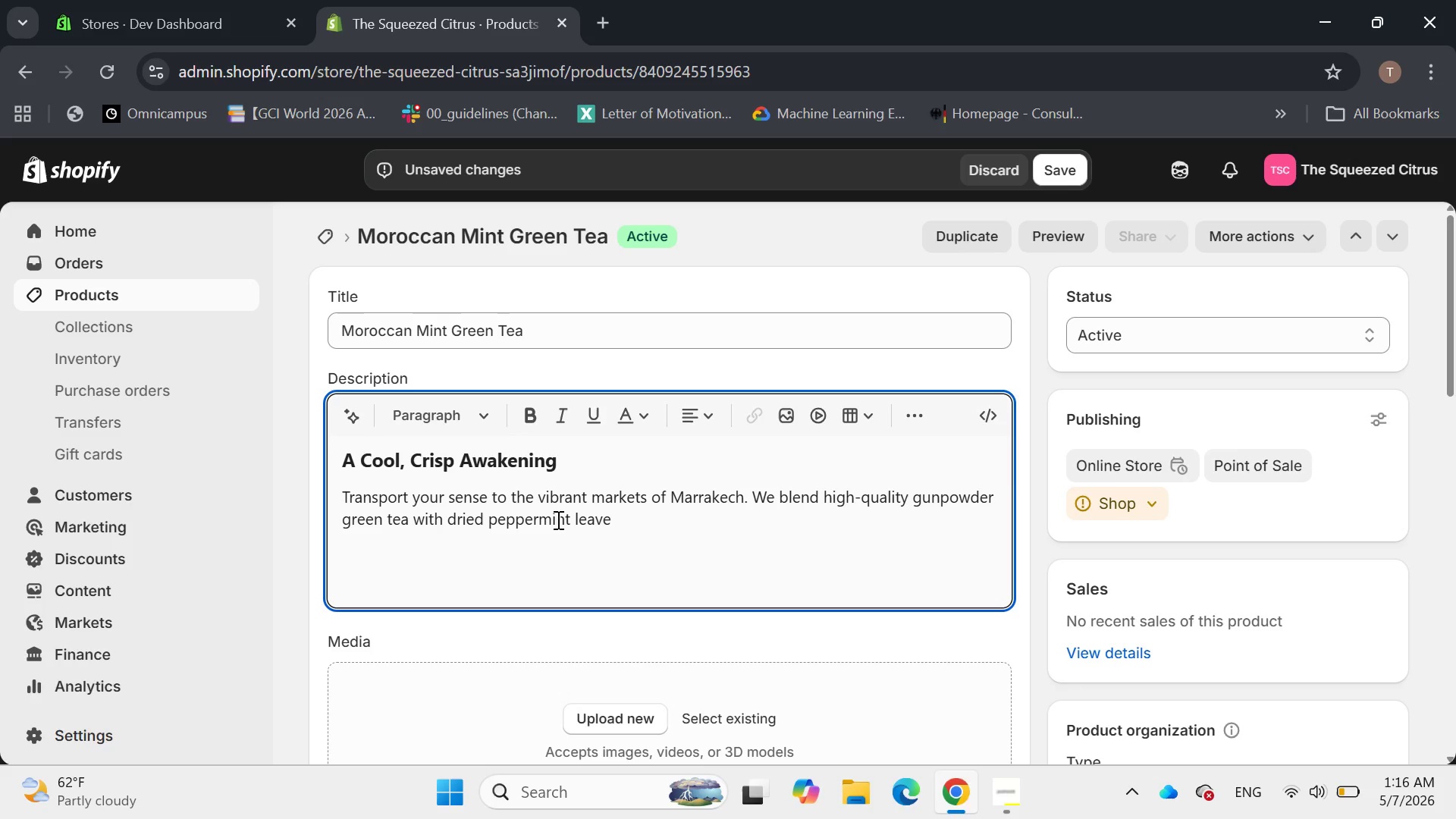 
key(ArrowRight)
 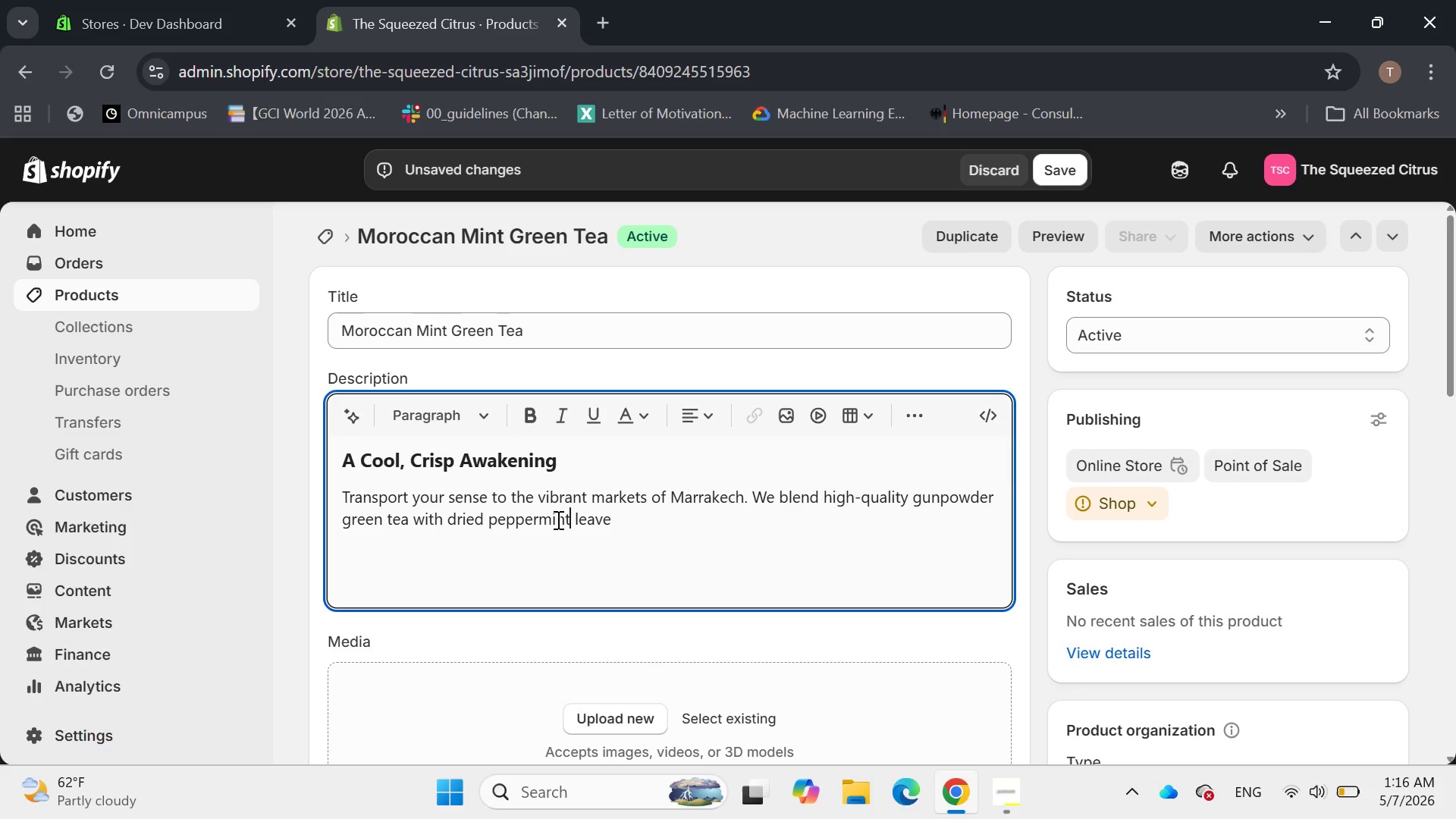 
key(ArrowRight)
 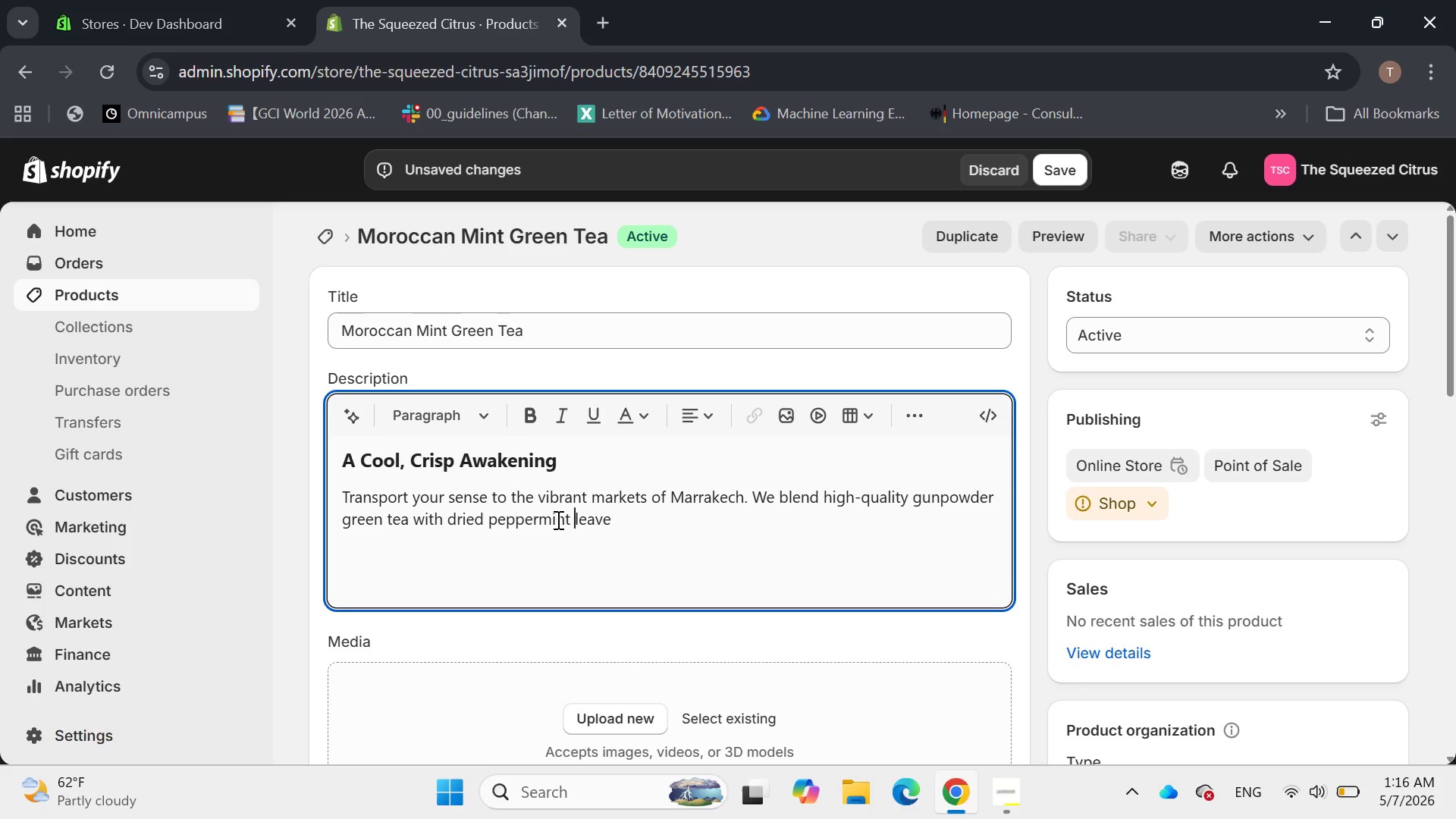 
key(ArrowRight)
 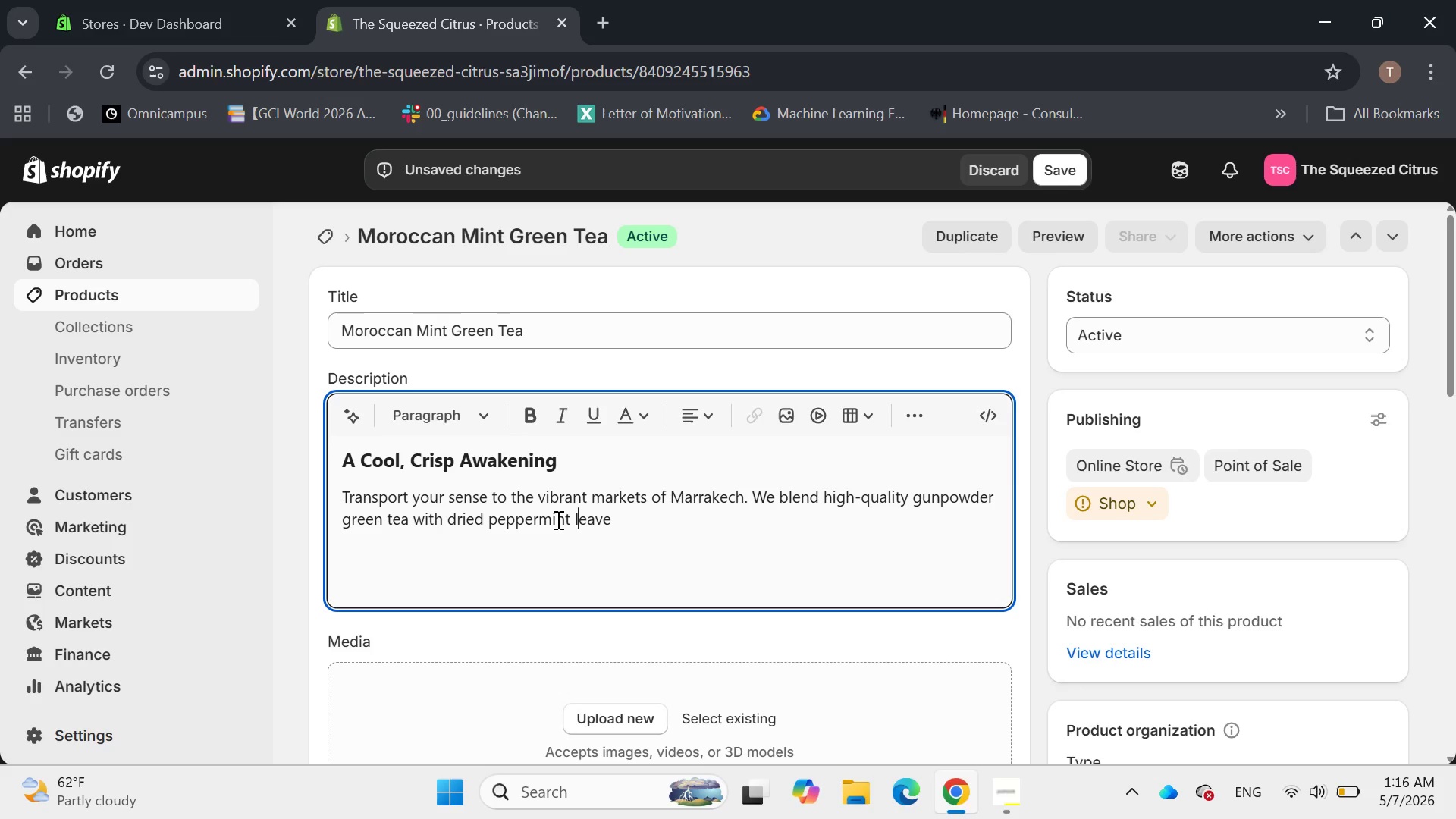 
key(ArrowRight)
 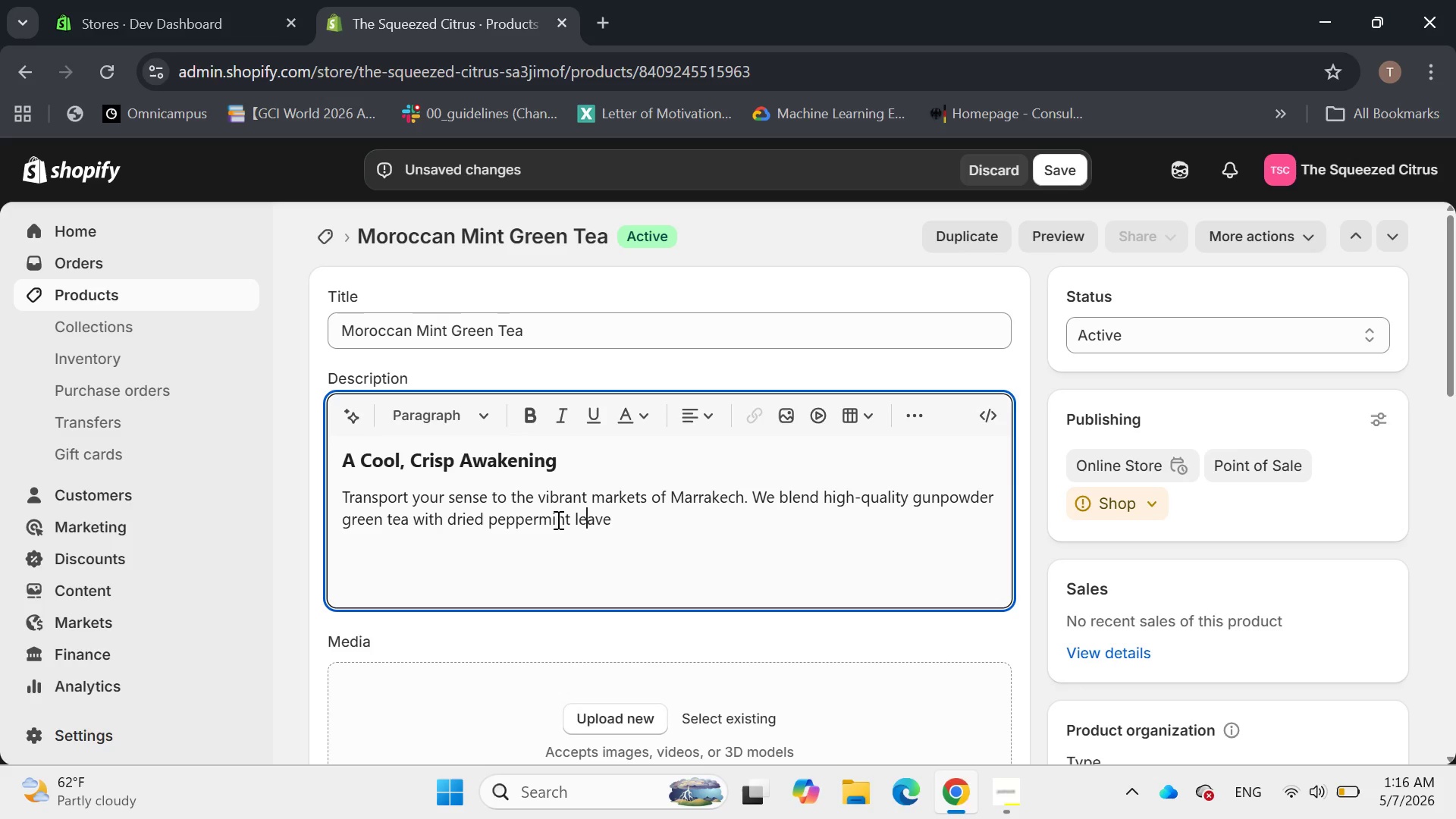 
key(ArrowRight)
 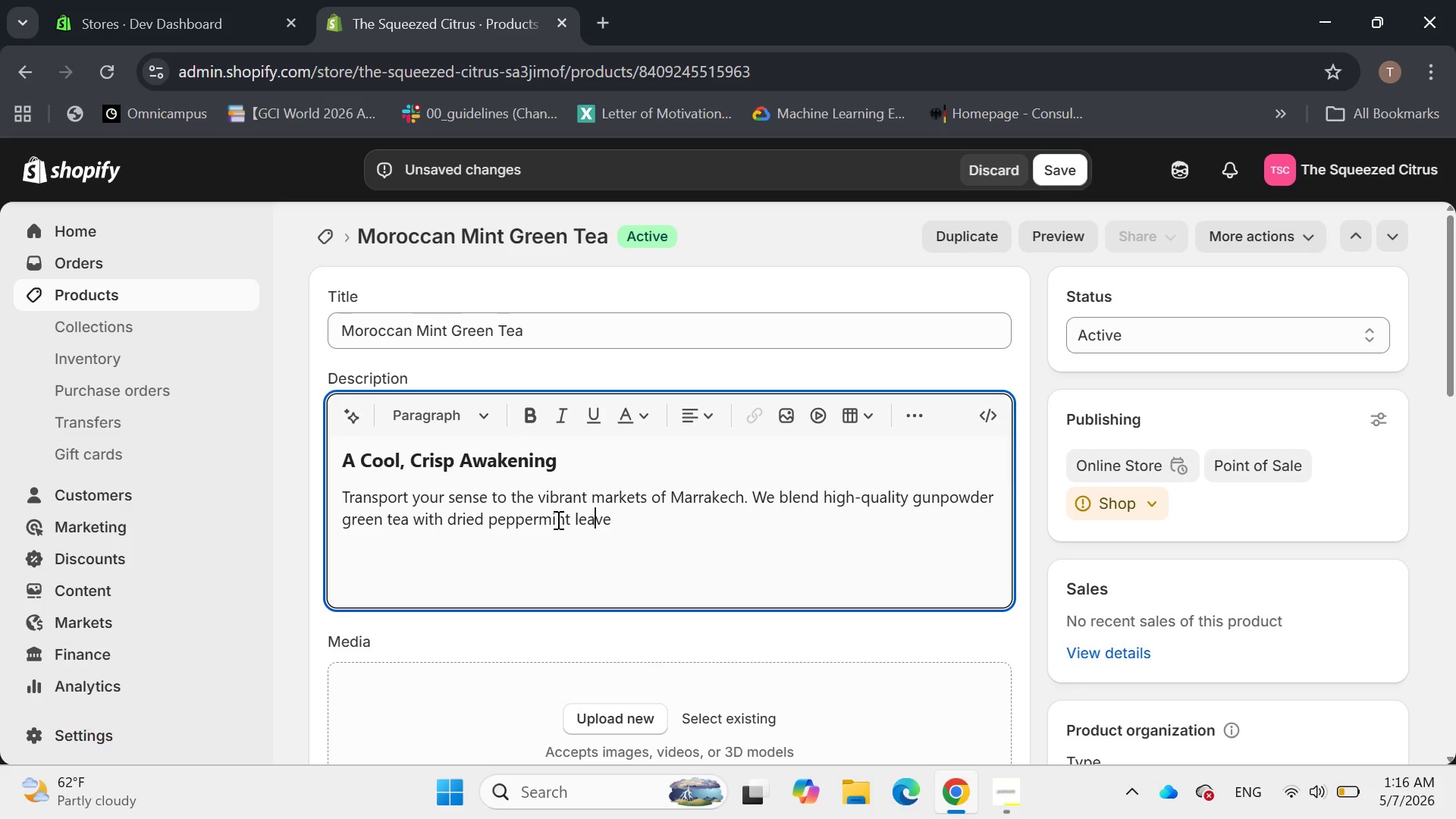 
key(ArrowRight)
 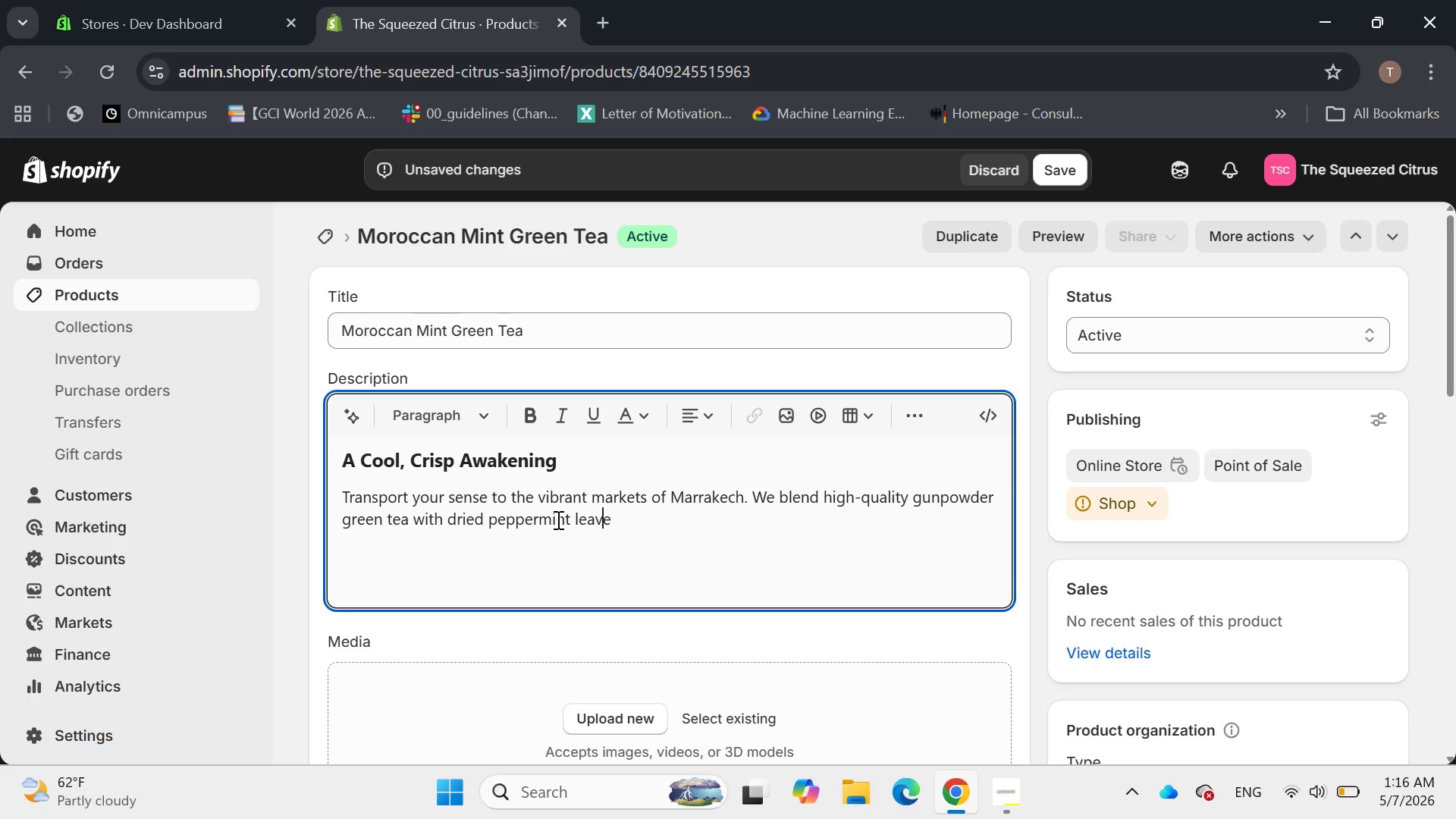 
key(ArrowRight)
 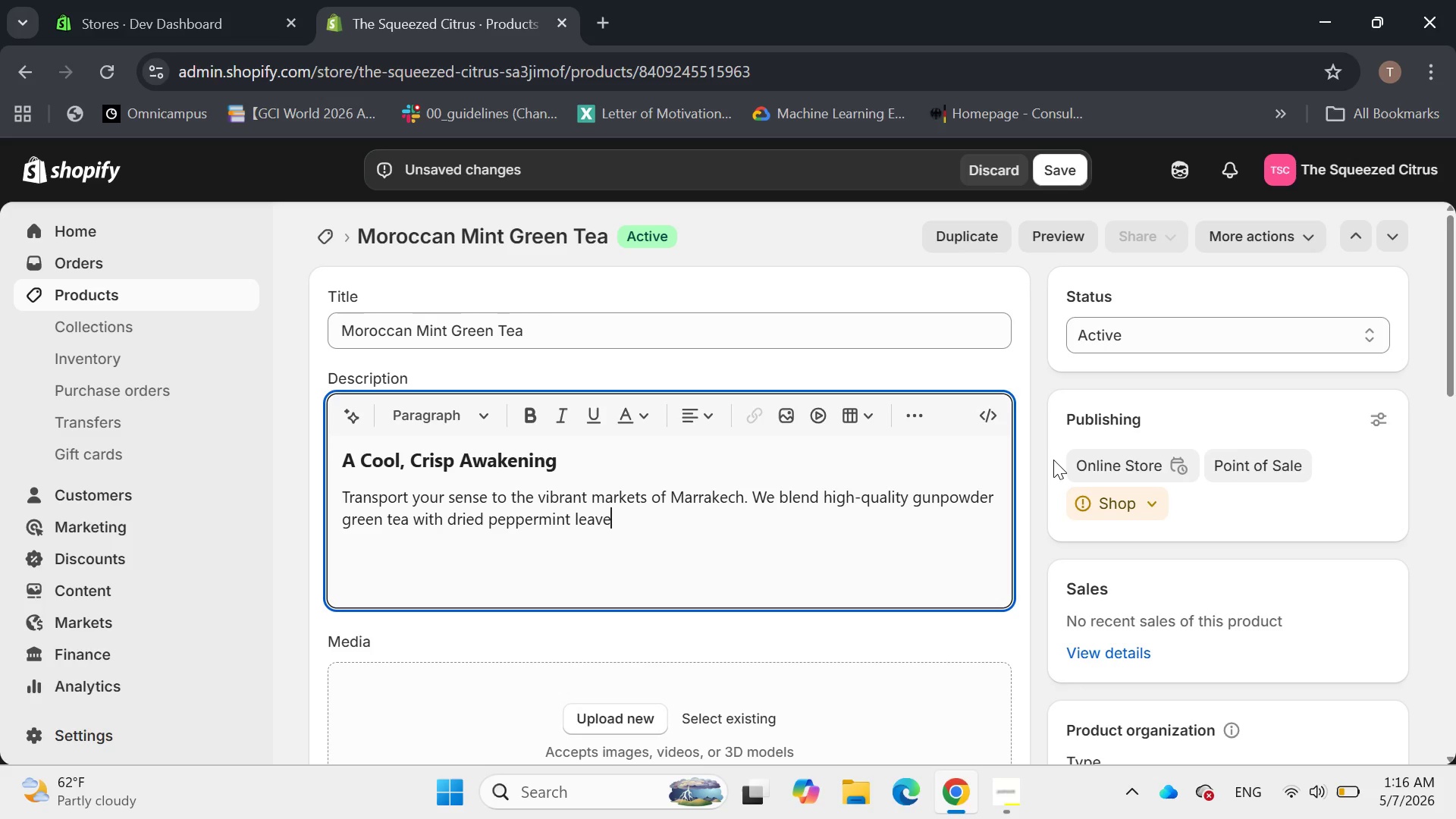 
type(s for a brew that is both smoky and refresg)
key(Backspace)
type(hingly cool. Its)
 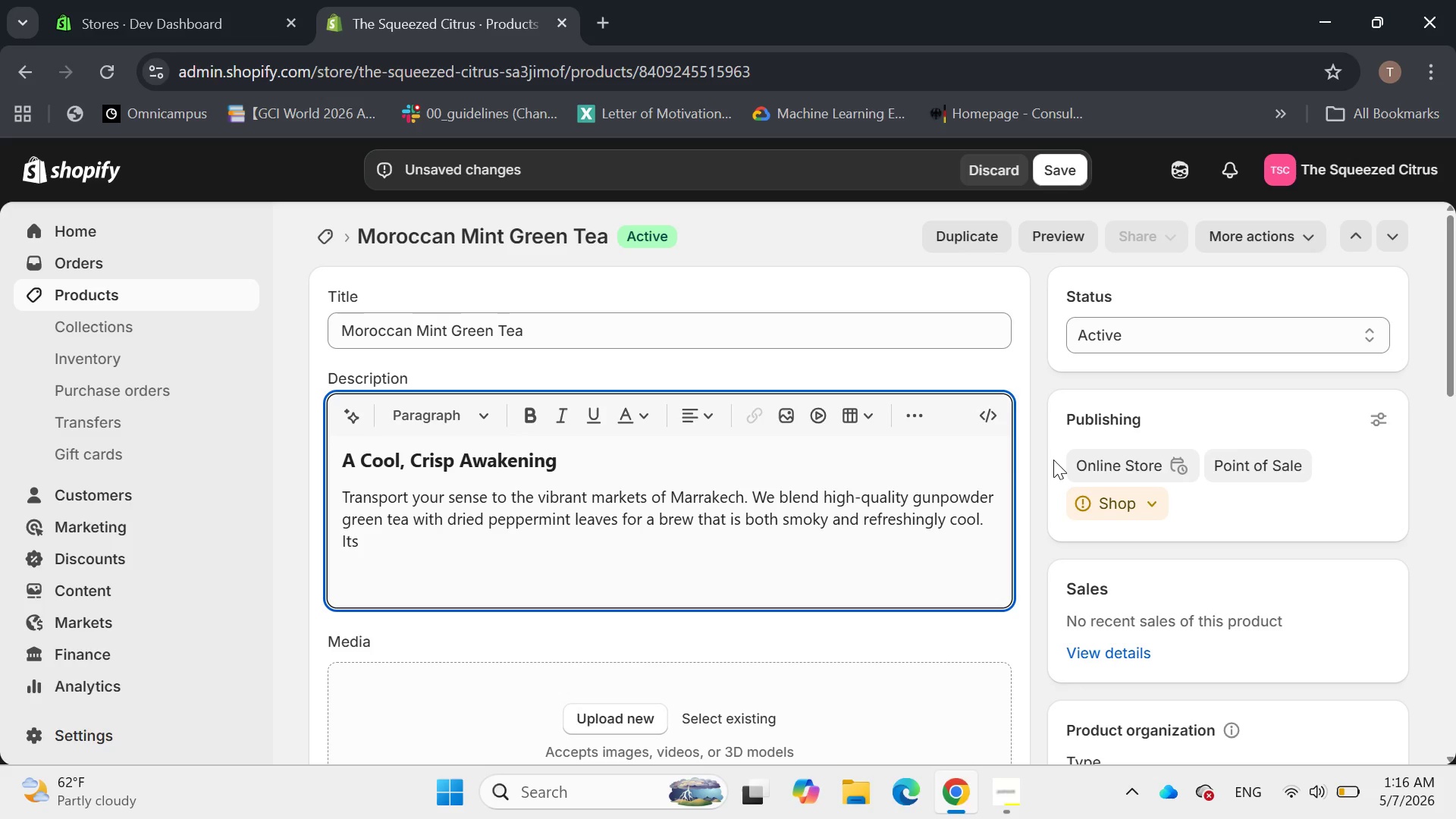 
key(ArrowLeft)
 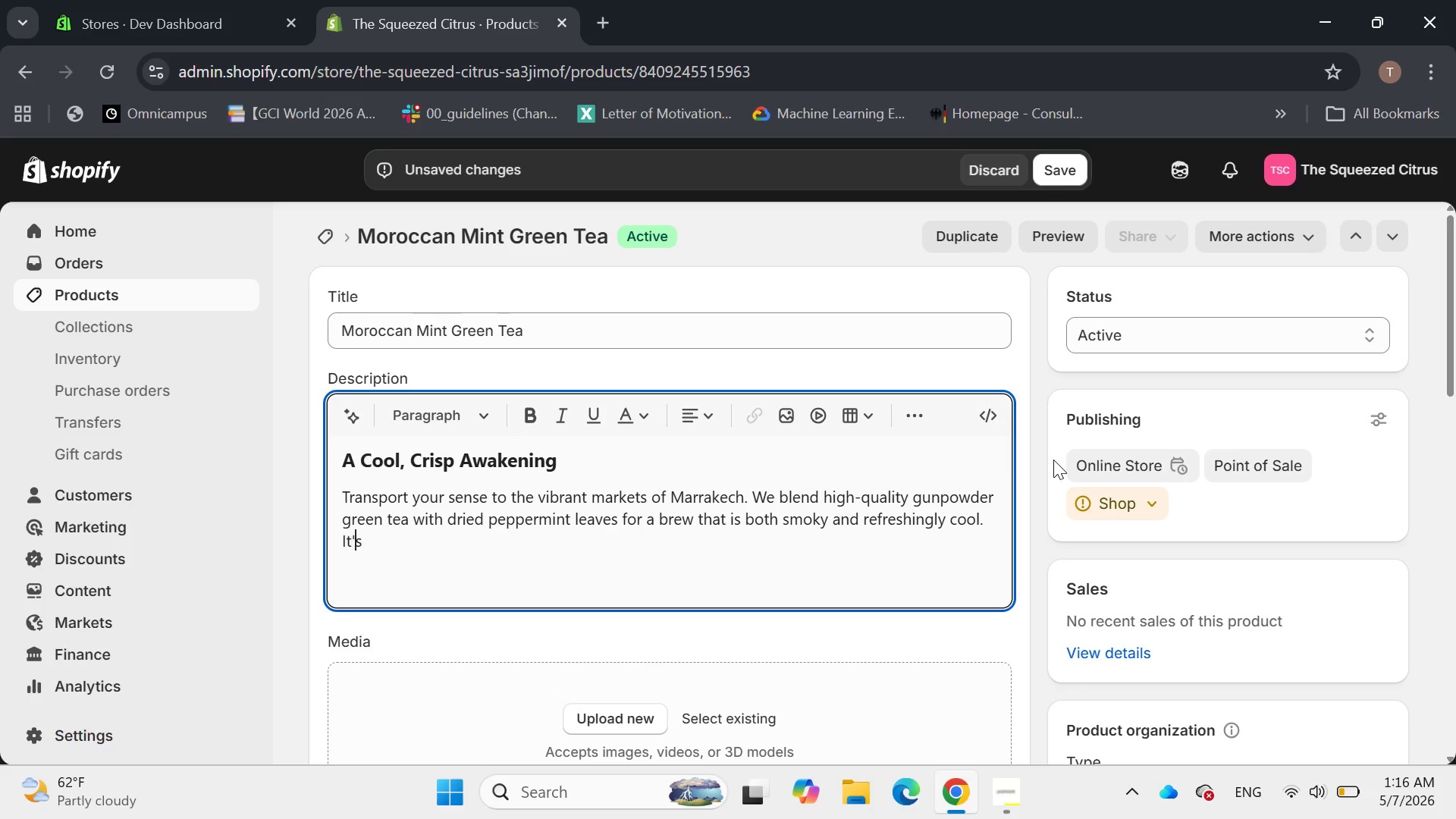 
key(Quote)
 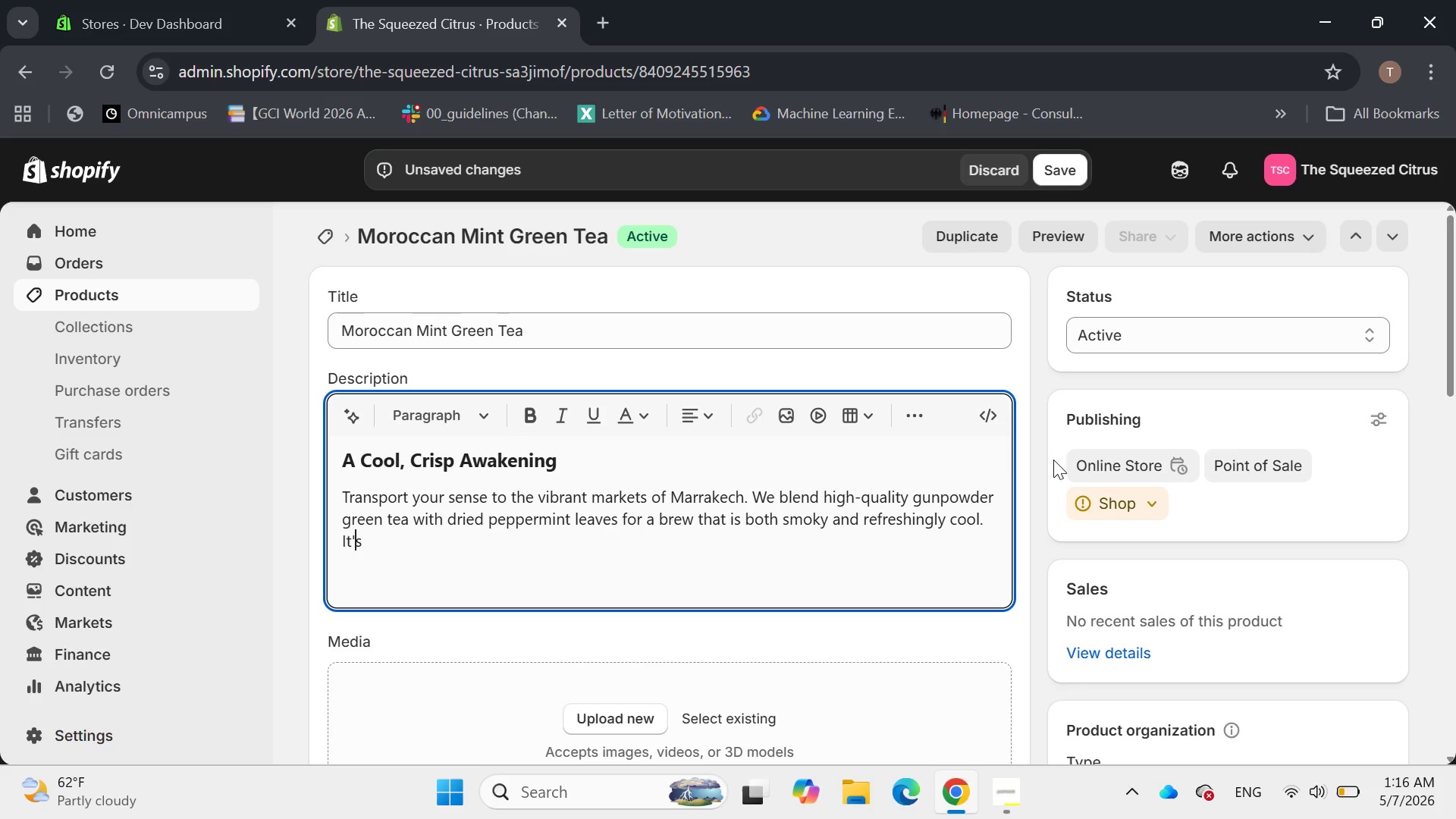 
key(ArrowRight)
 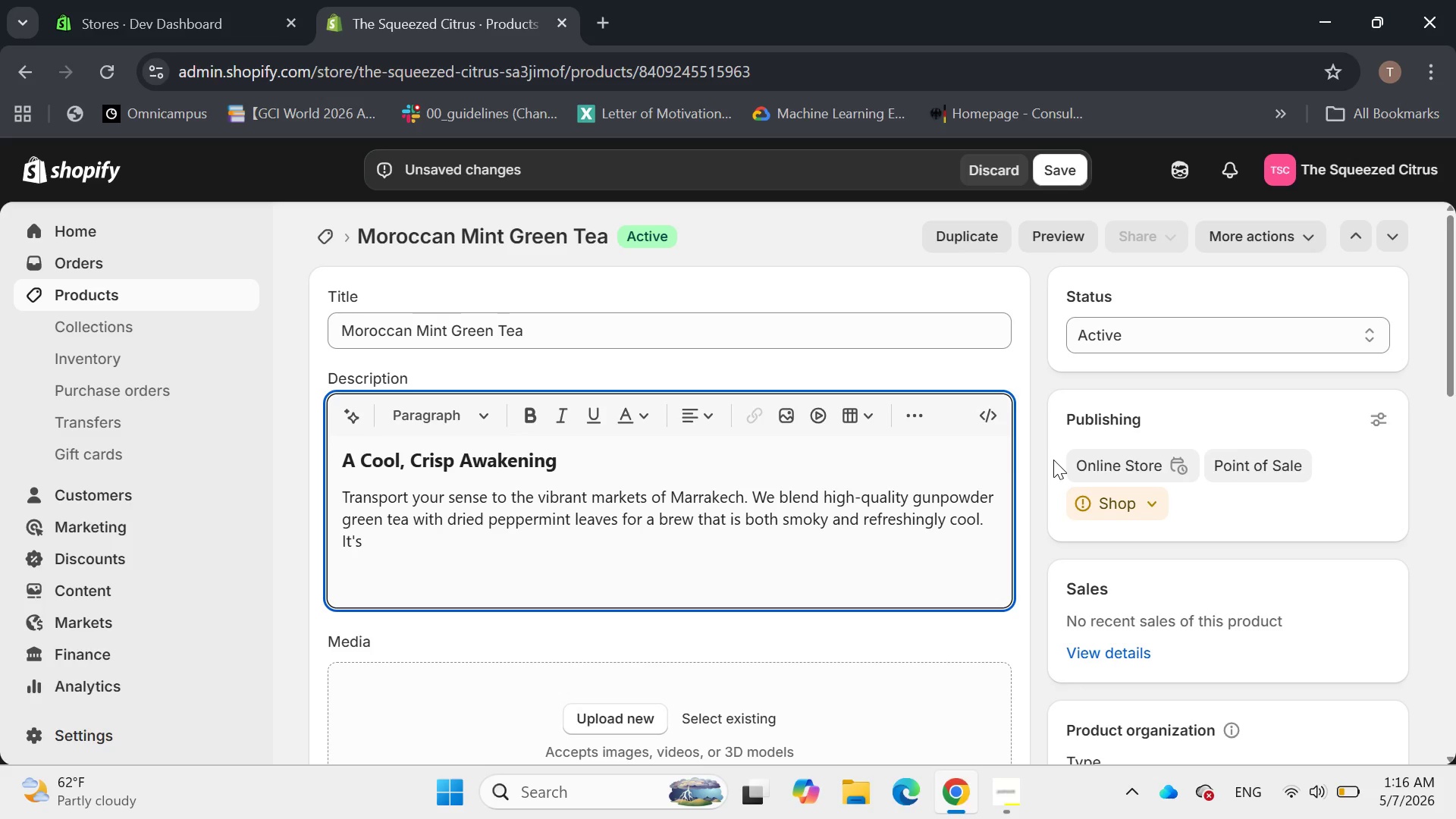 
type( the perfect mid-morning pick-me-up)
 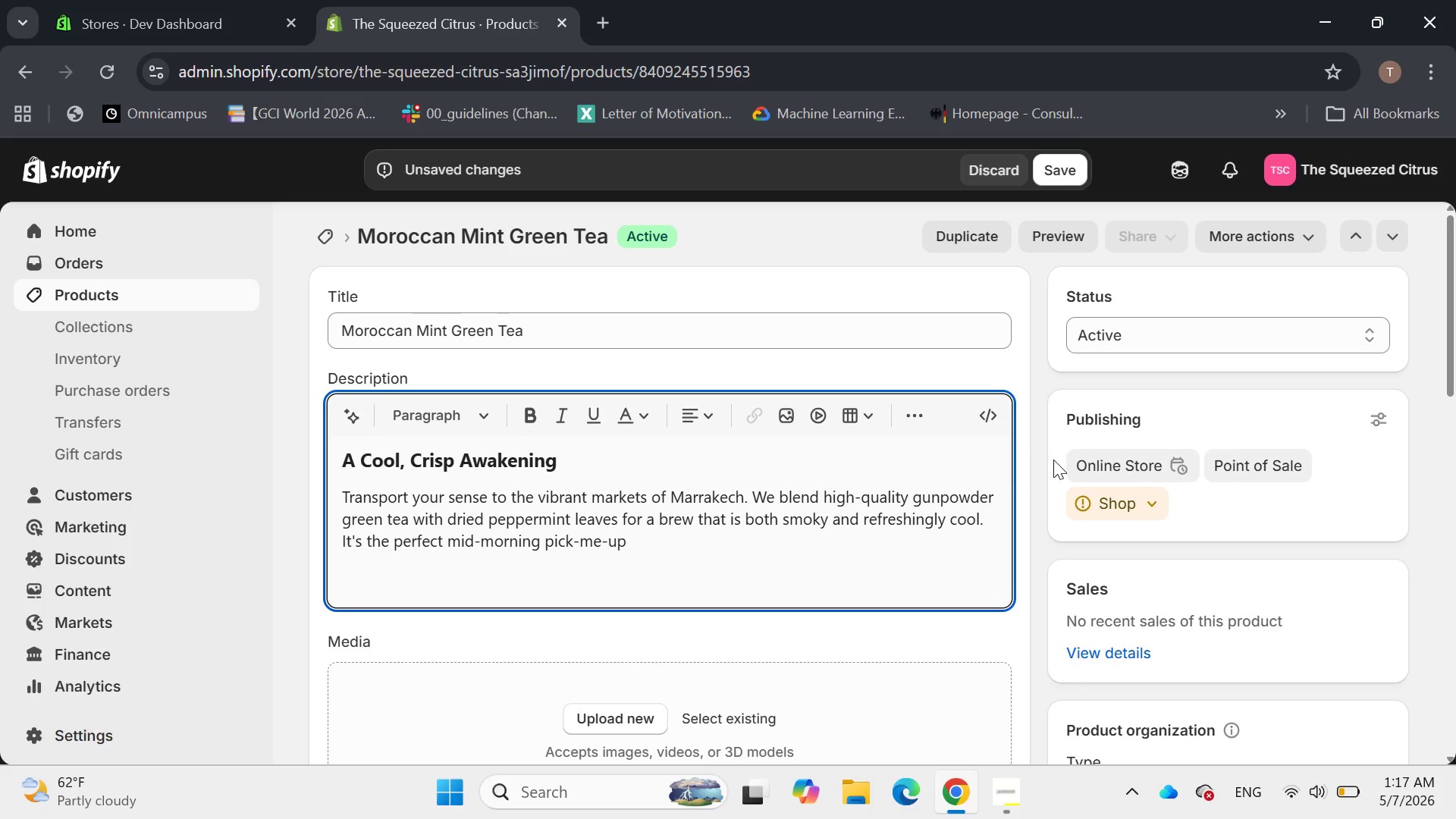 
wait(5.14)
 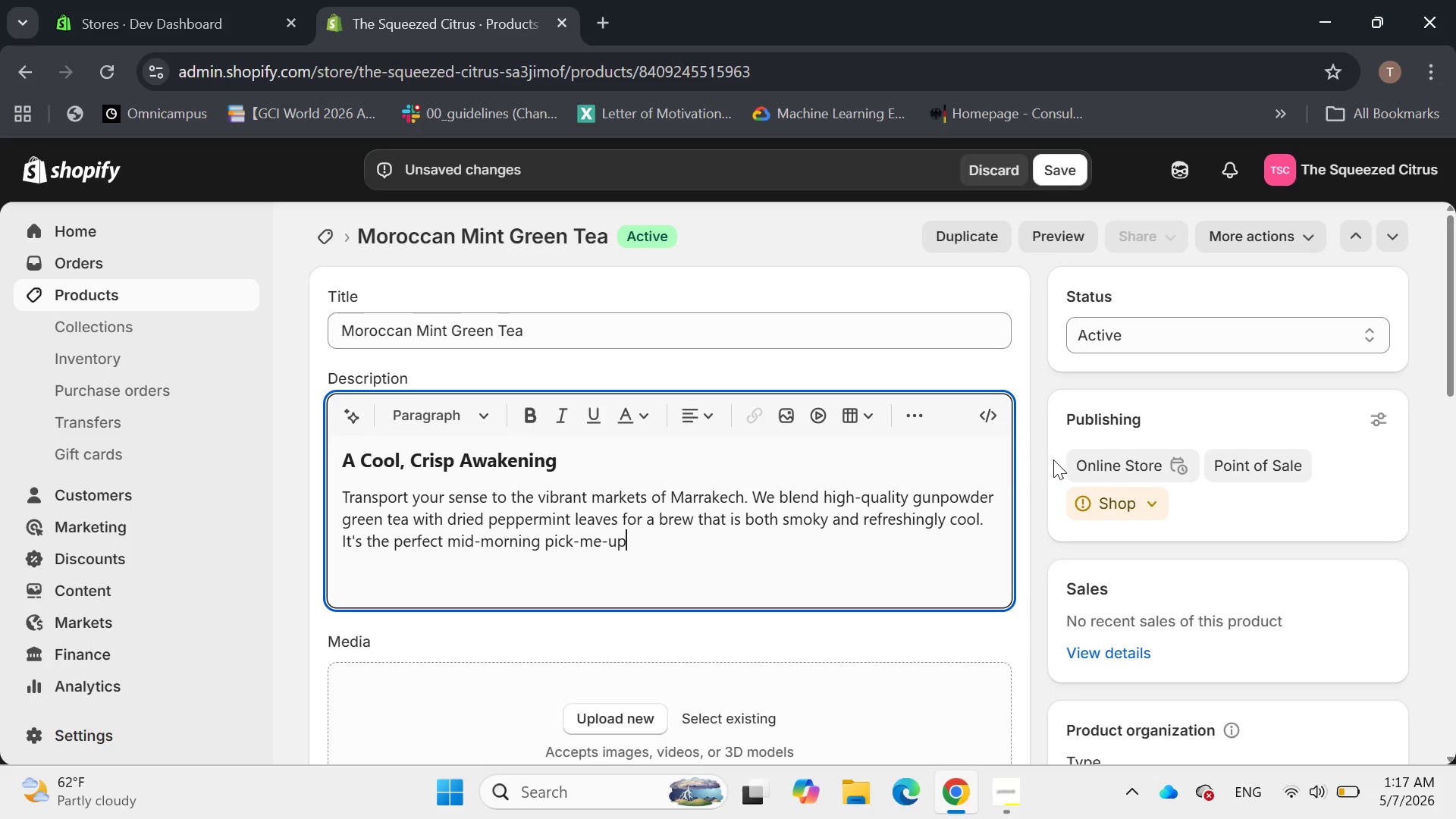 
key(Period)
 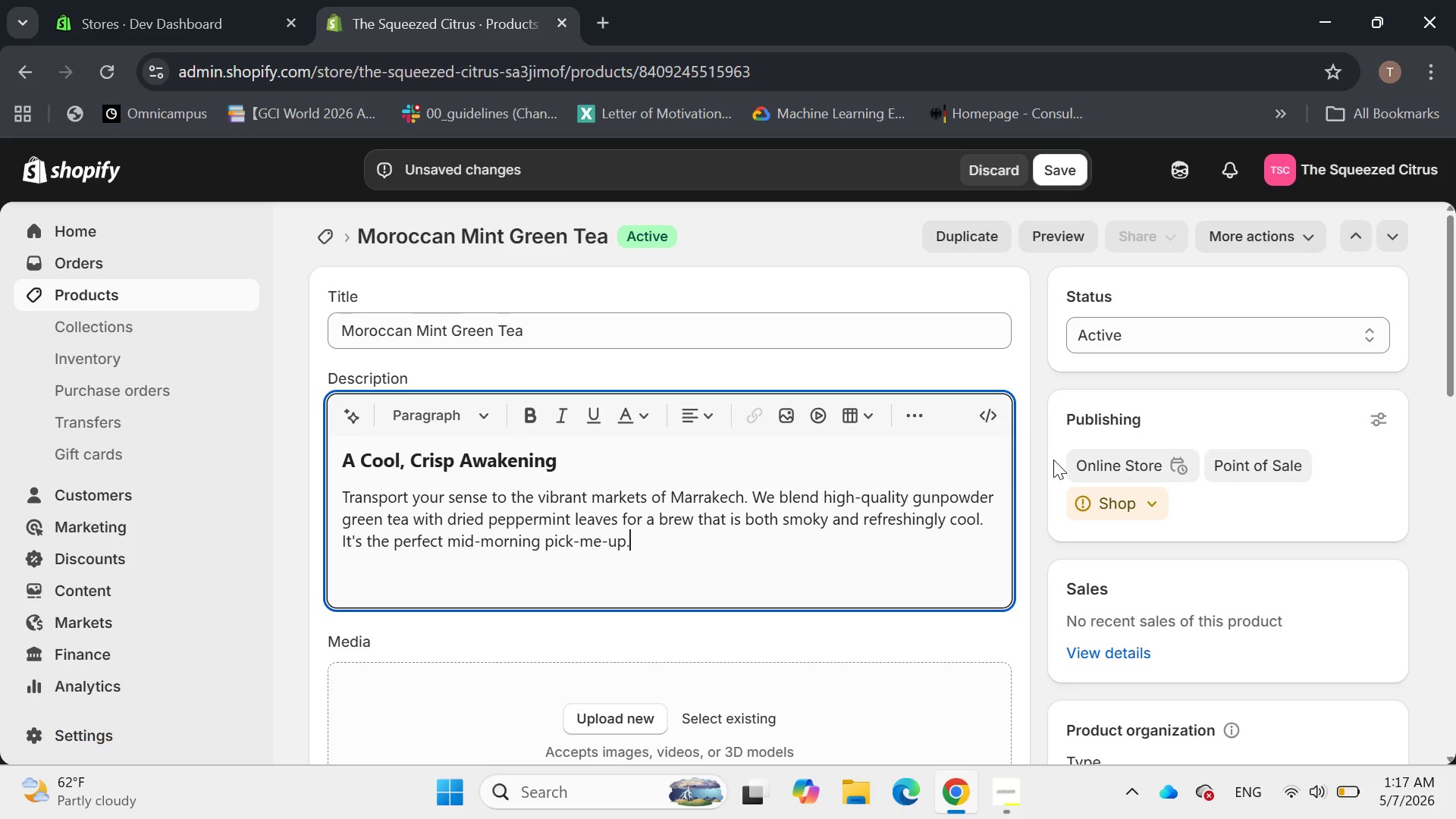 
wait(9.45)
 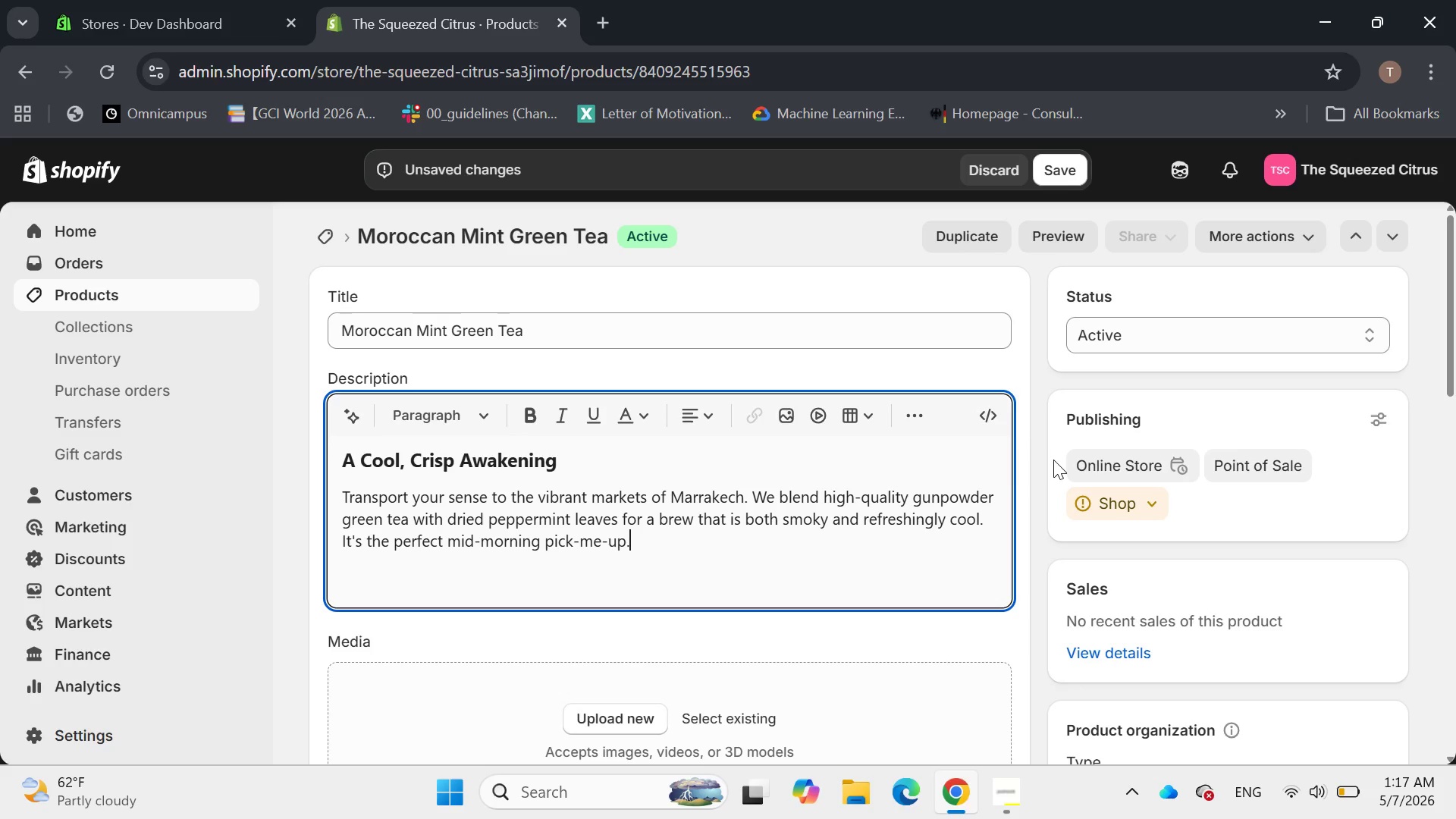 
key(Enter)
 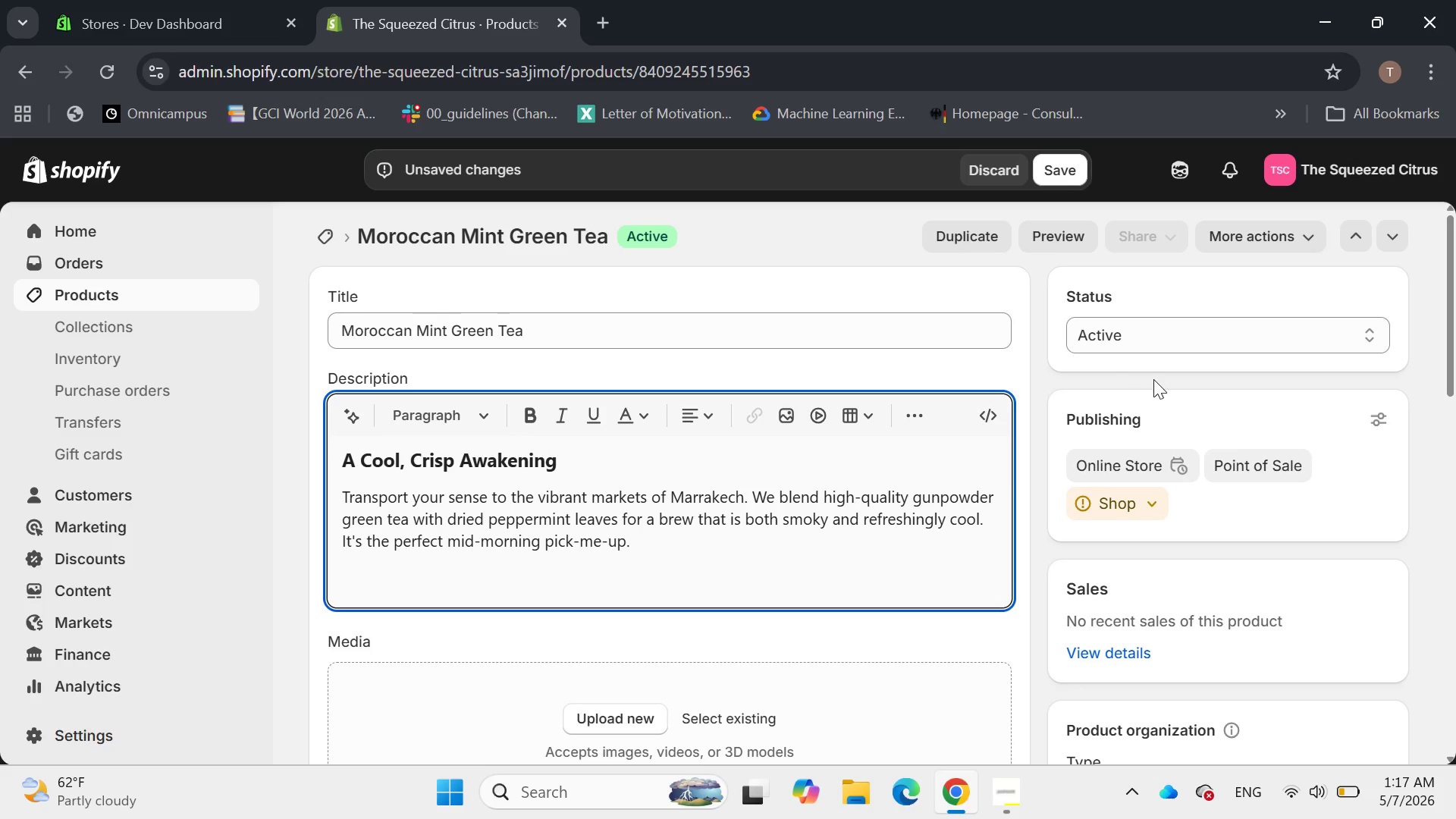 
mouse_move([892, 388])
 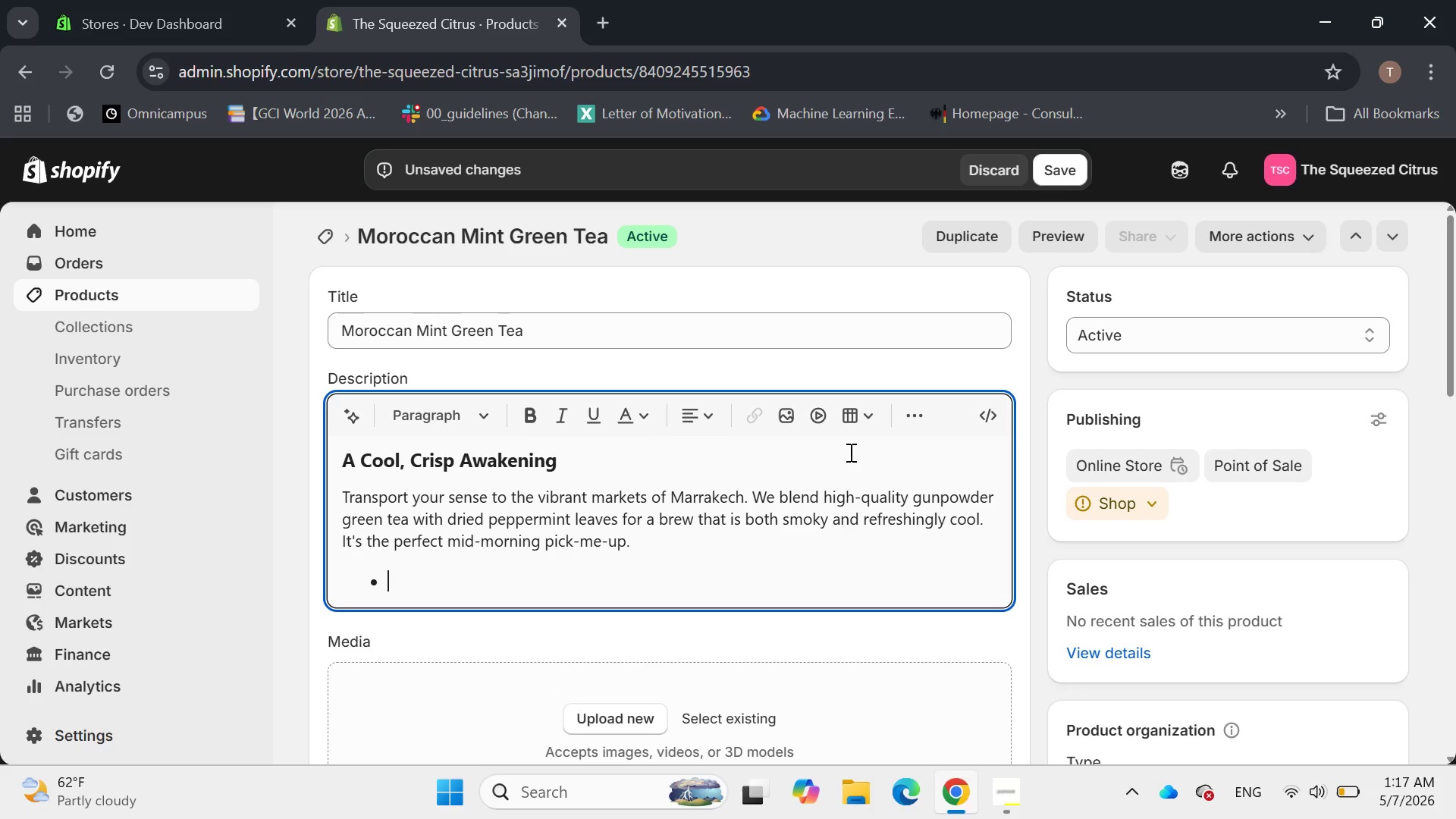 
wait(10.59)
 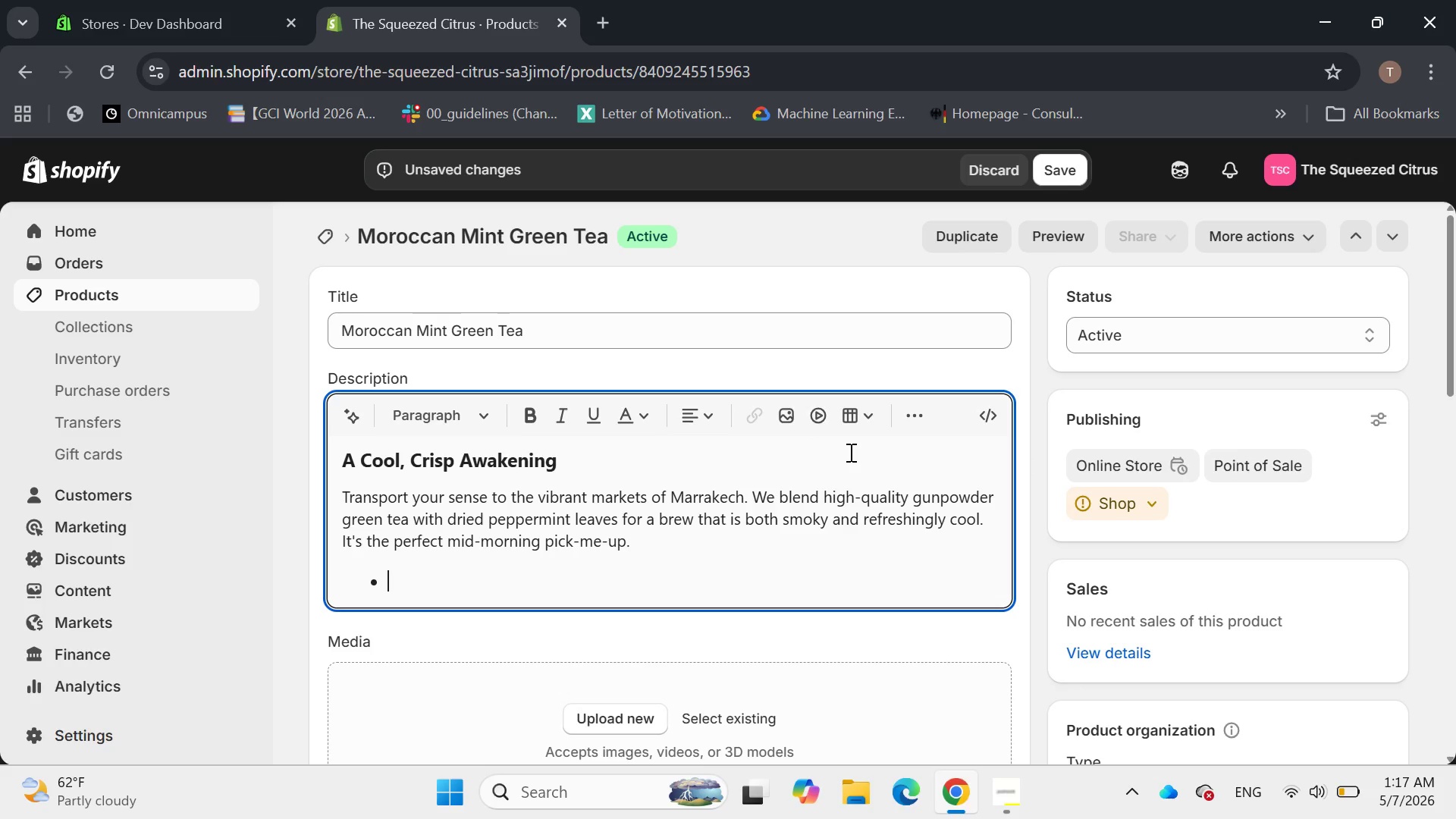 
type(Teste: )
 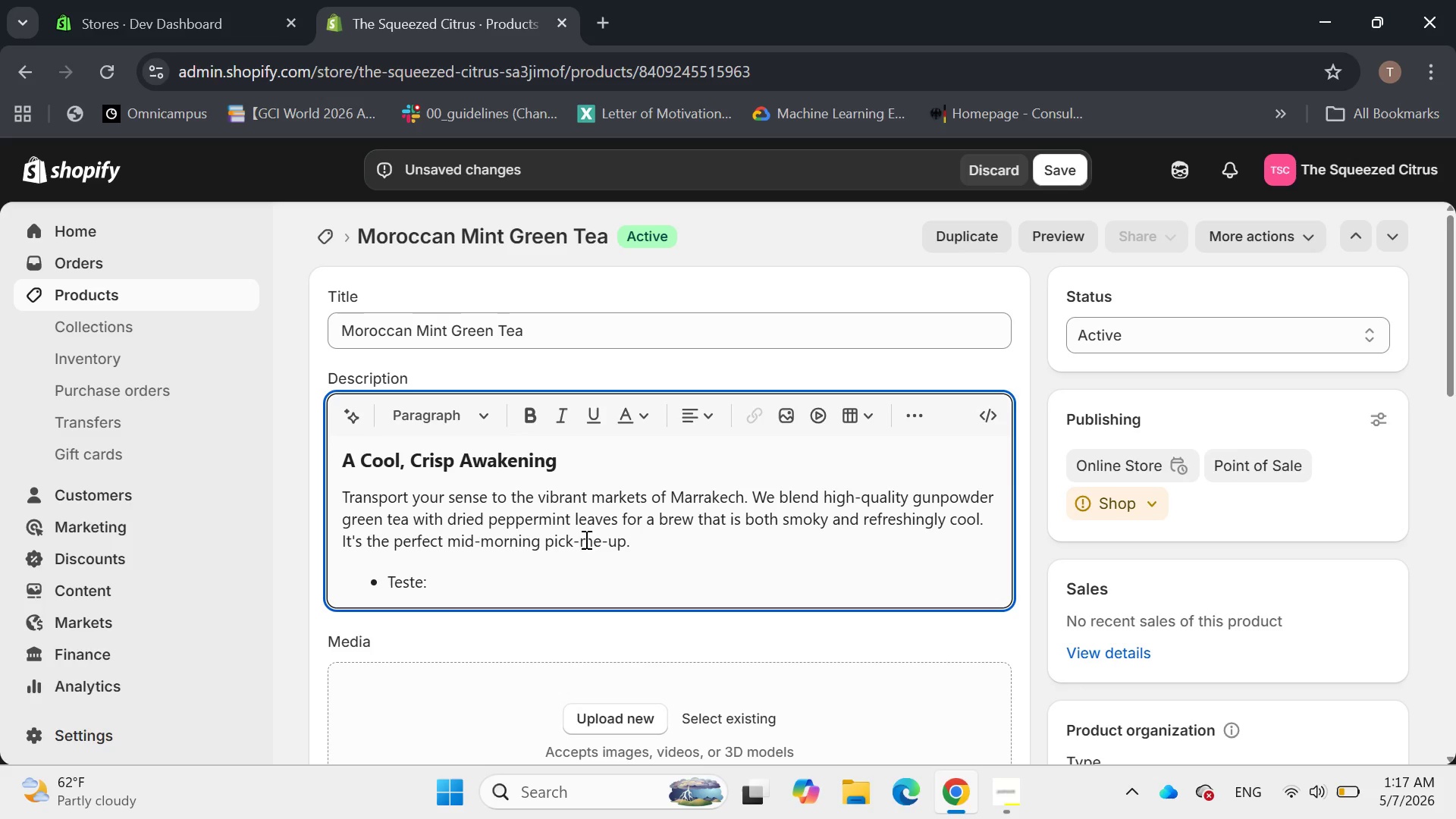 
type(Crisp mint with )
 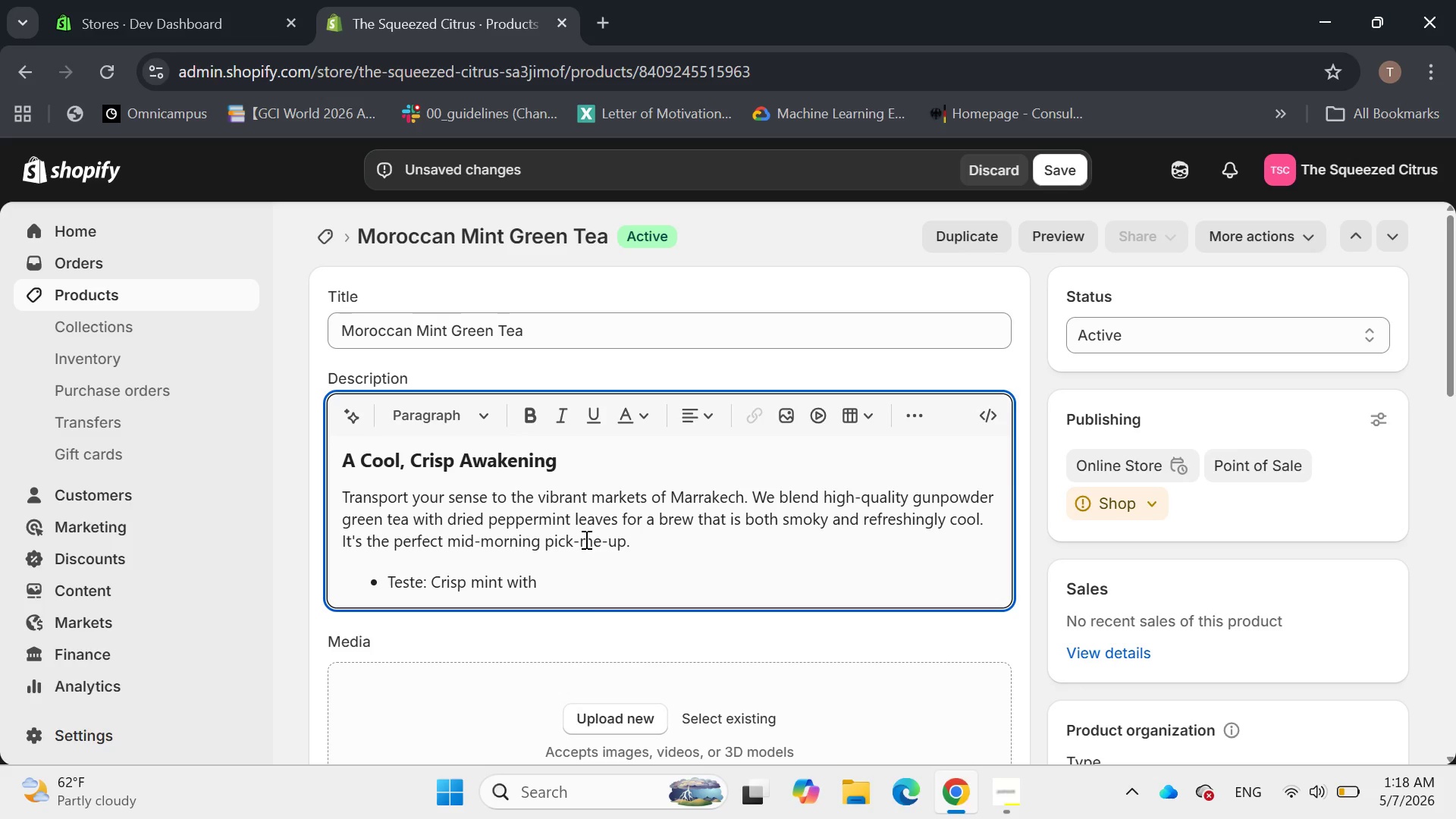 
type(a light )
key(Backspace)
type(, vegatal green tea )
 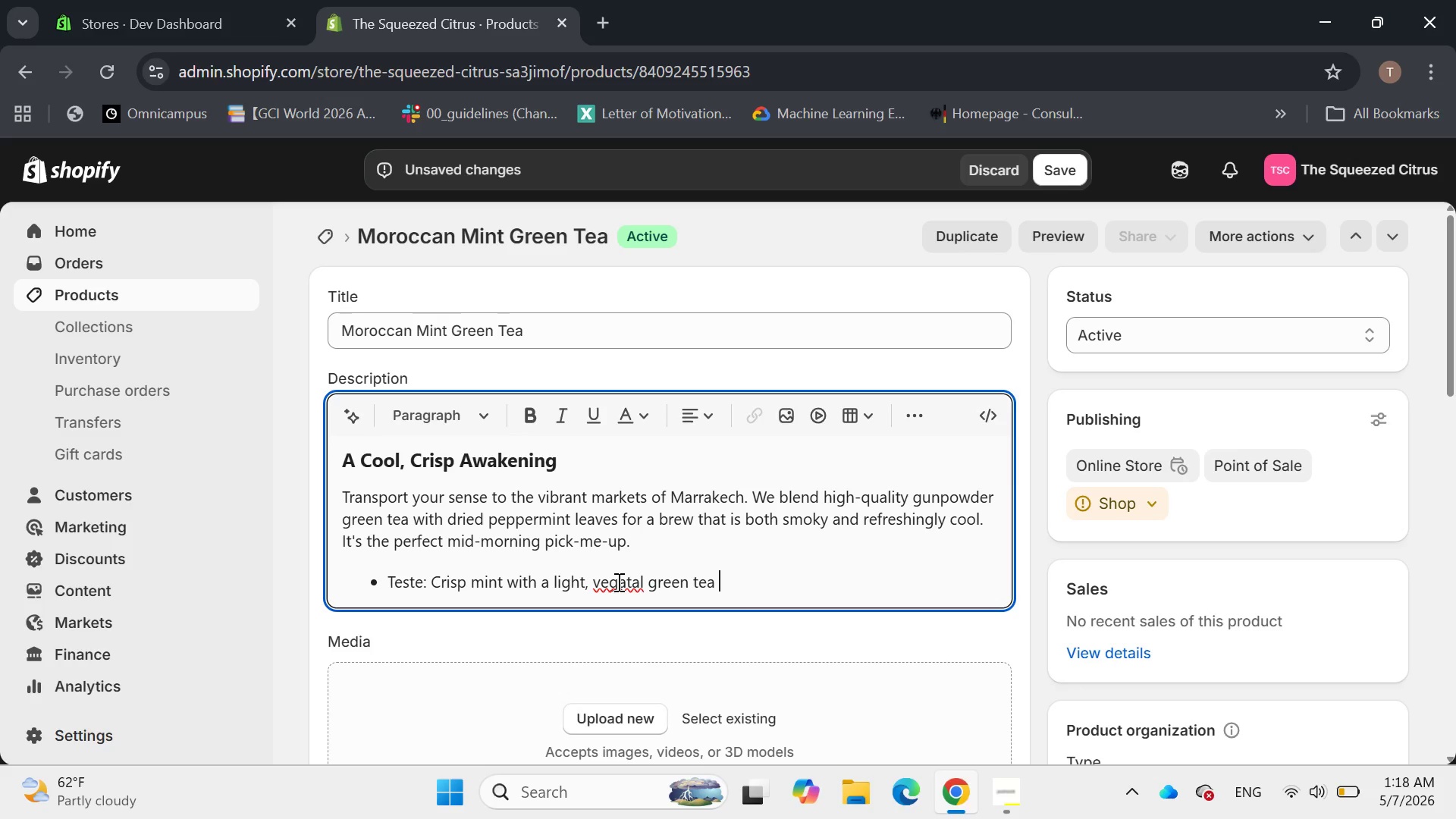 
wait(6.0)
 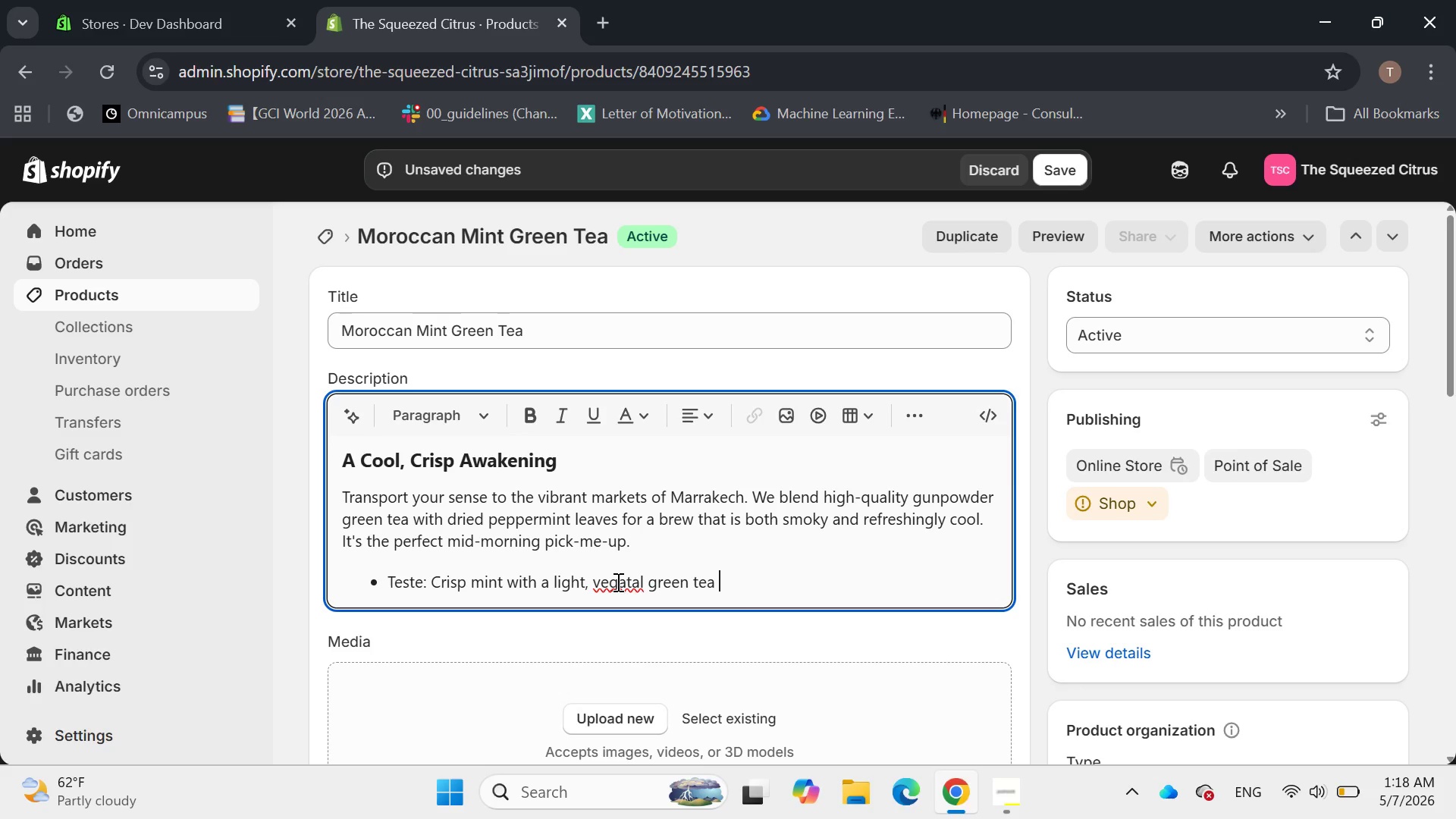 
left_click([629, 584])
 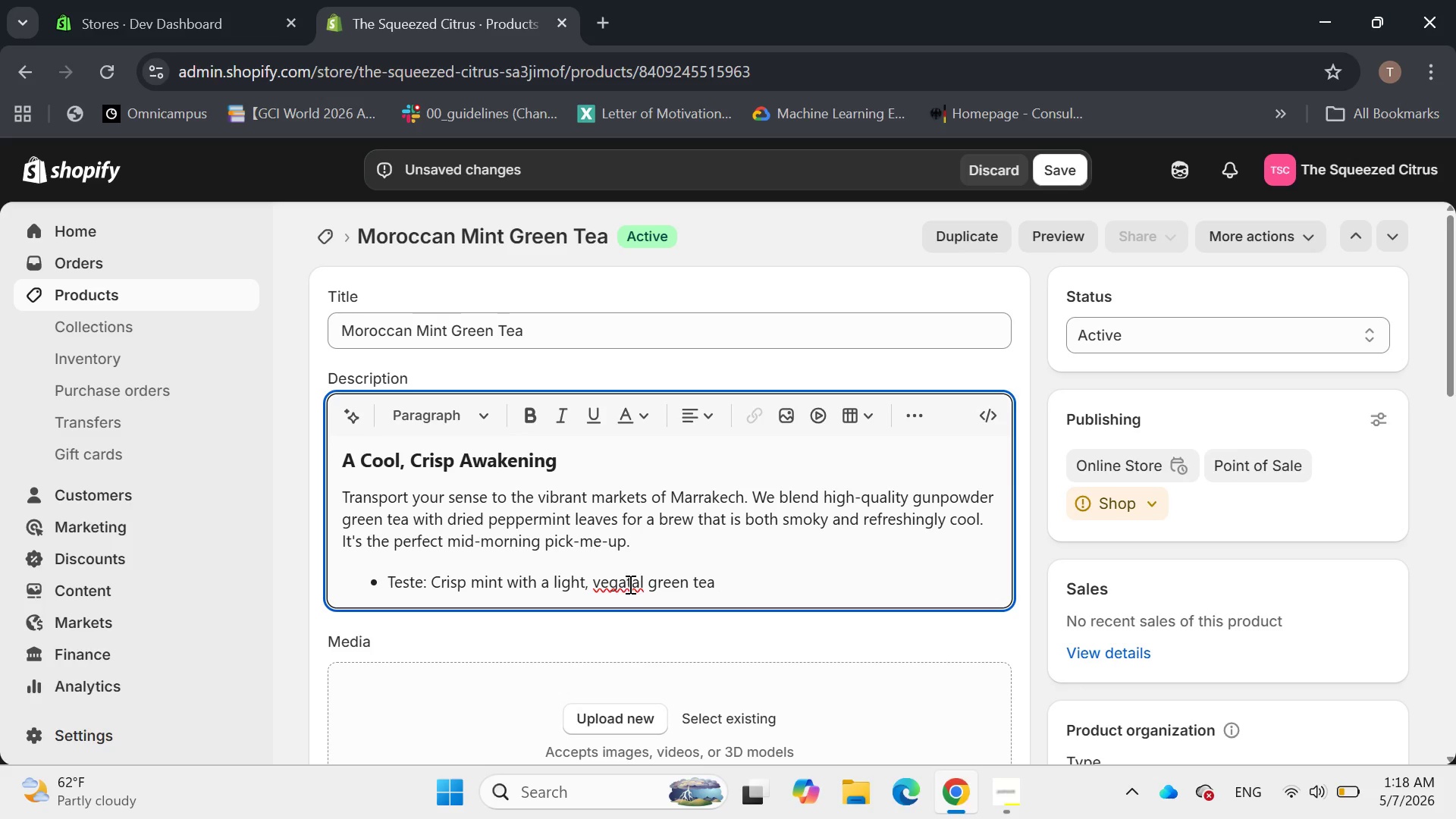 
key(Backspace)
 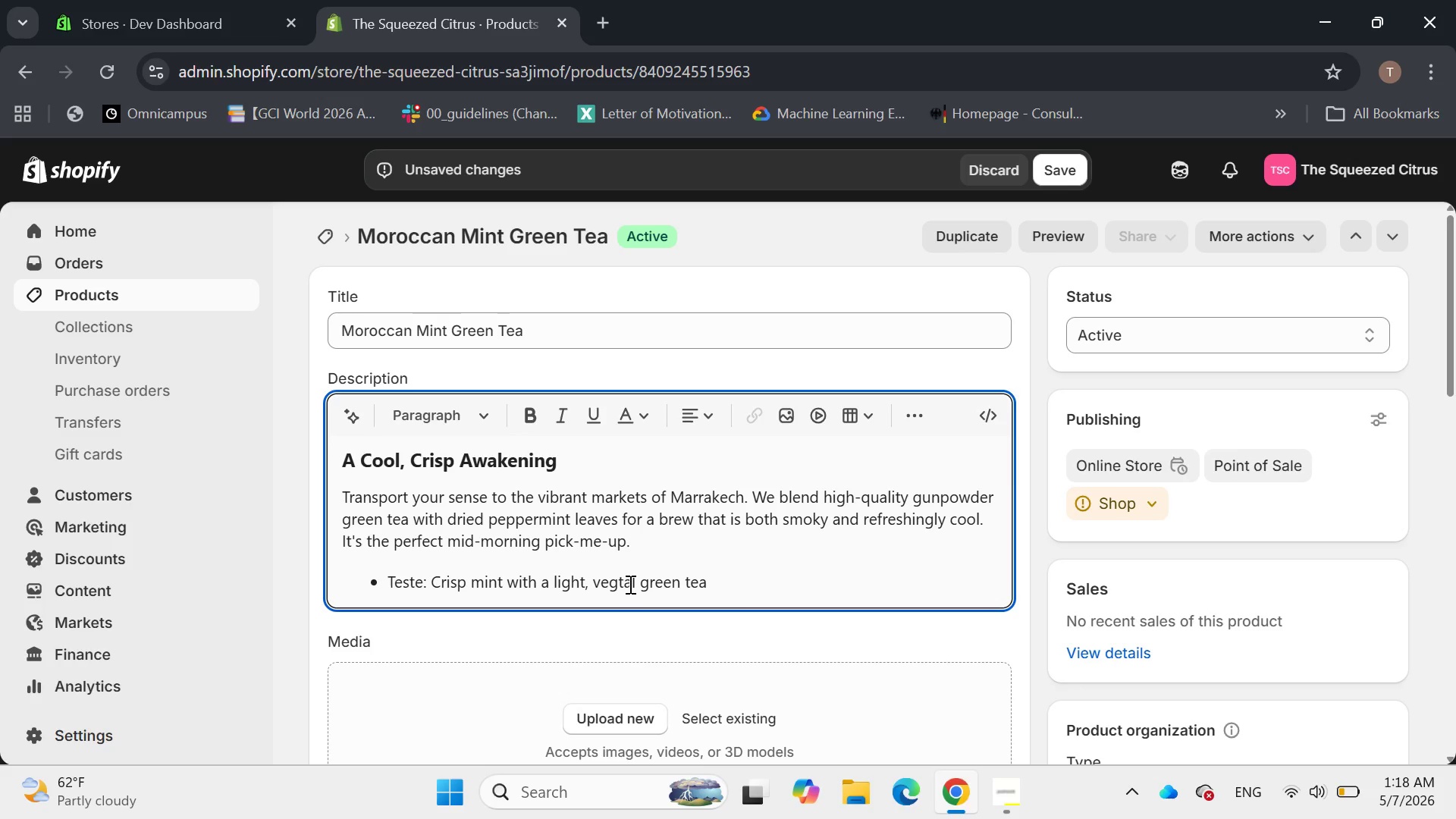 
key(E)
 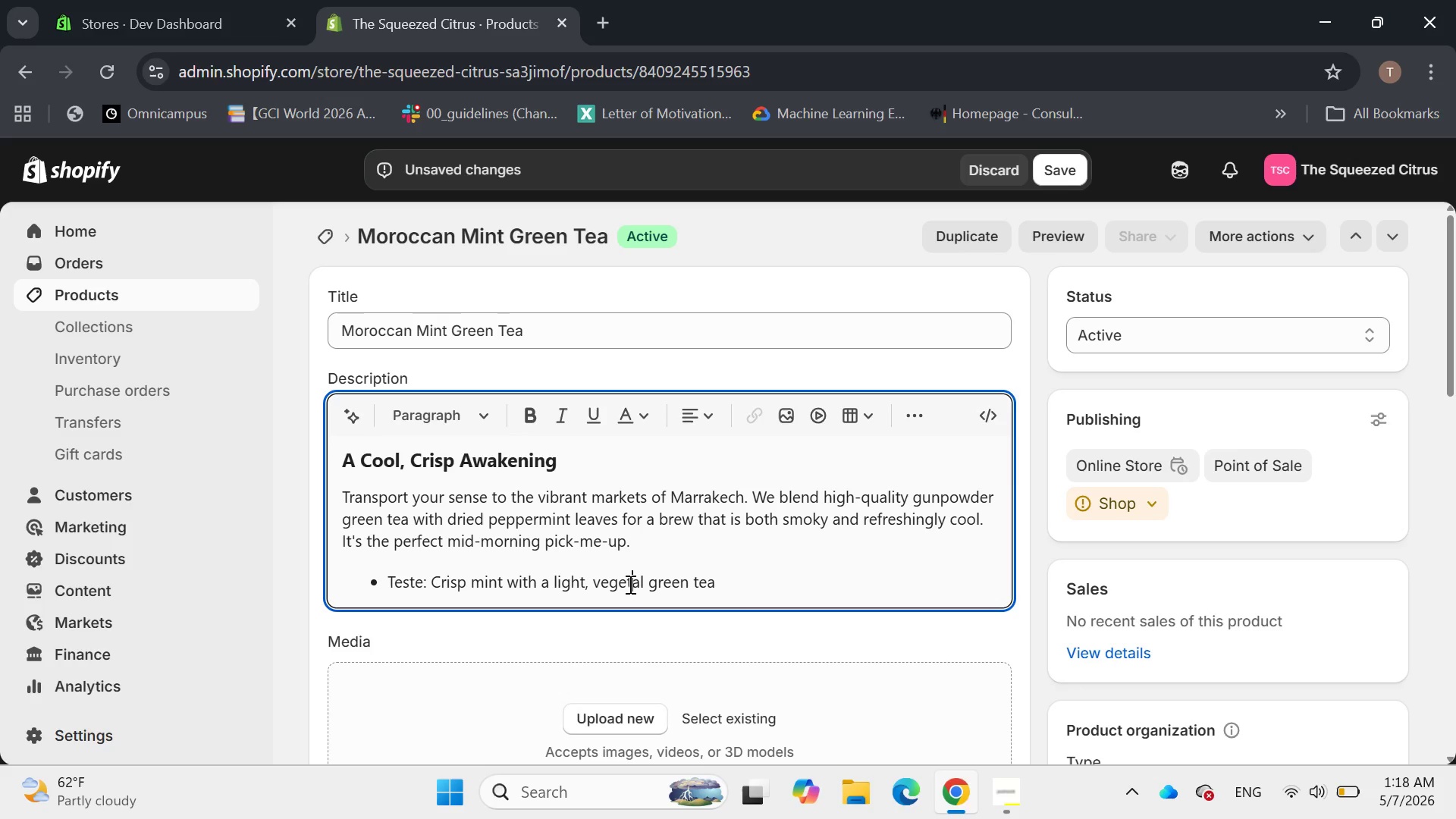 
hold_key(key=ArrowRight, duration=0.83)
 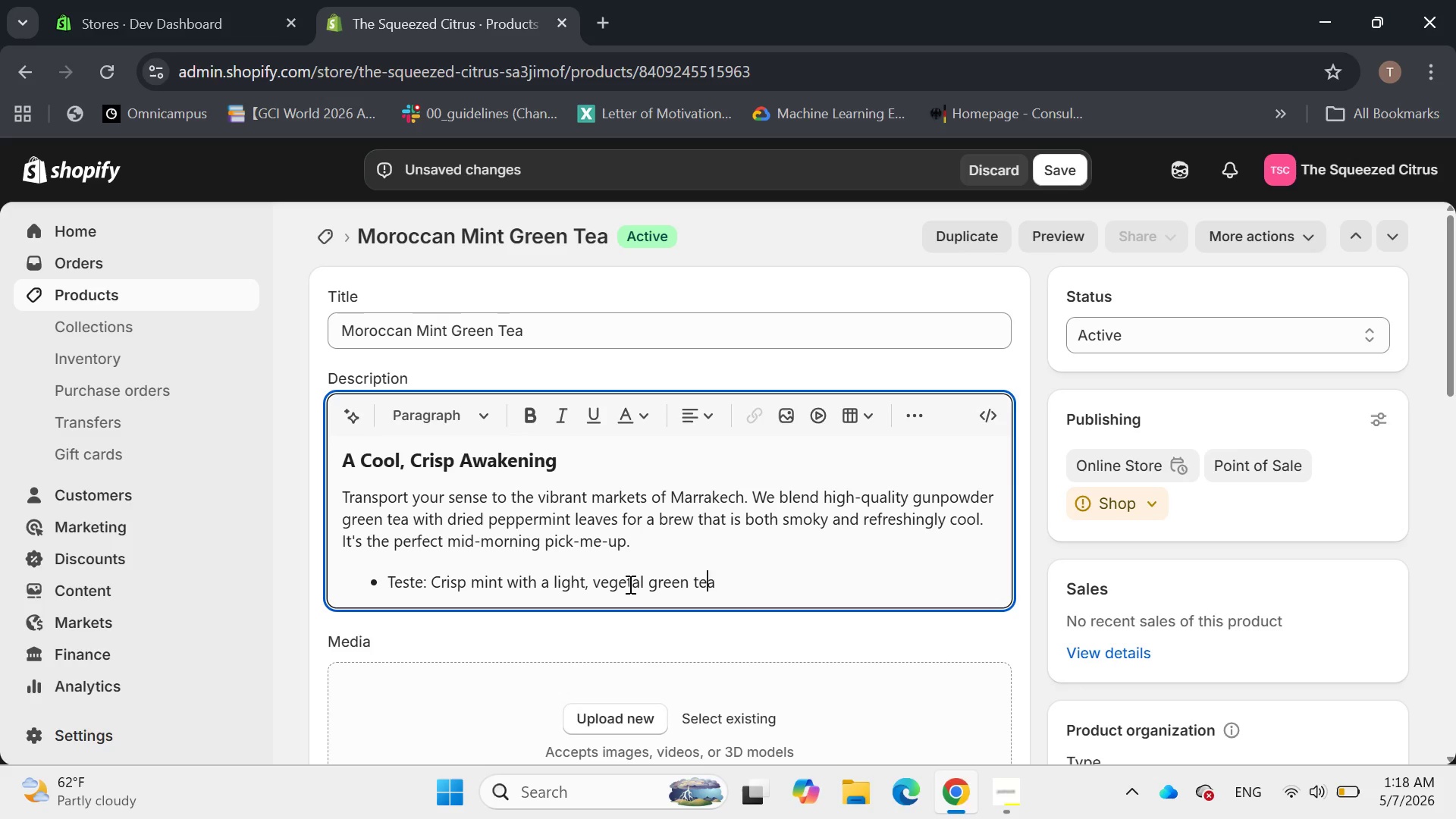 
key(ArrowRight)
 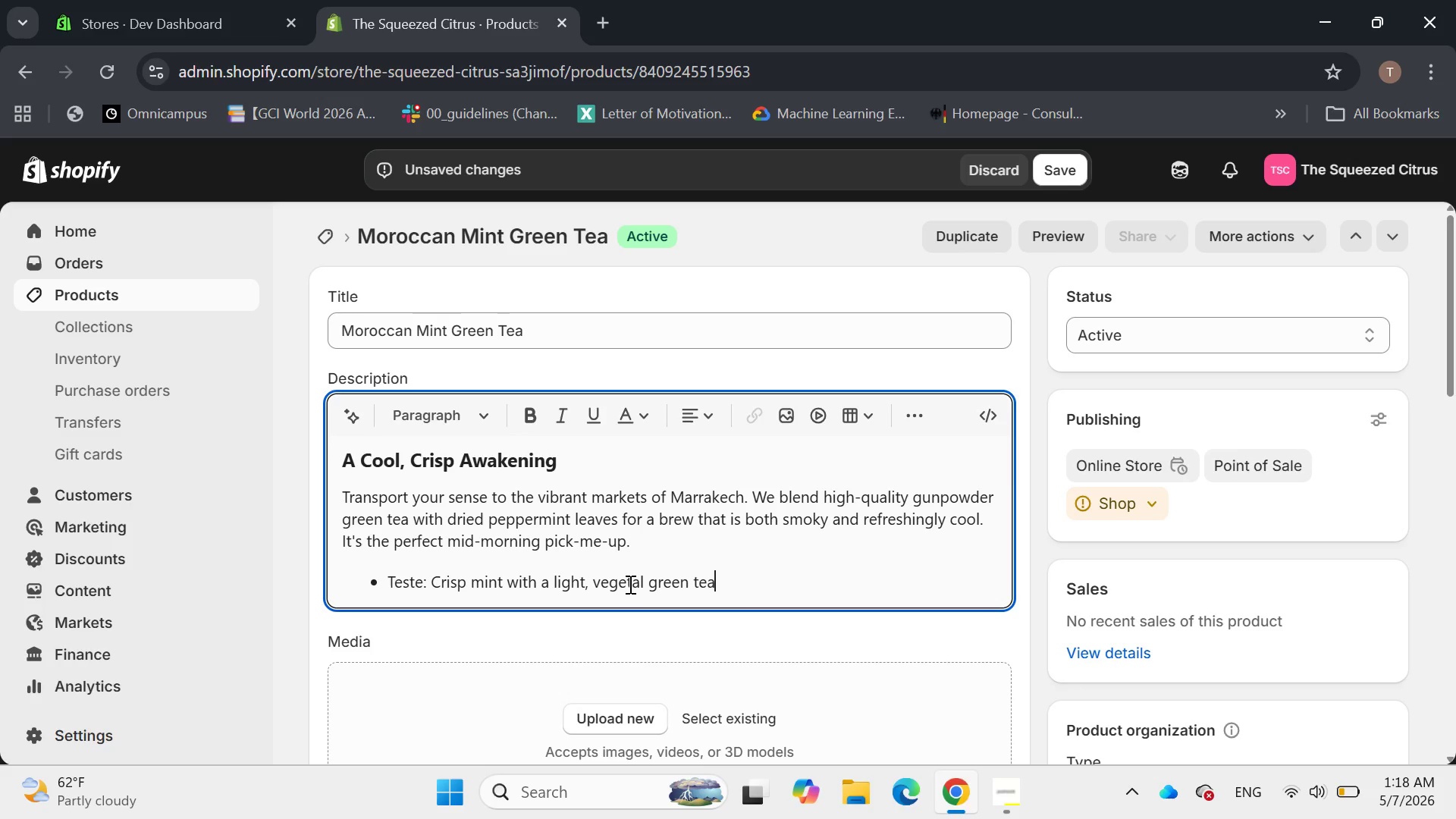 
key(ArrowRight)
 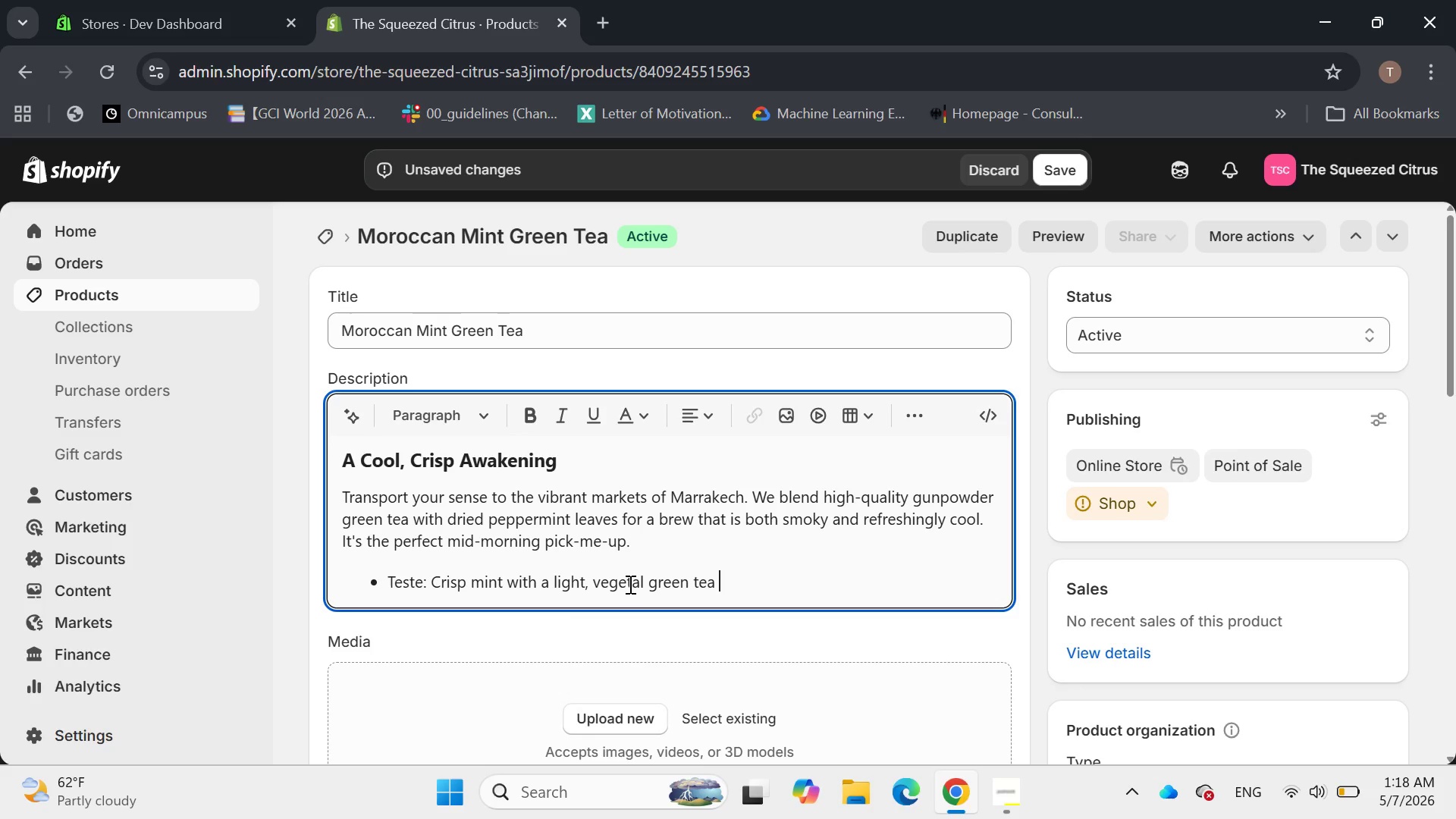 
key(Control+ControlLeft)
 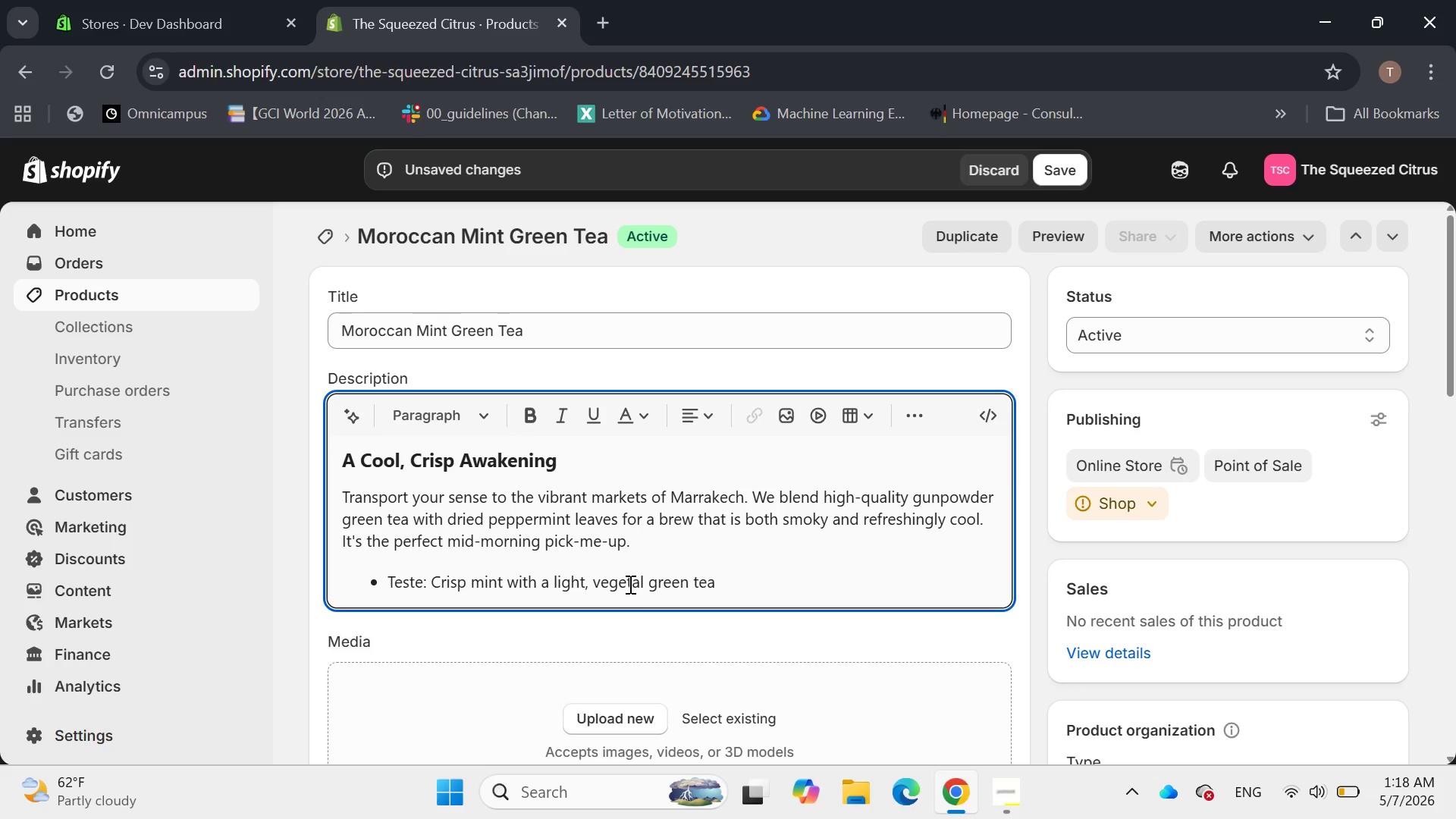 
key(Control+Shift+ShiftLeft)
 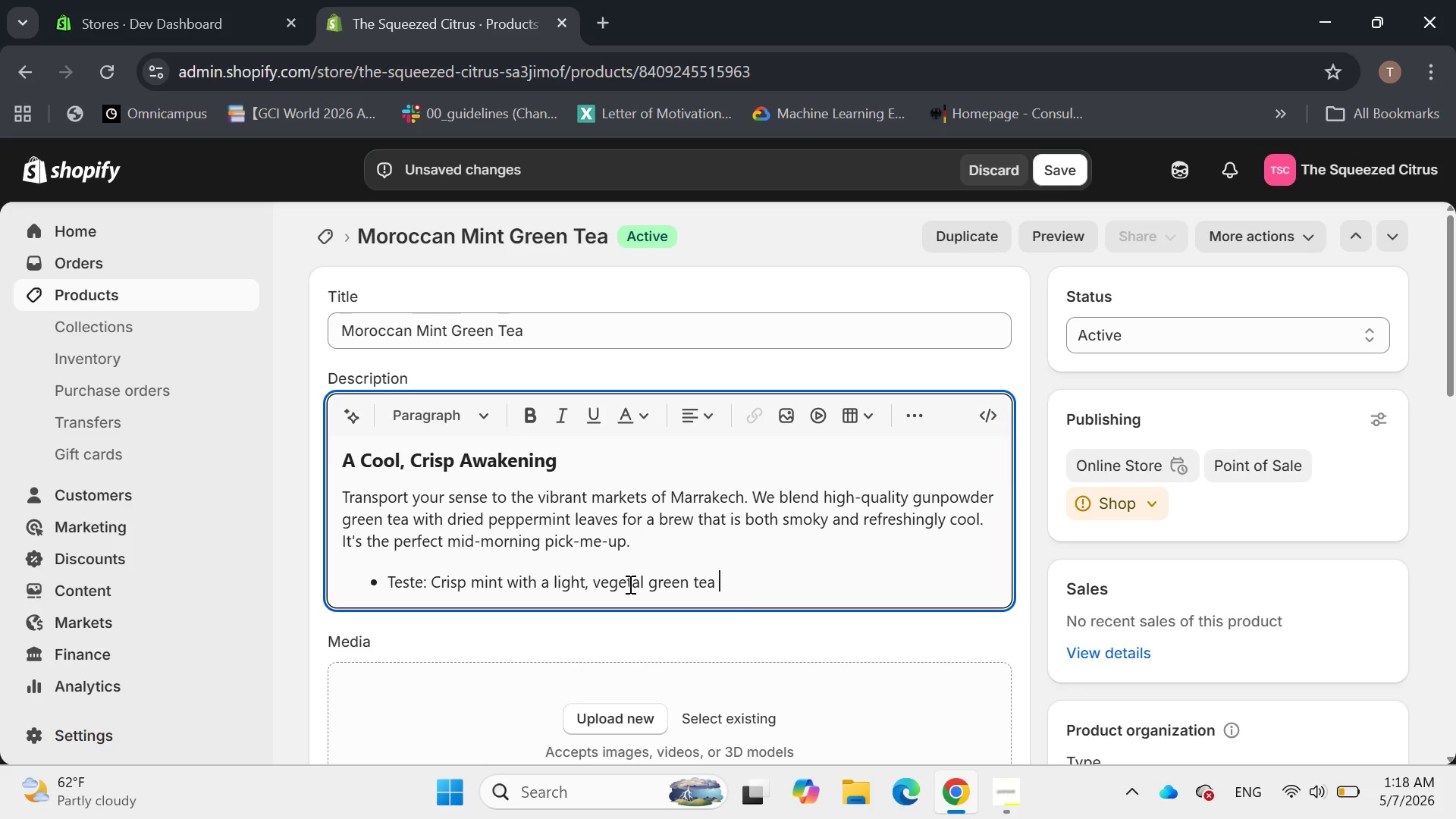 
wait(25.78)
 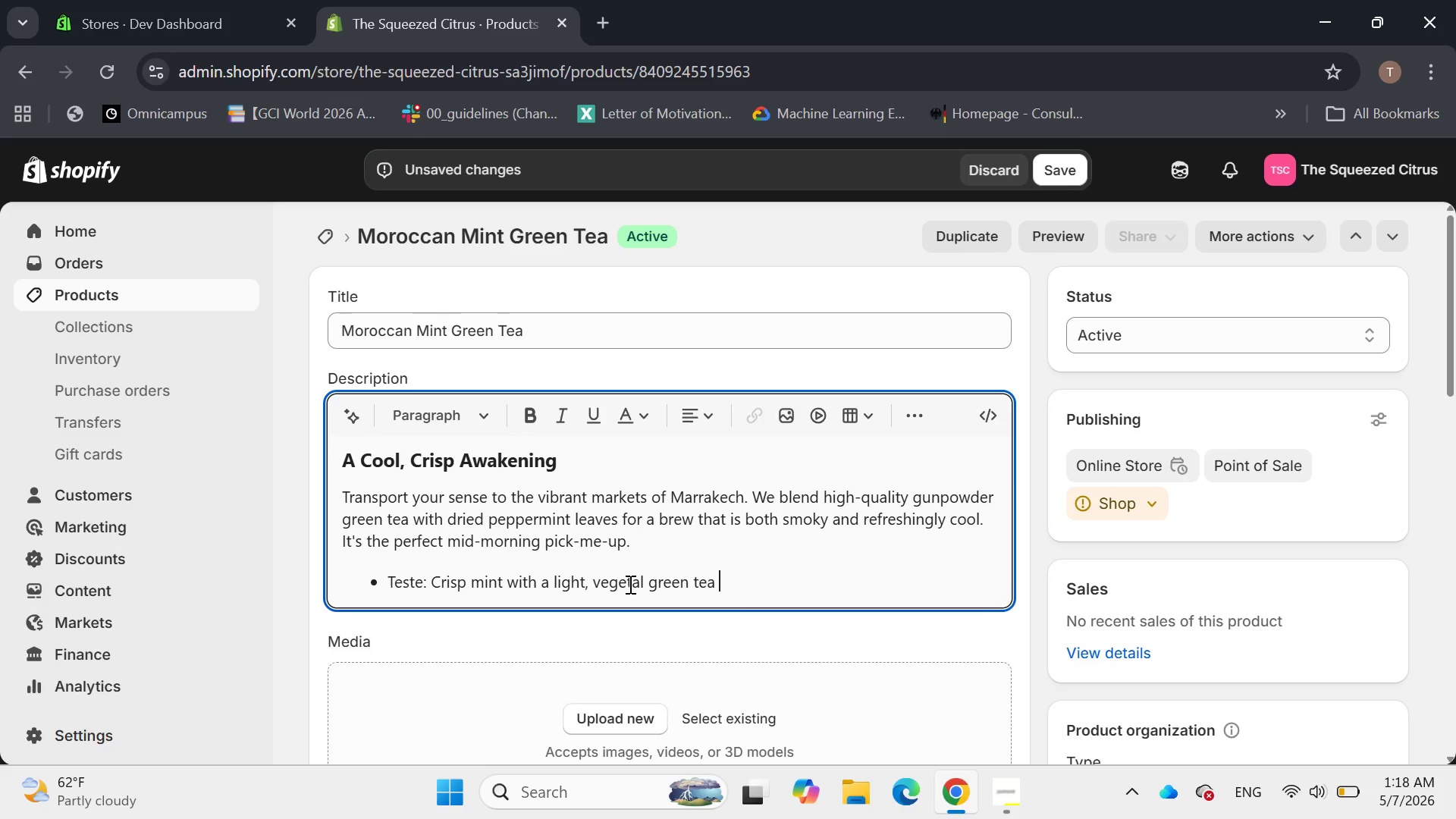 
key(Backspace)
 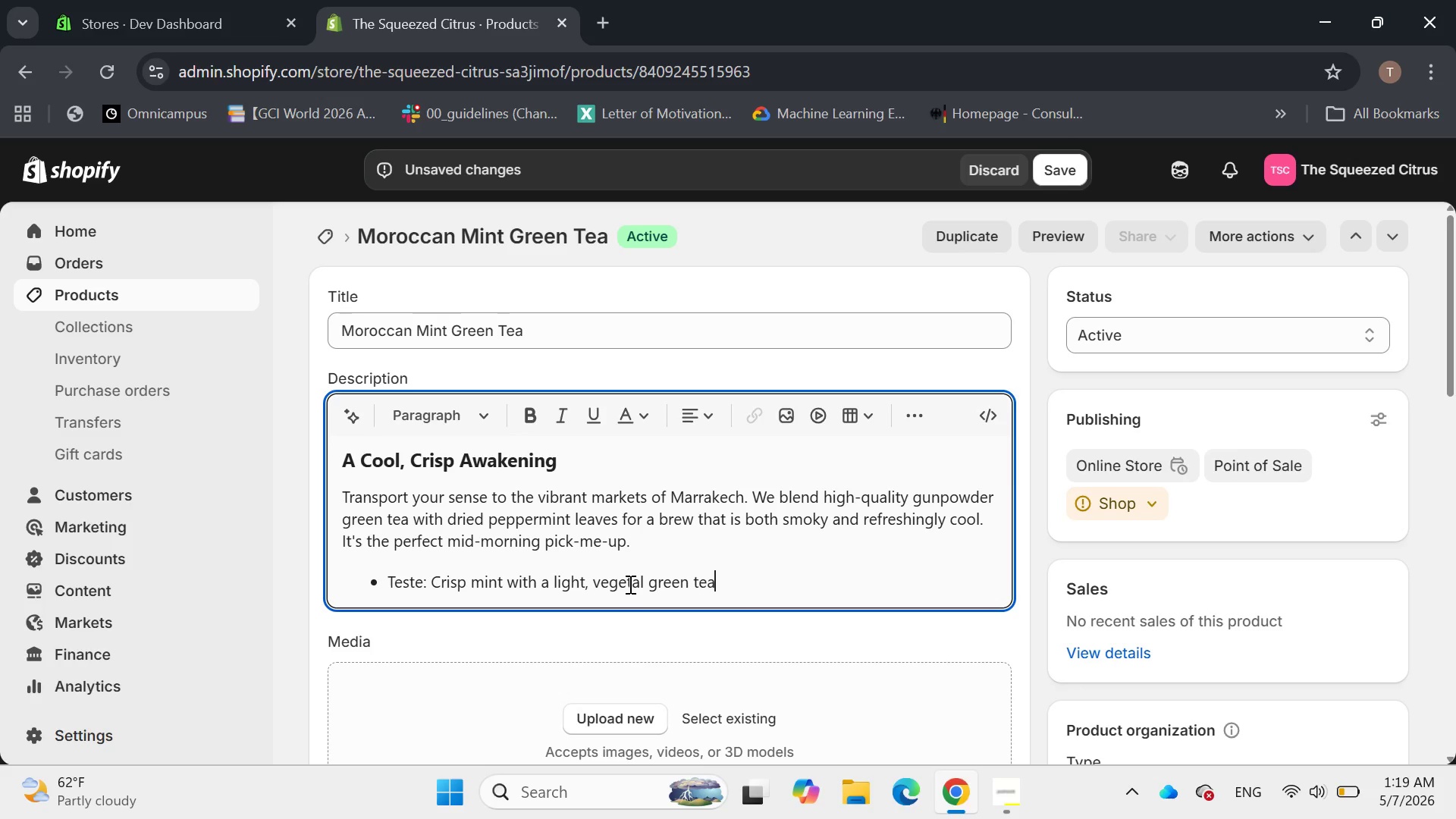 
wait(7.2)
 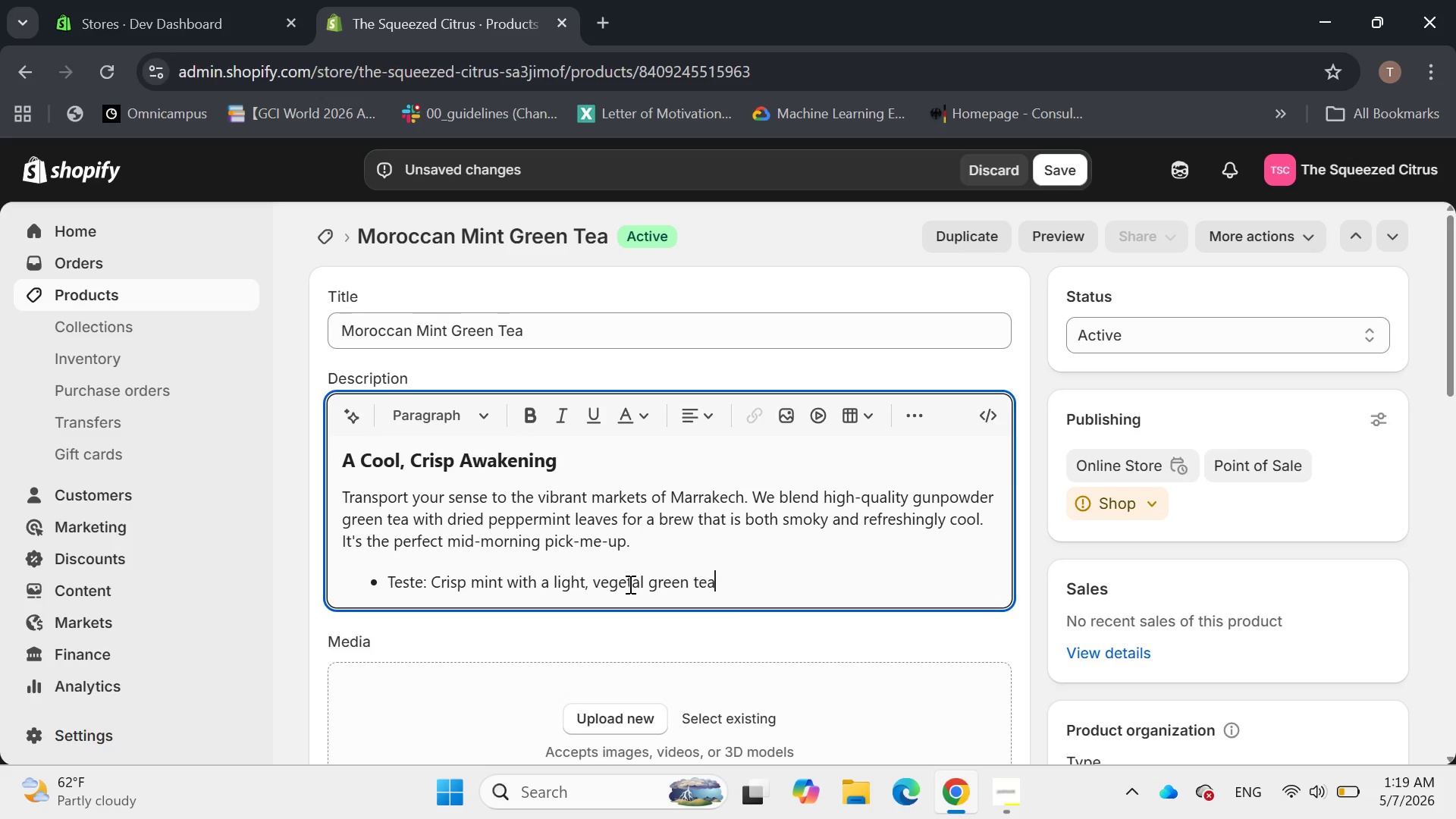 
type( base.)
 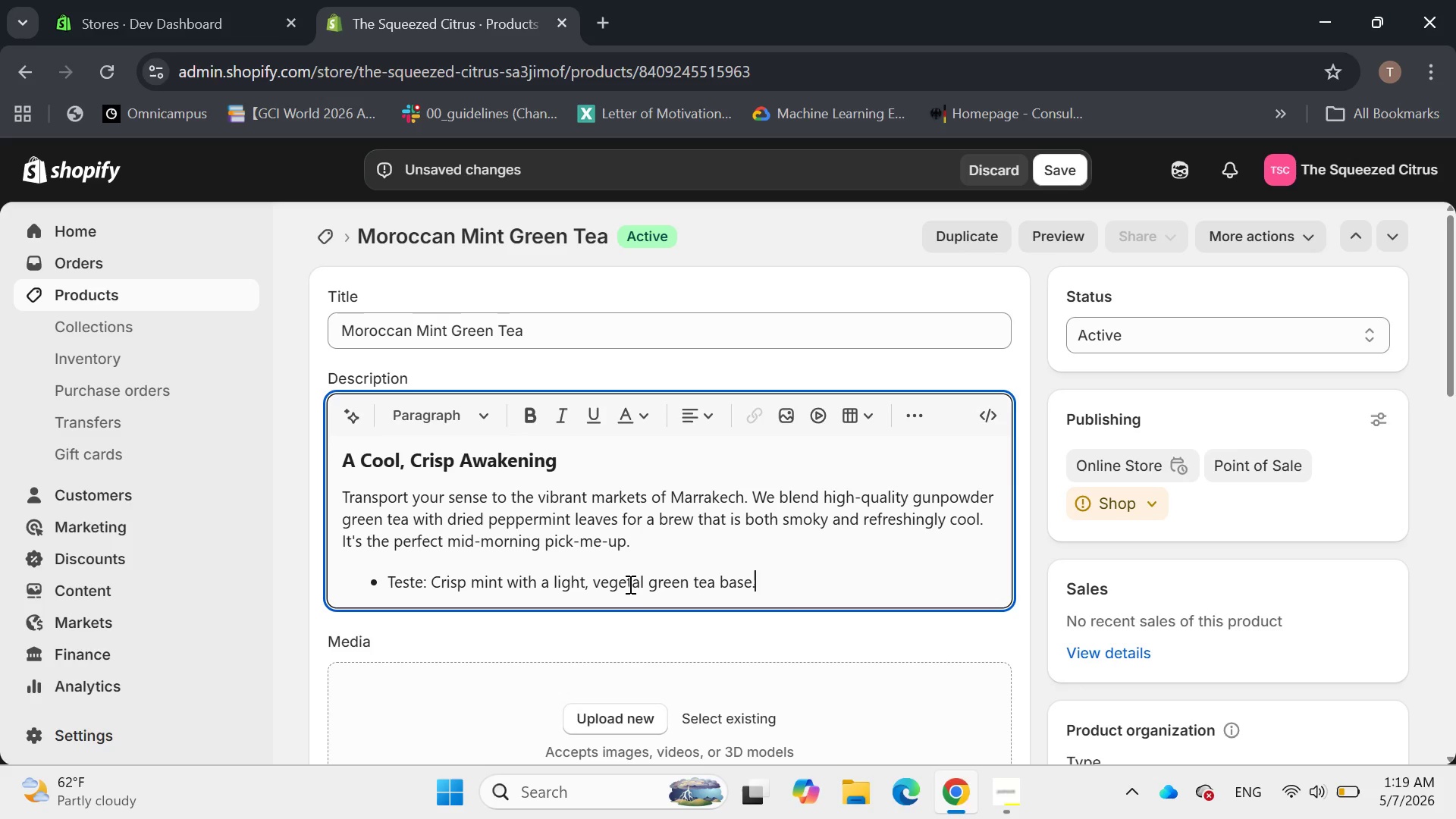 
key(Enter)
 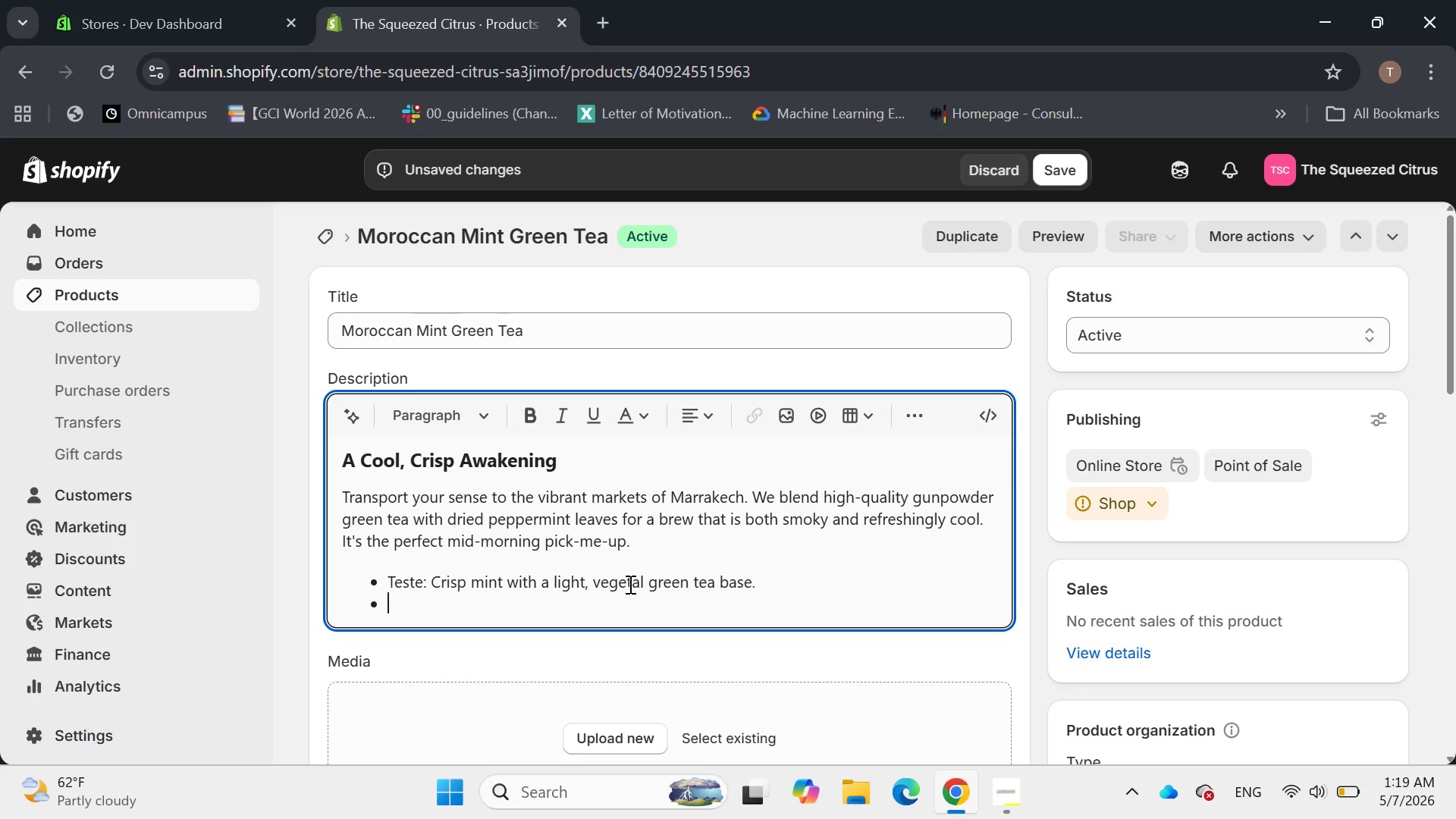 
type(Temperature: )
 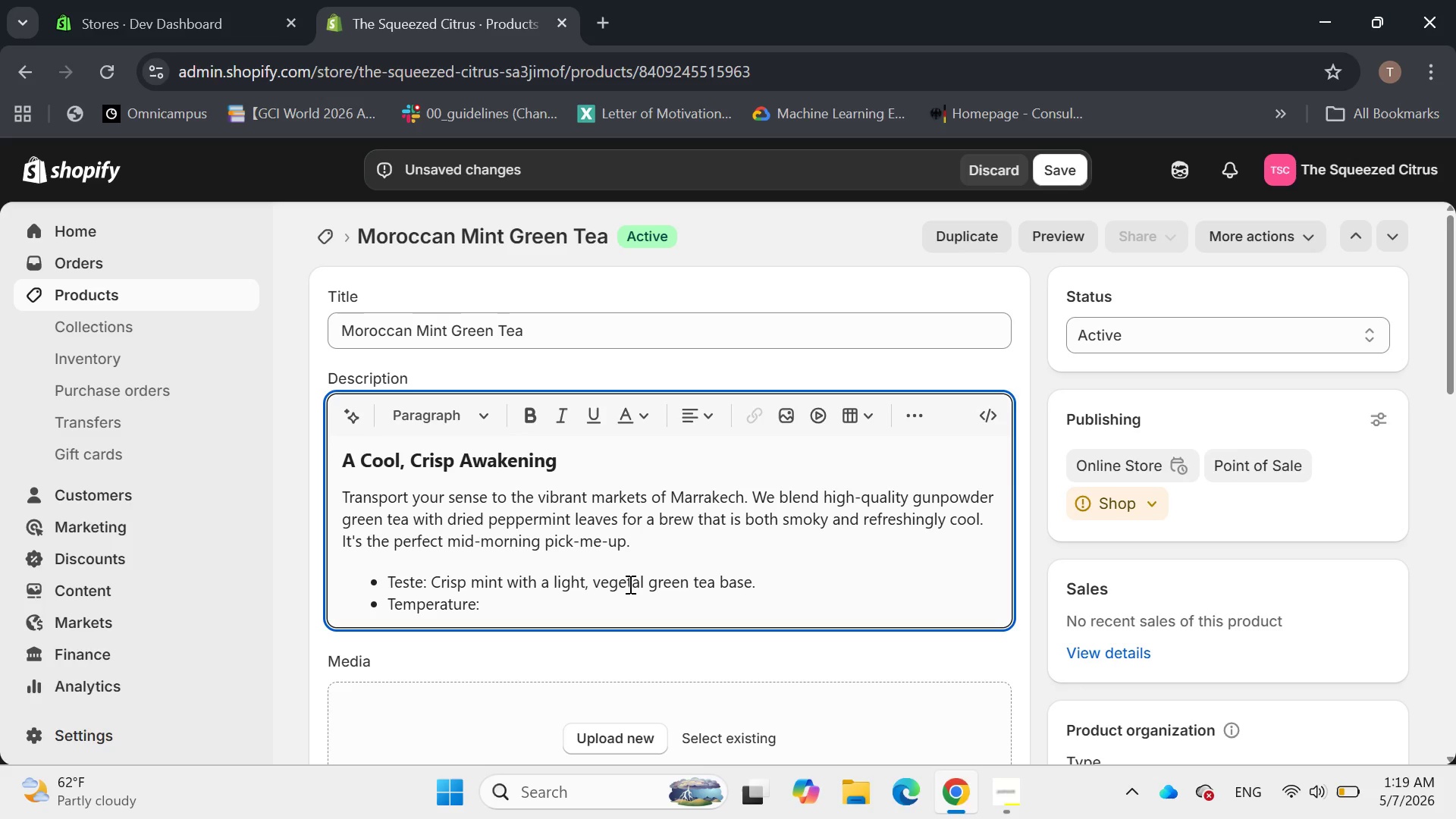 
type(Refe)
key(Backspace)
type(reshing when served hot or )
 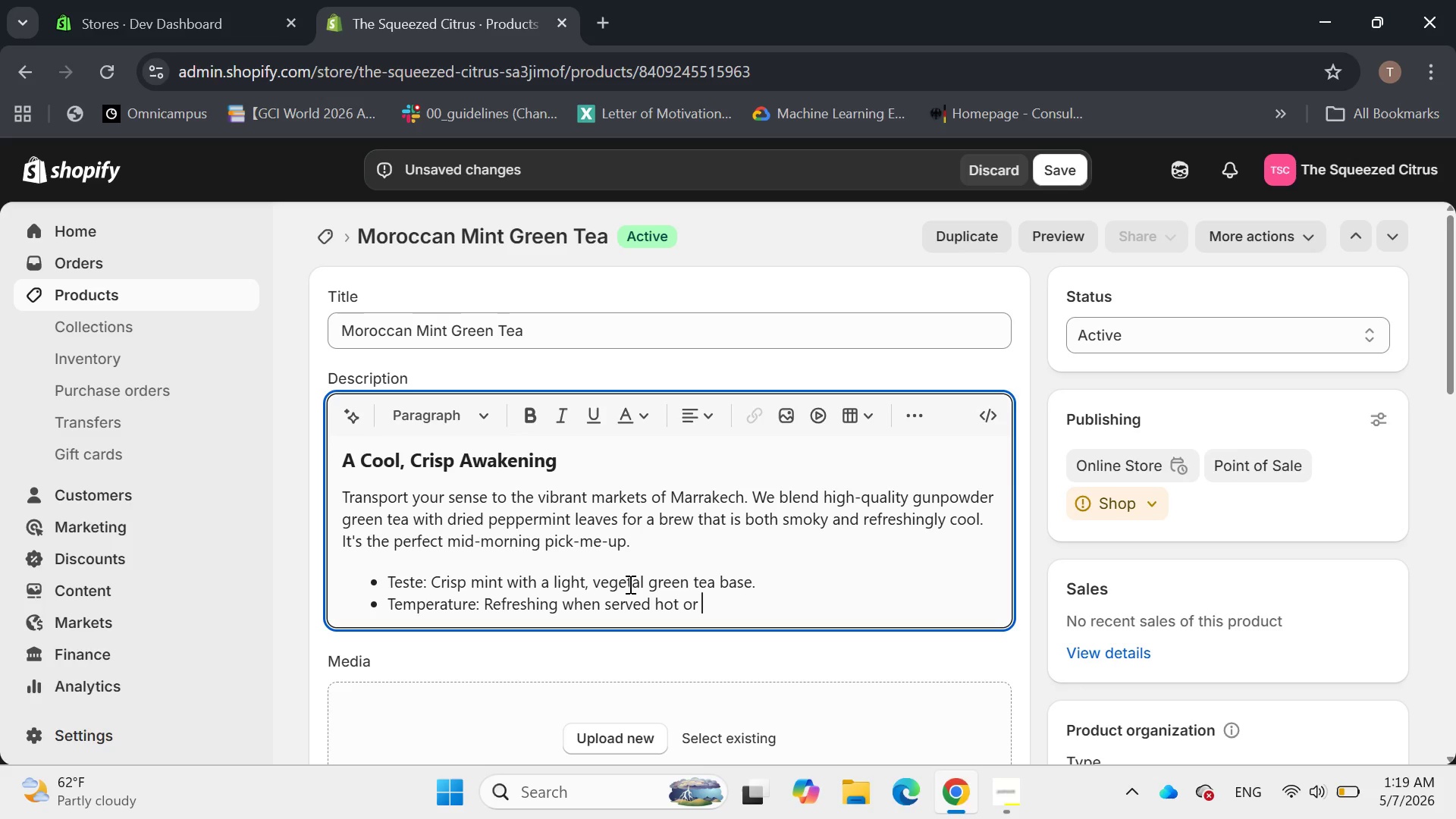 
type(poured over ice with lemon)
 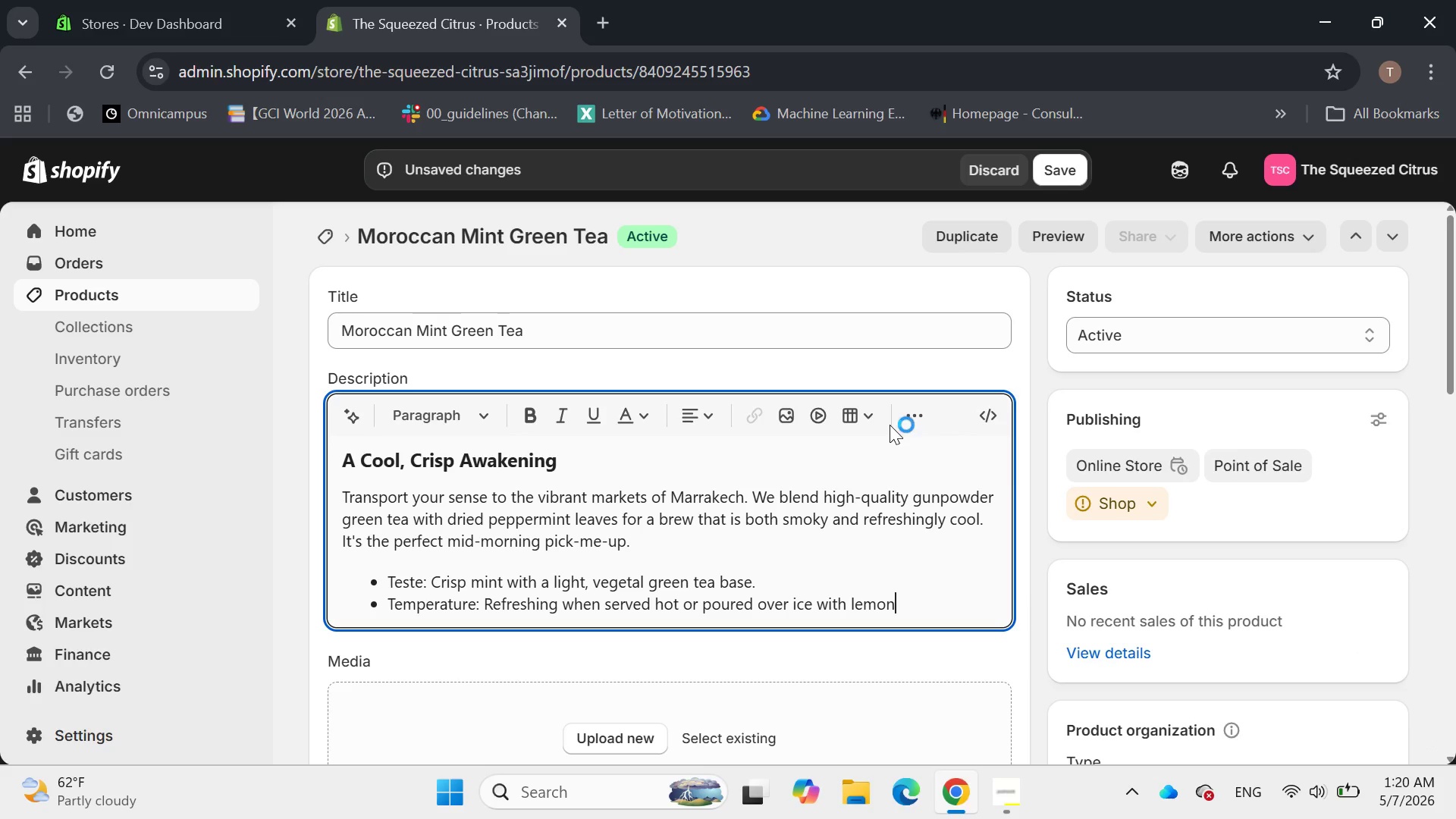 
wait(7.41)
 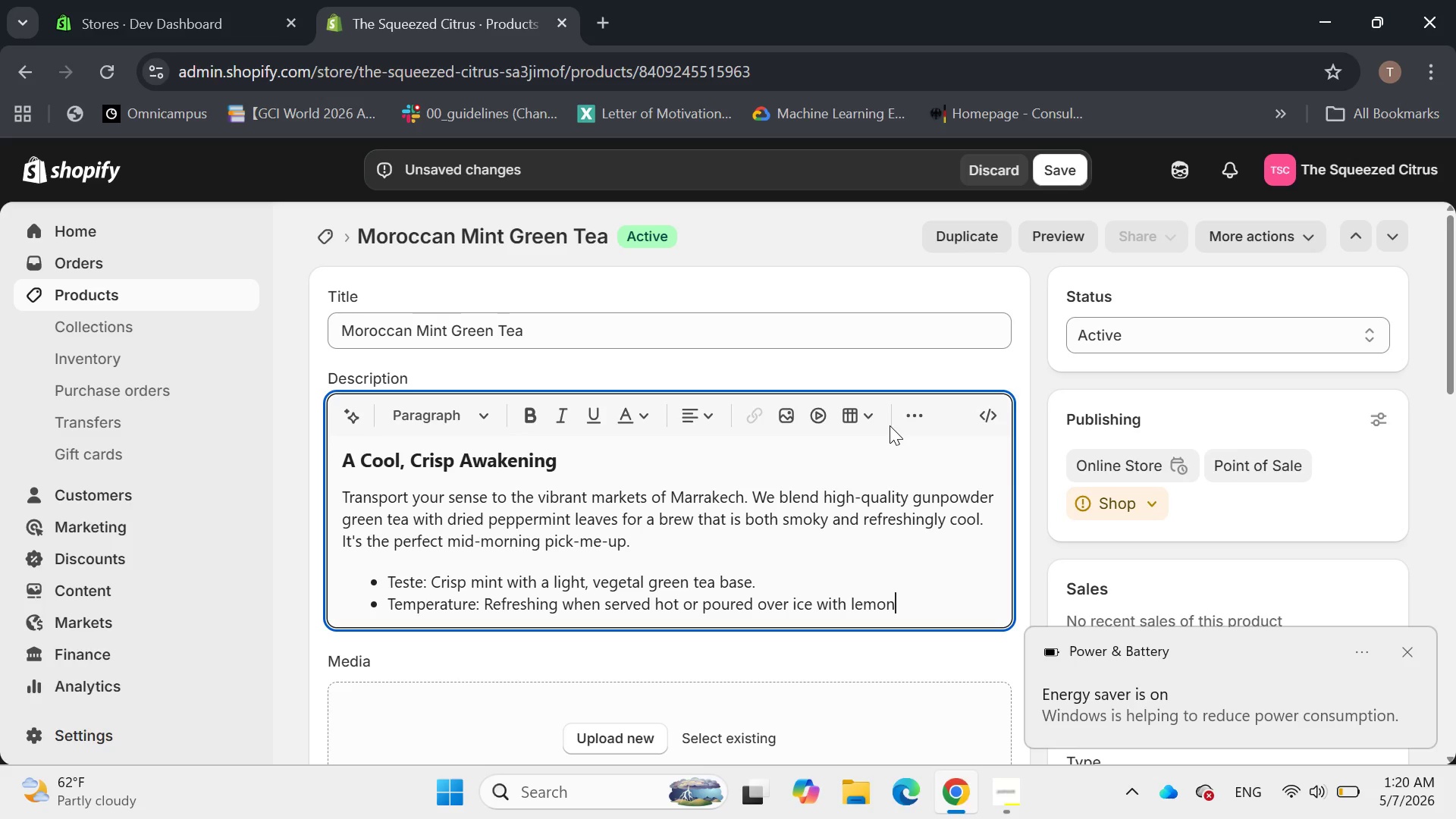 
key(Enter)
 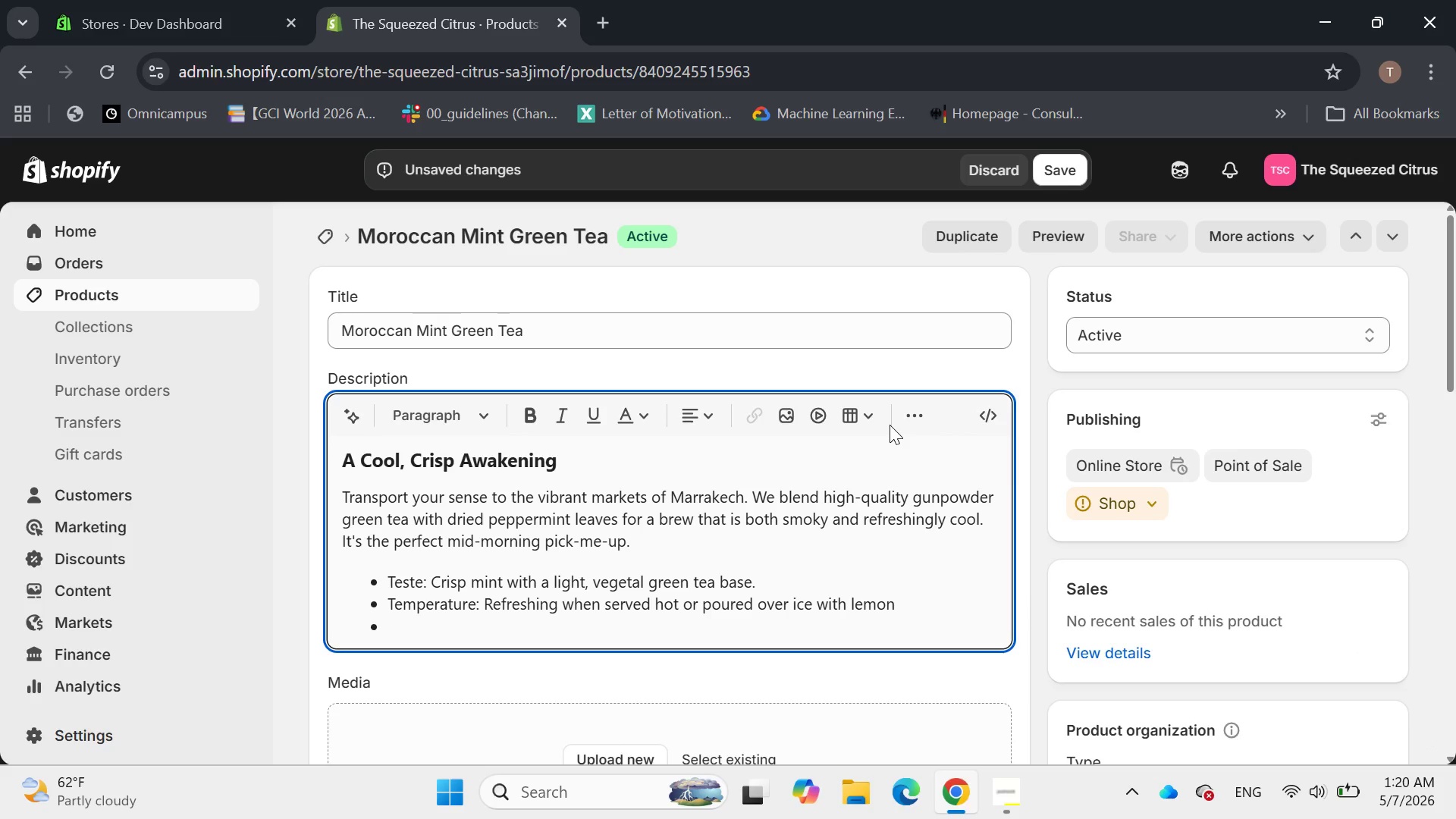 
key(Backspace)
 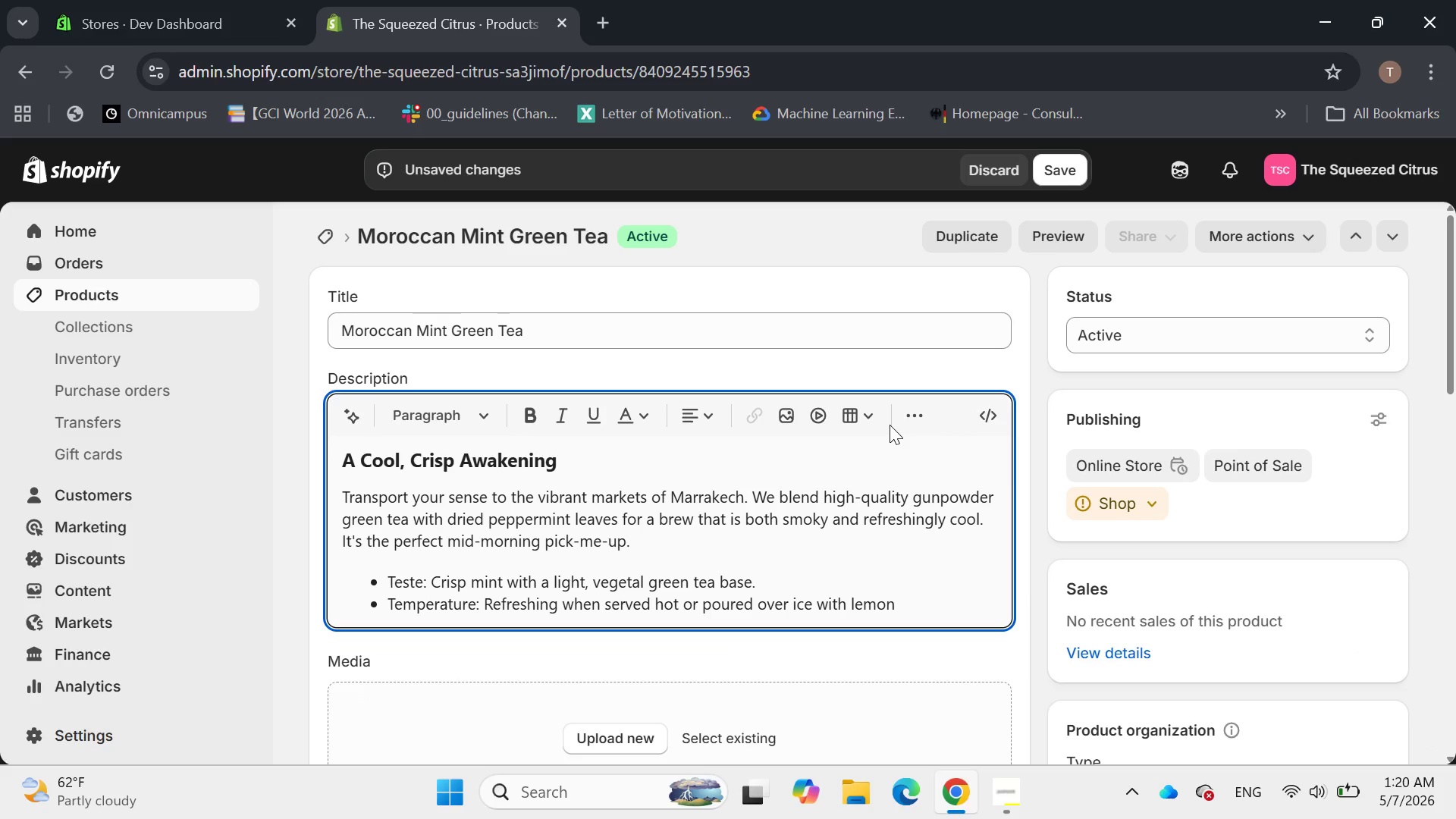 
key(Period)
 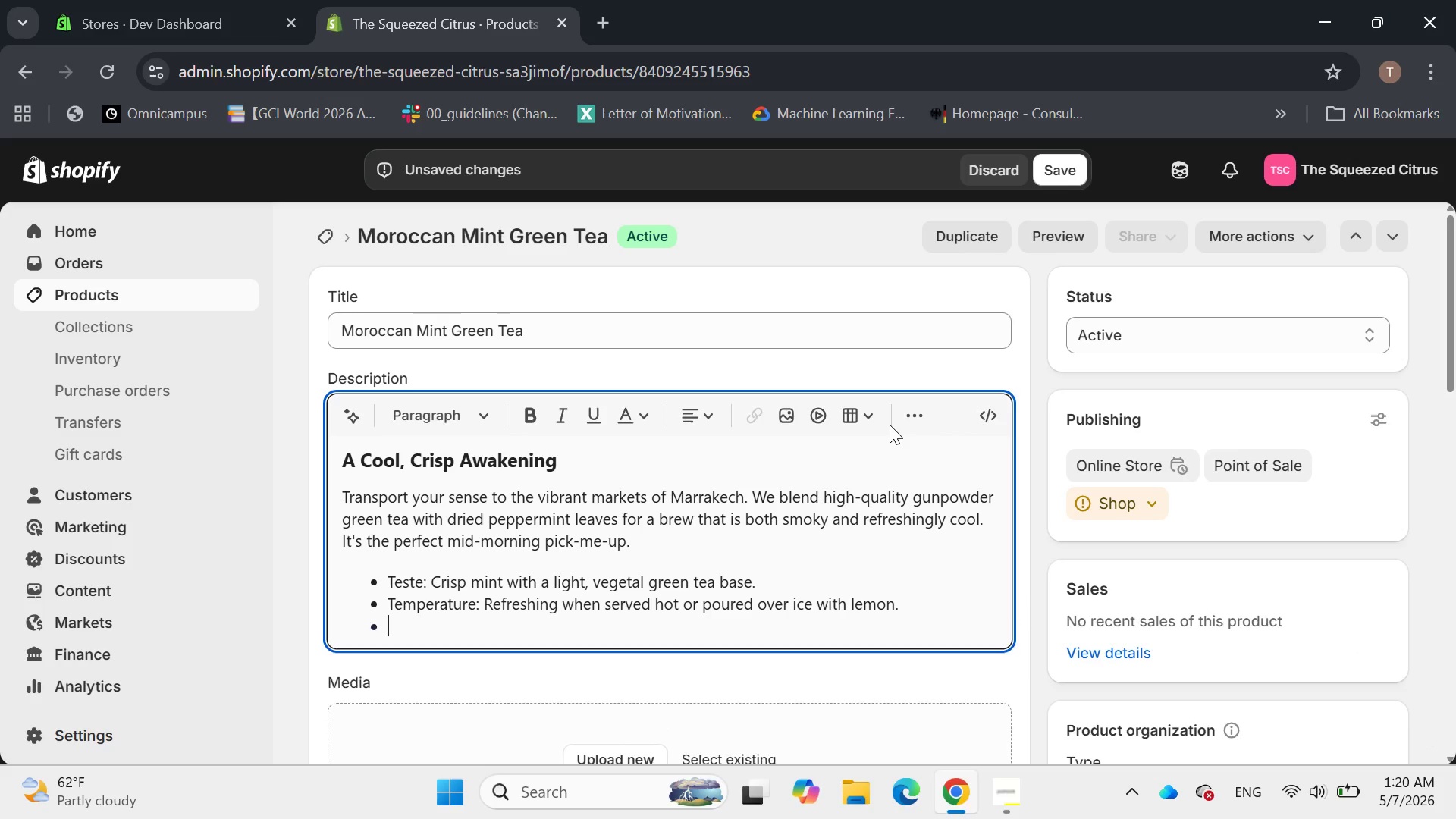 
key(Enter)
 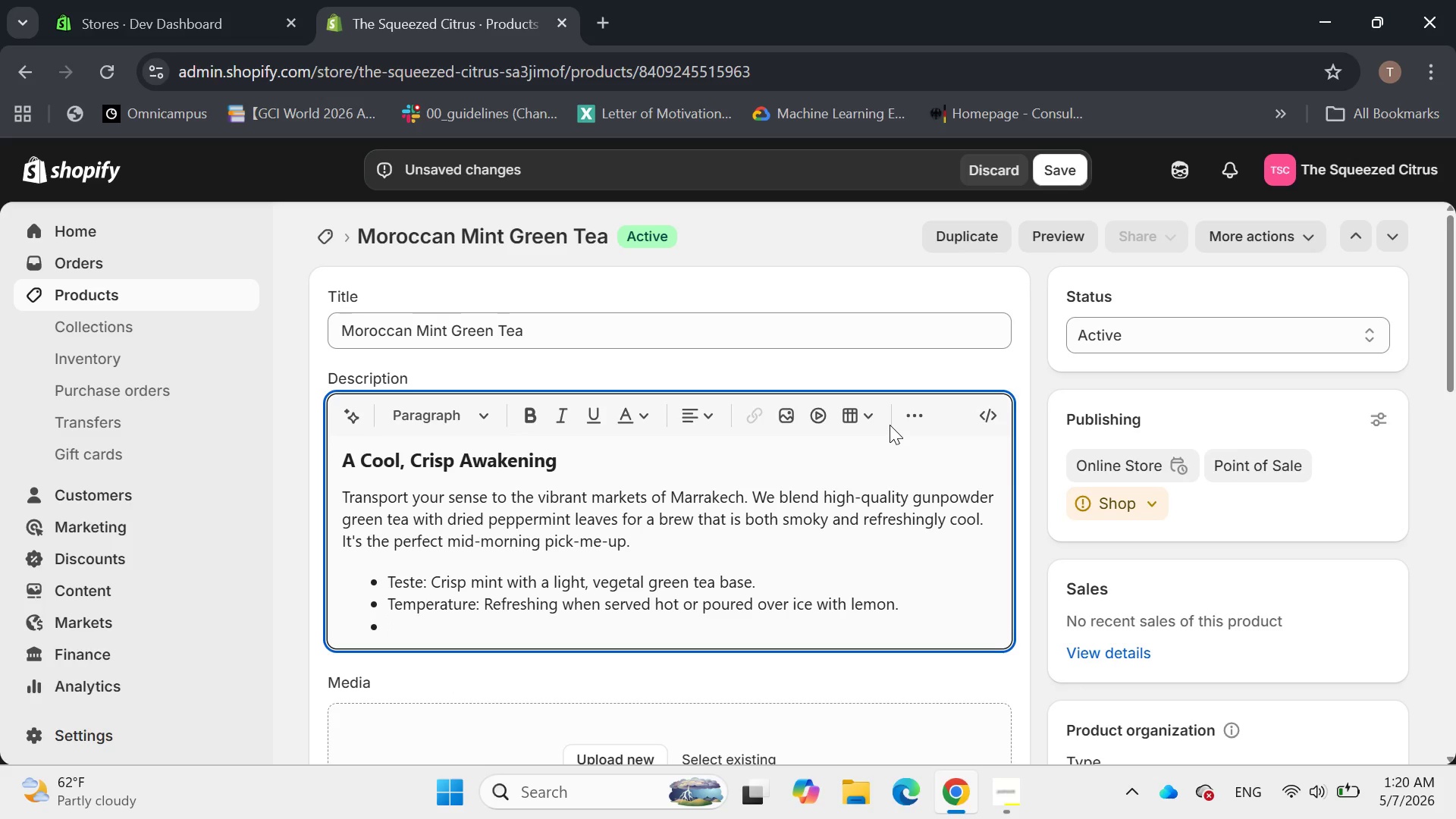 
type(E)
key(Backspace)
type(E)
key(Backspace)
type(eXPERIENCE)
 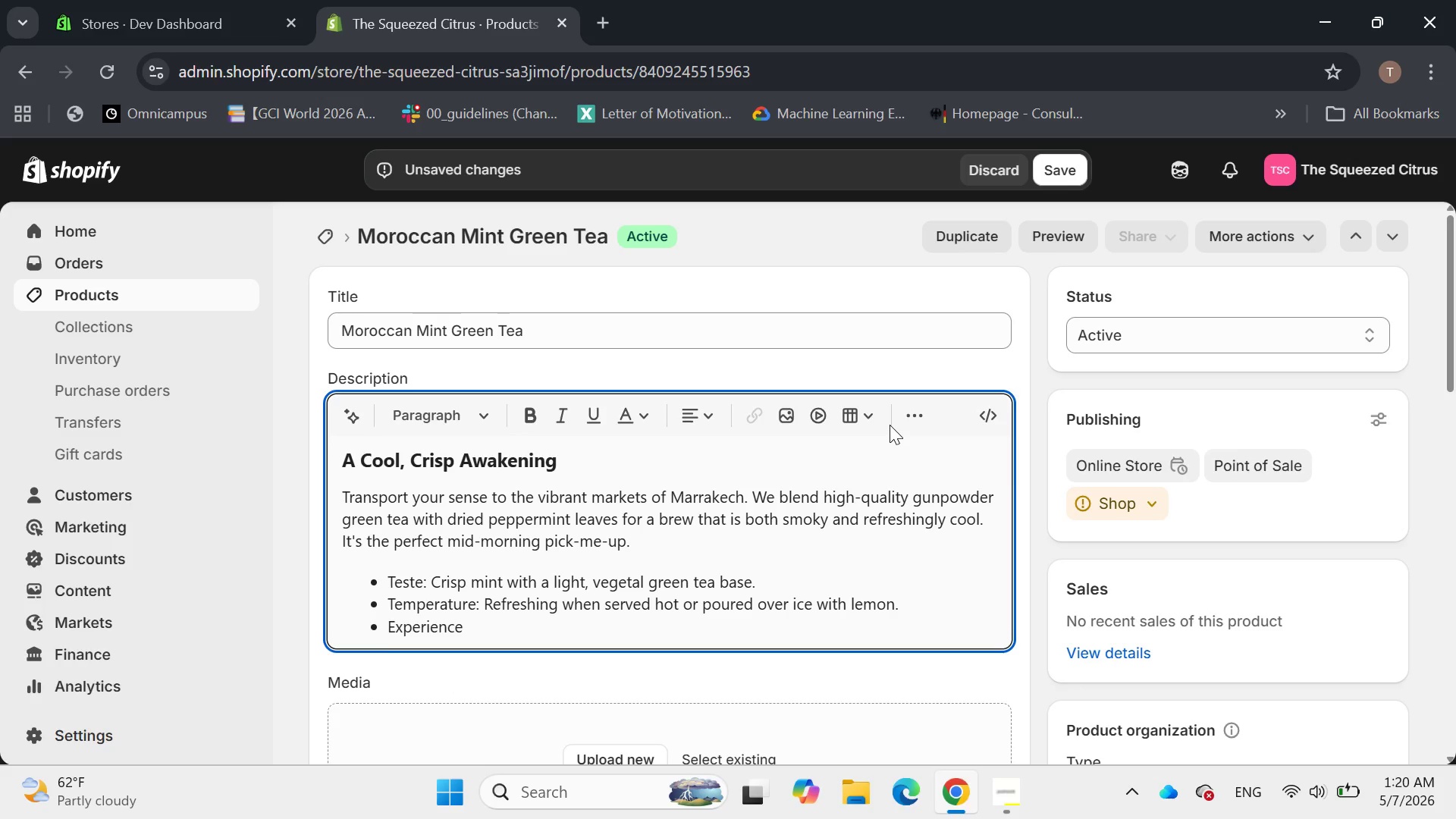 
type(: Cleansing )
key(Backspace)
type(, revitalized)
key(Backspace)
key(Backspace)
type(ing )
key(Backspace)
type(, and naturally rich in antioxidants.)
 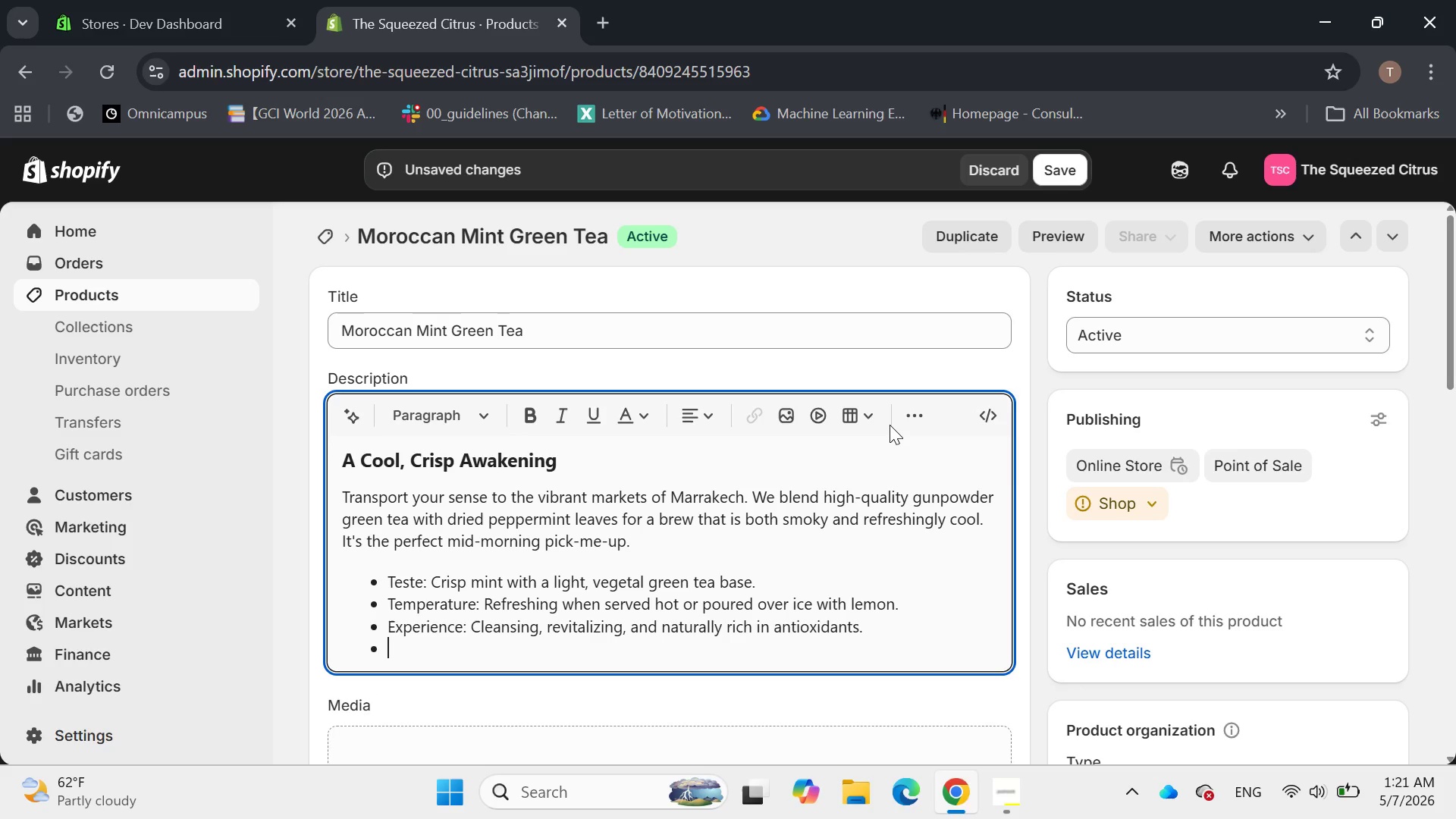 
 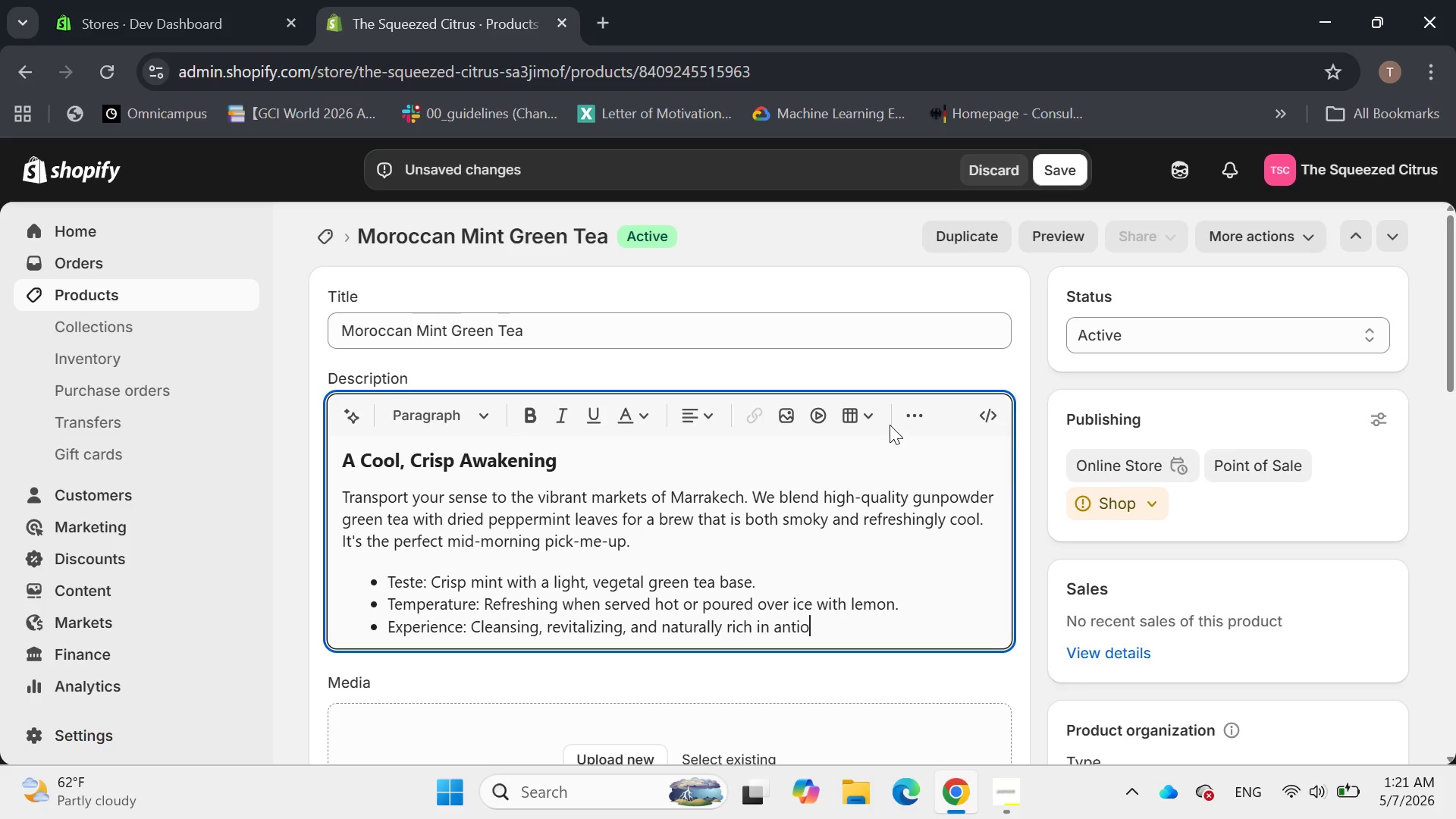 
key(Enter)
 